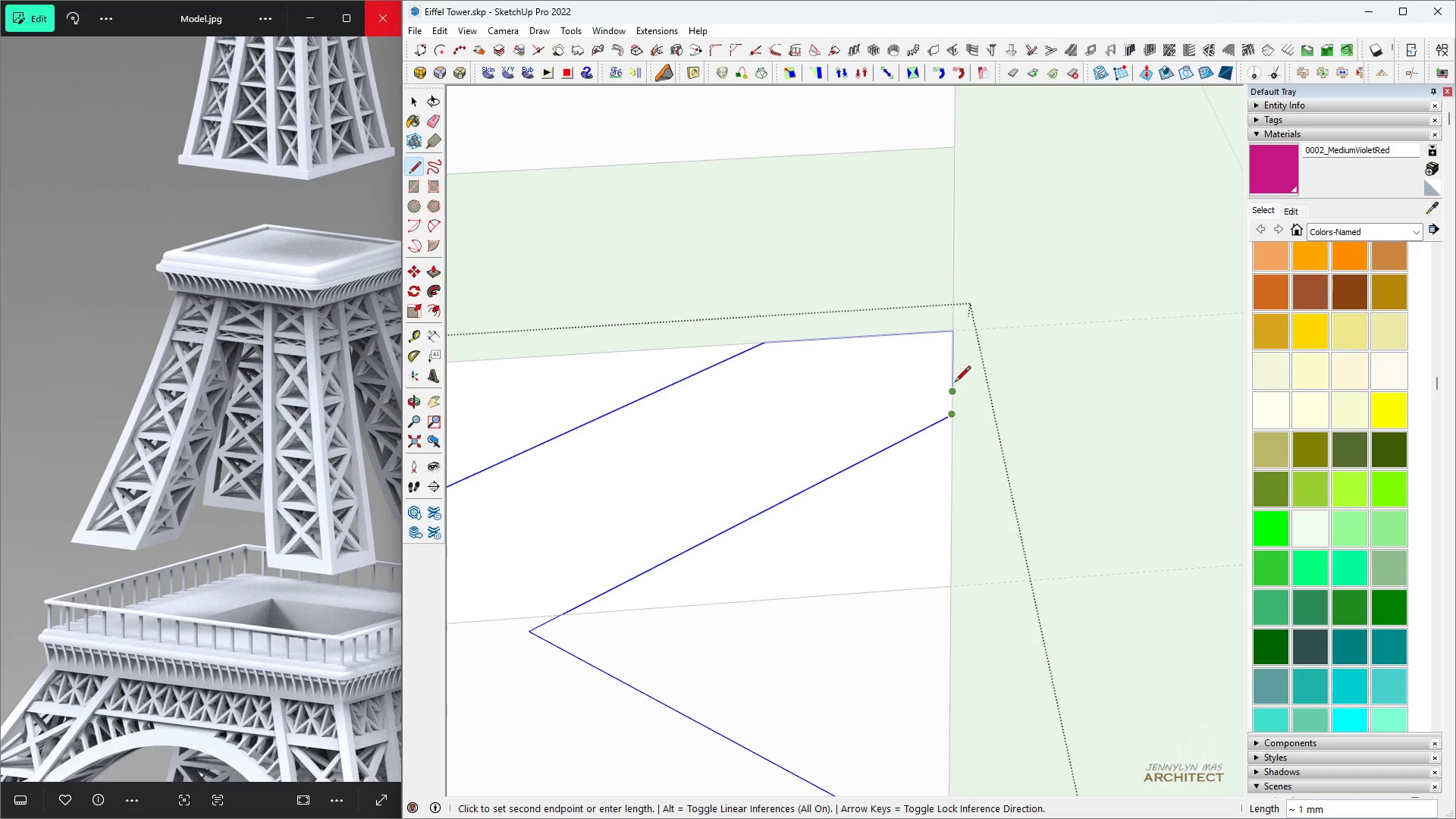 
left_click([955, 381])
 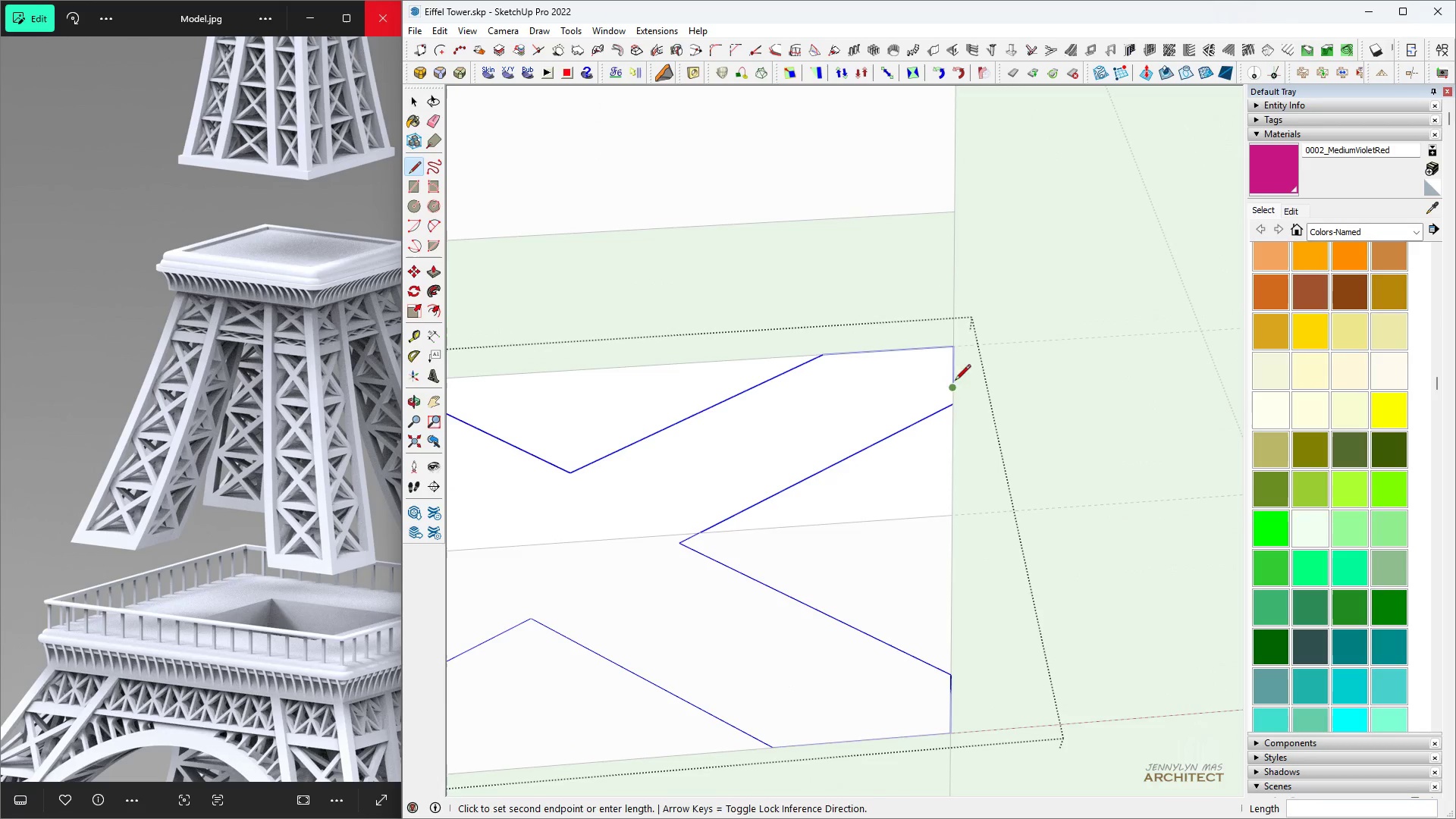 
scroll: coordinate [955, 381], scroll_direction: down, amount: 4.0
 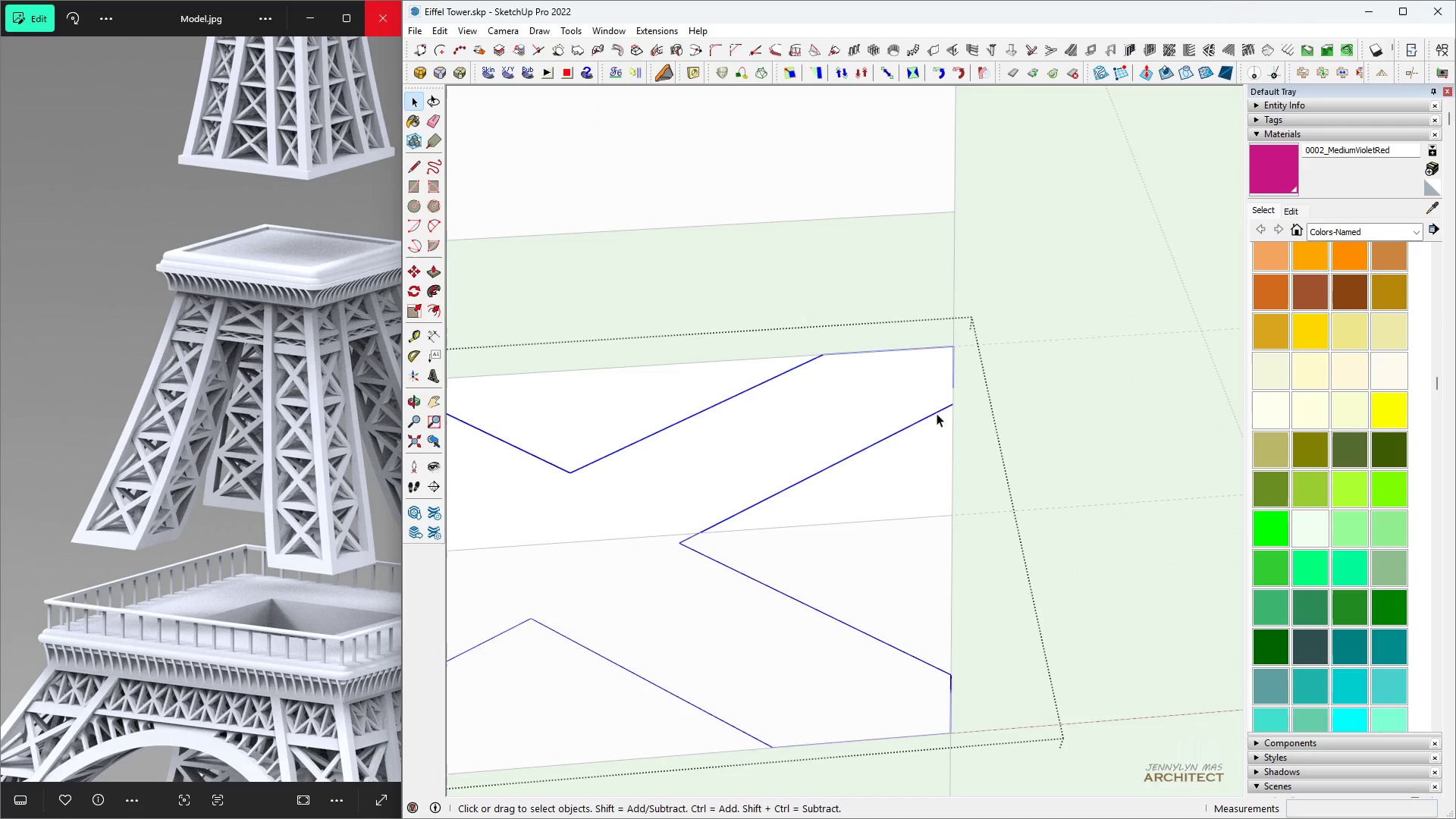 
key(Space)
 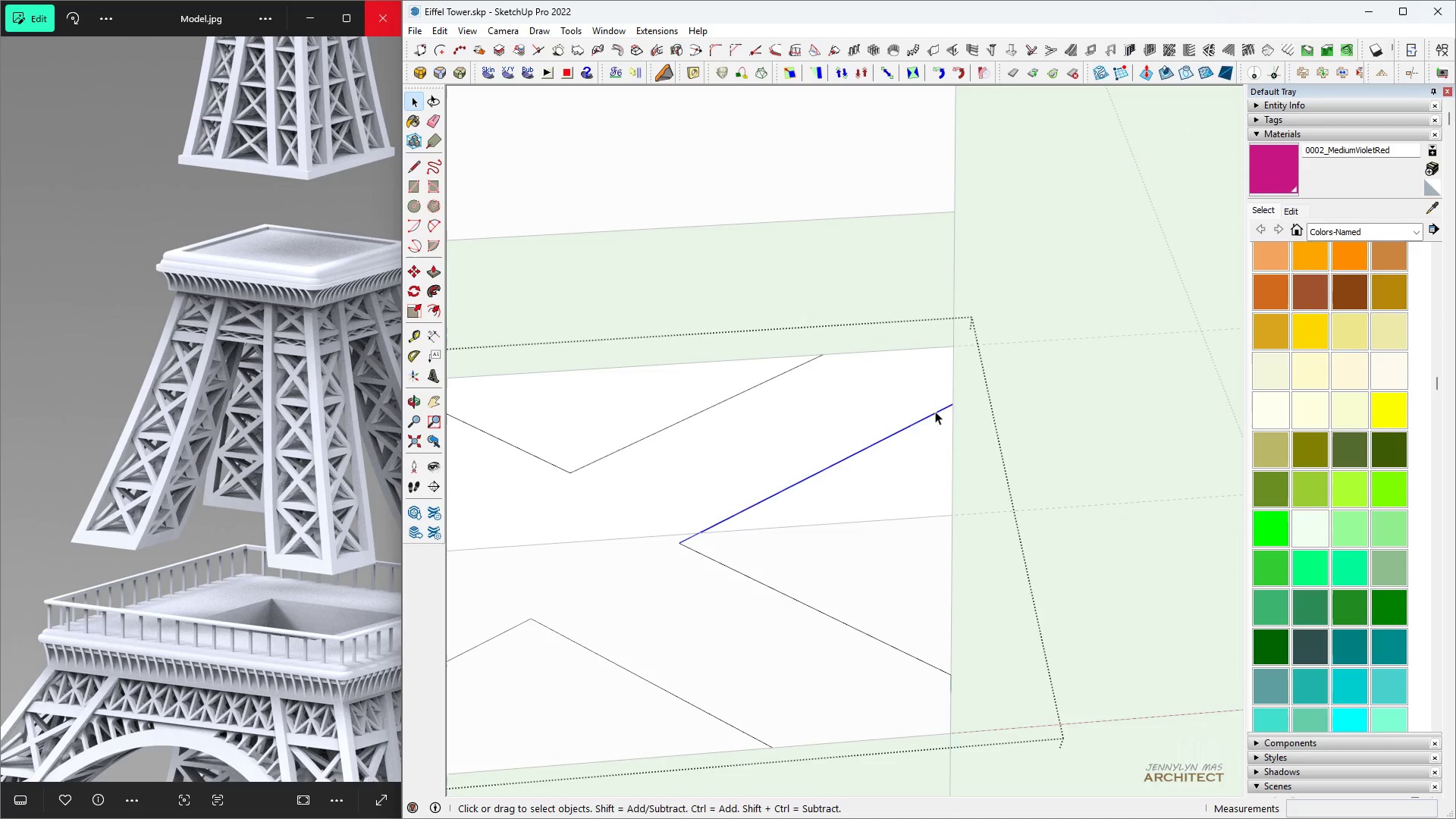 
double_click([934, 410])
 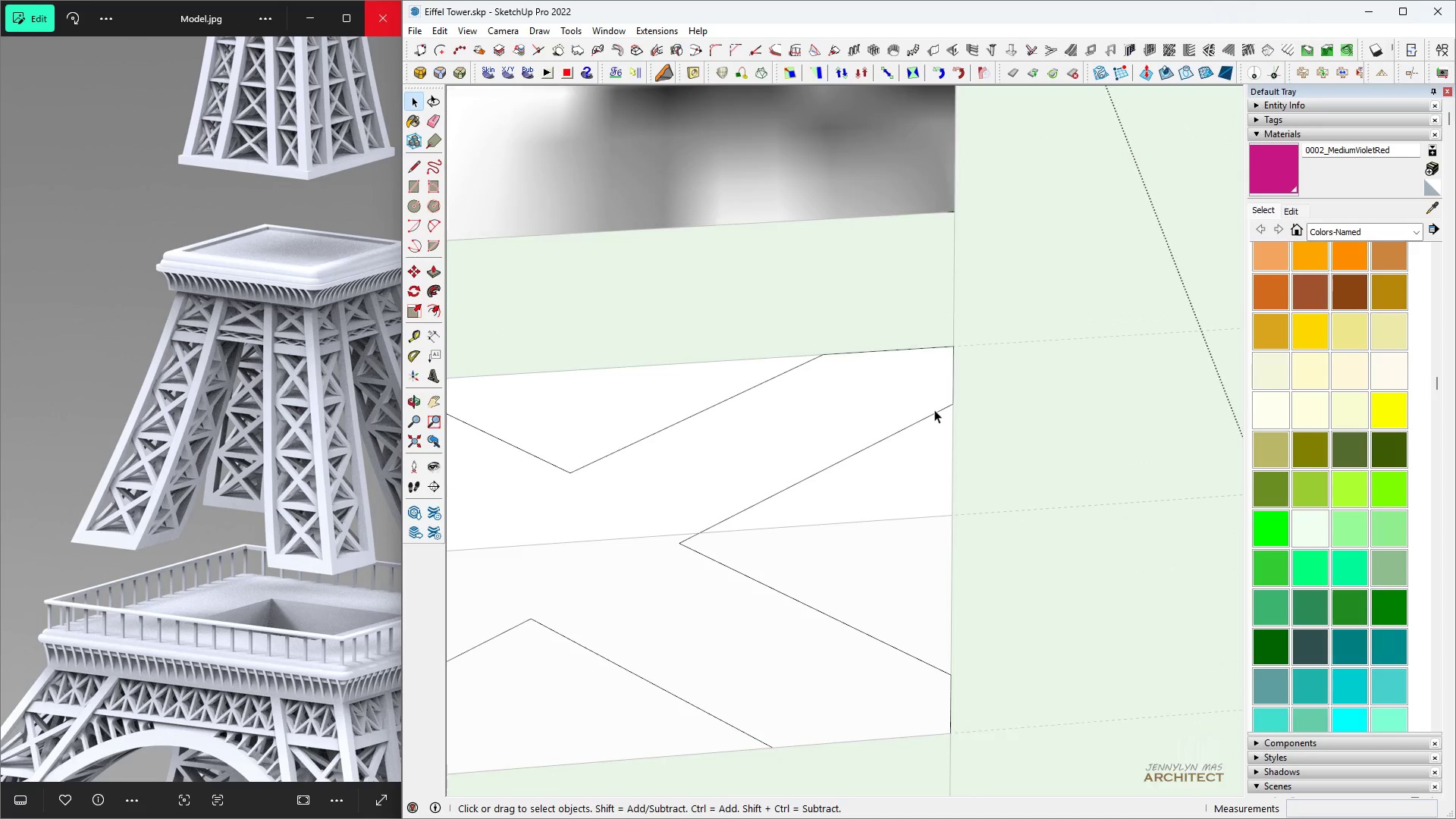 
triple_click([934, 410])
 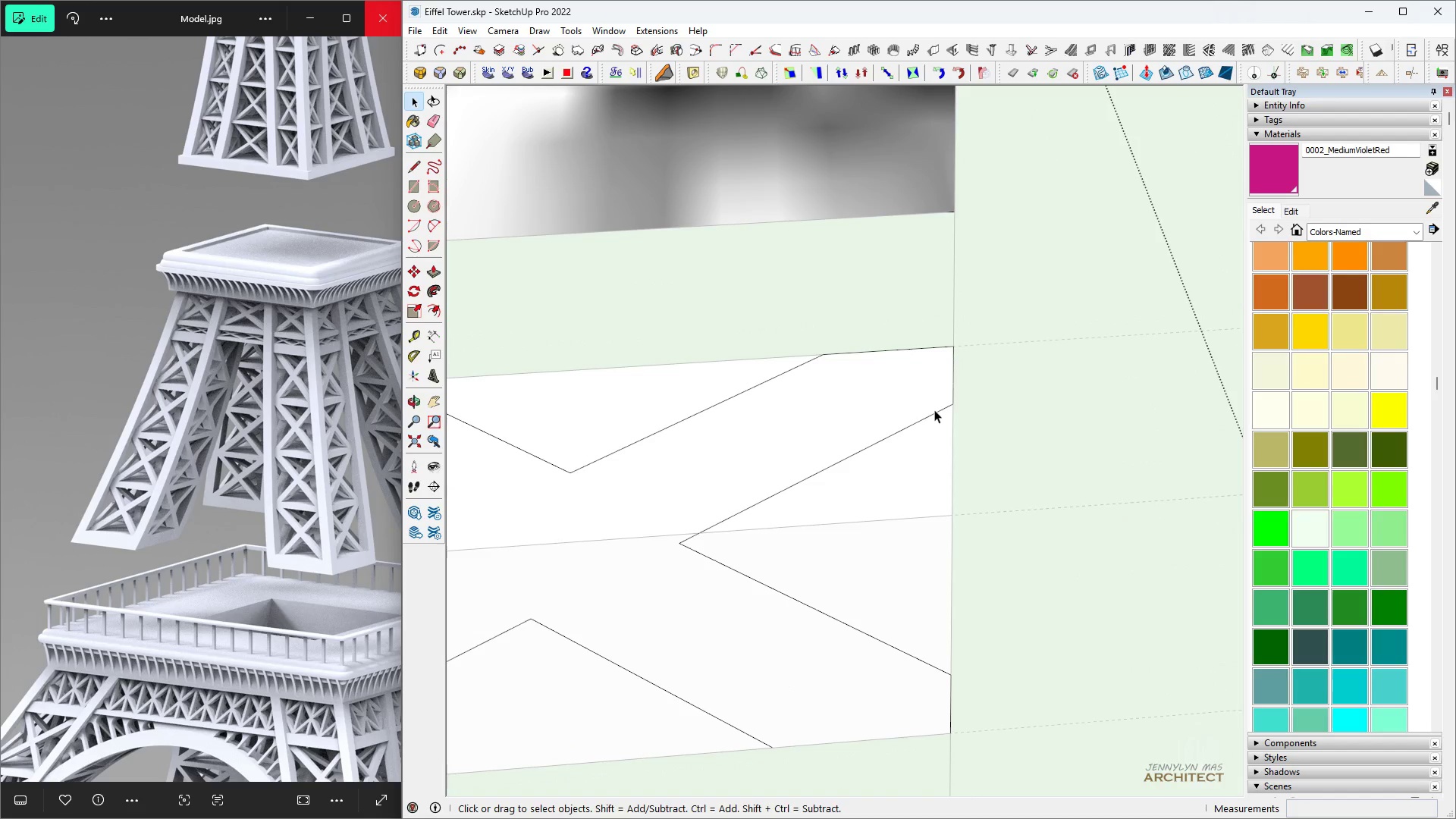 
triple_click([934, 410])
 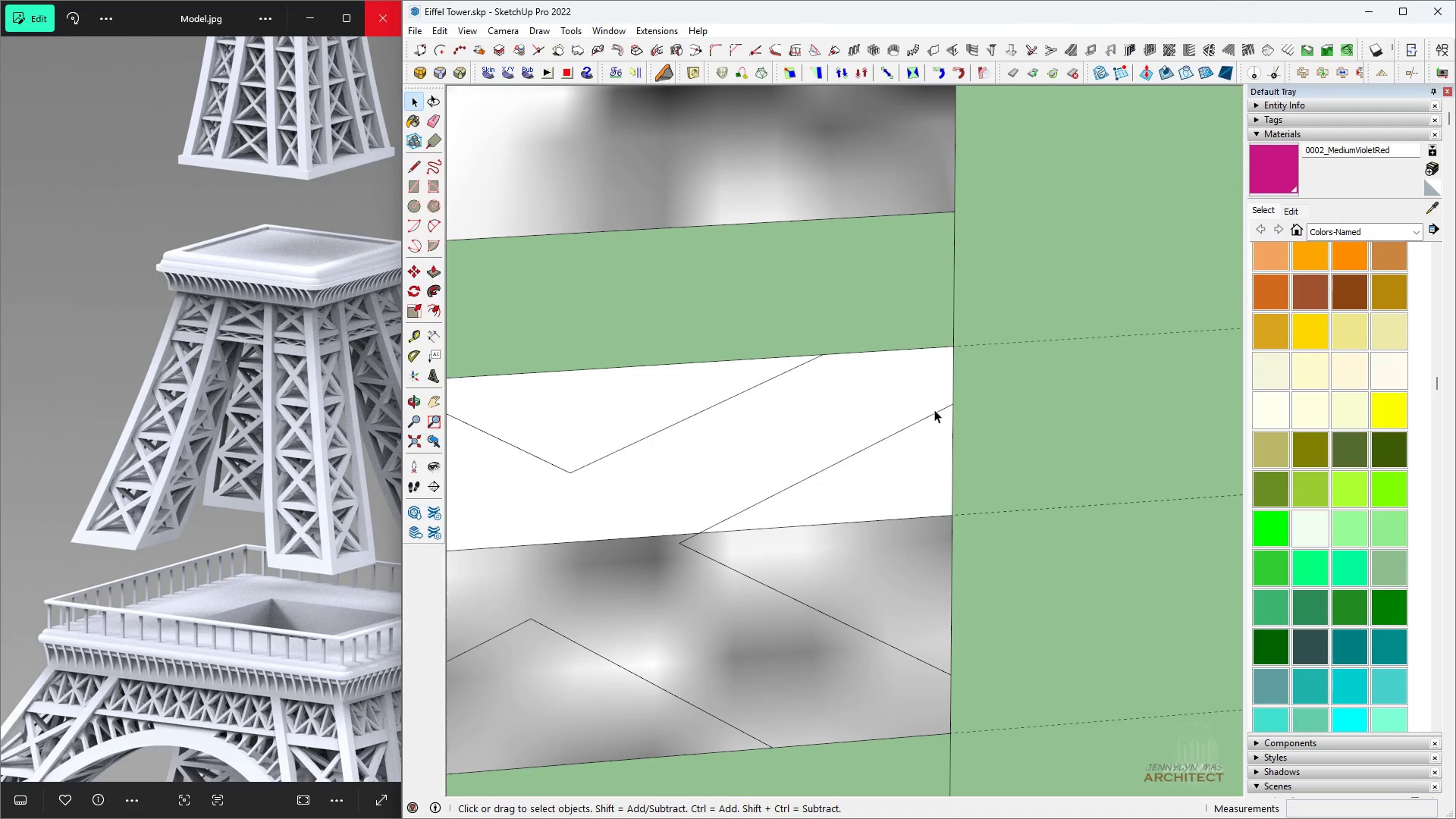 
triple_click([934, 410])
 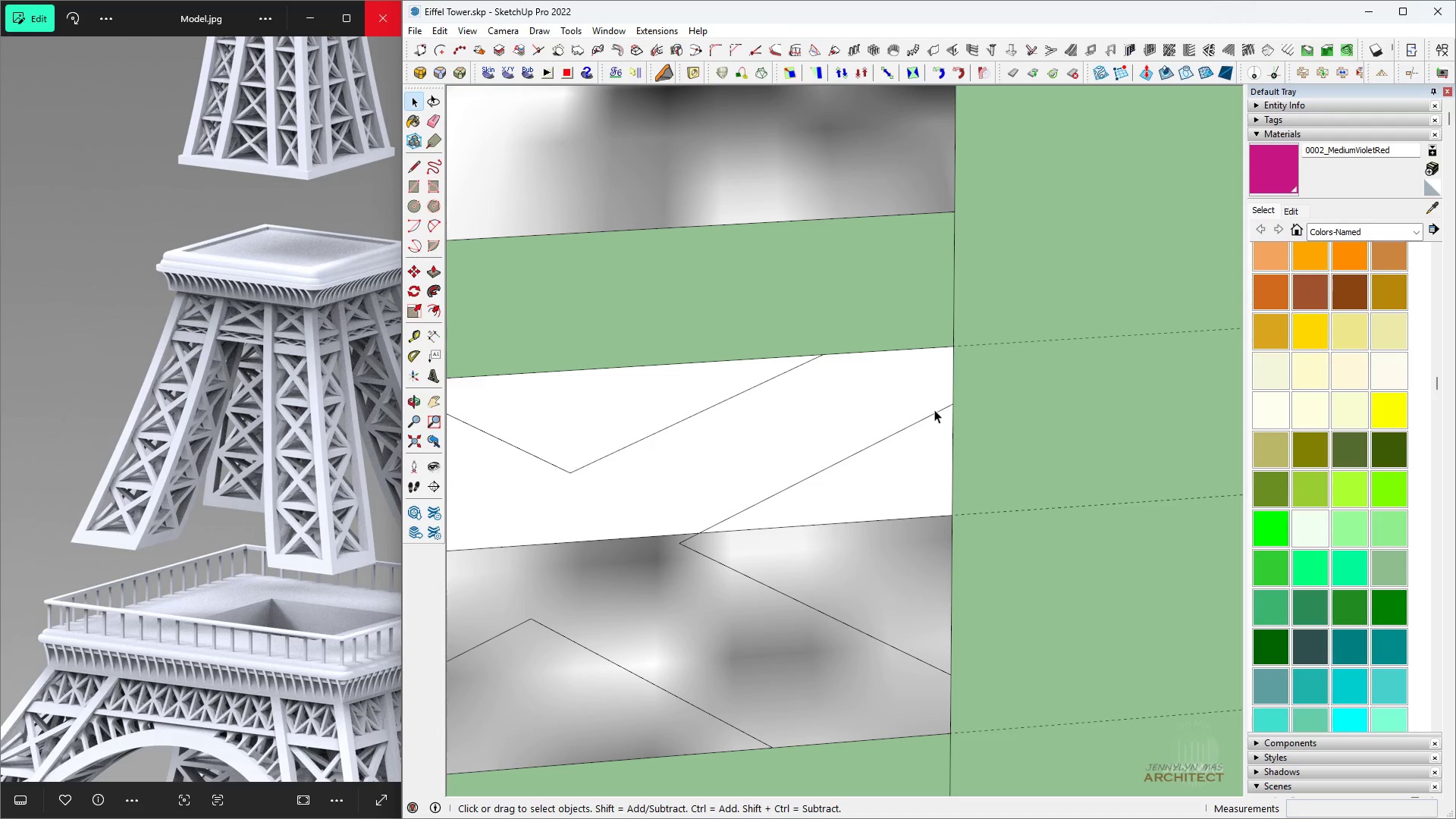 
triple_click([934, 410])
 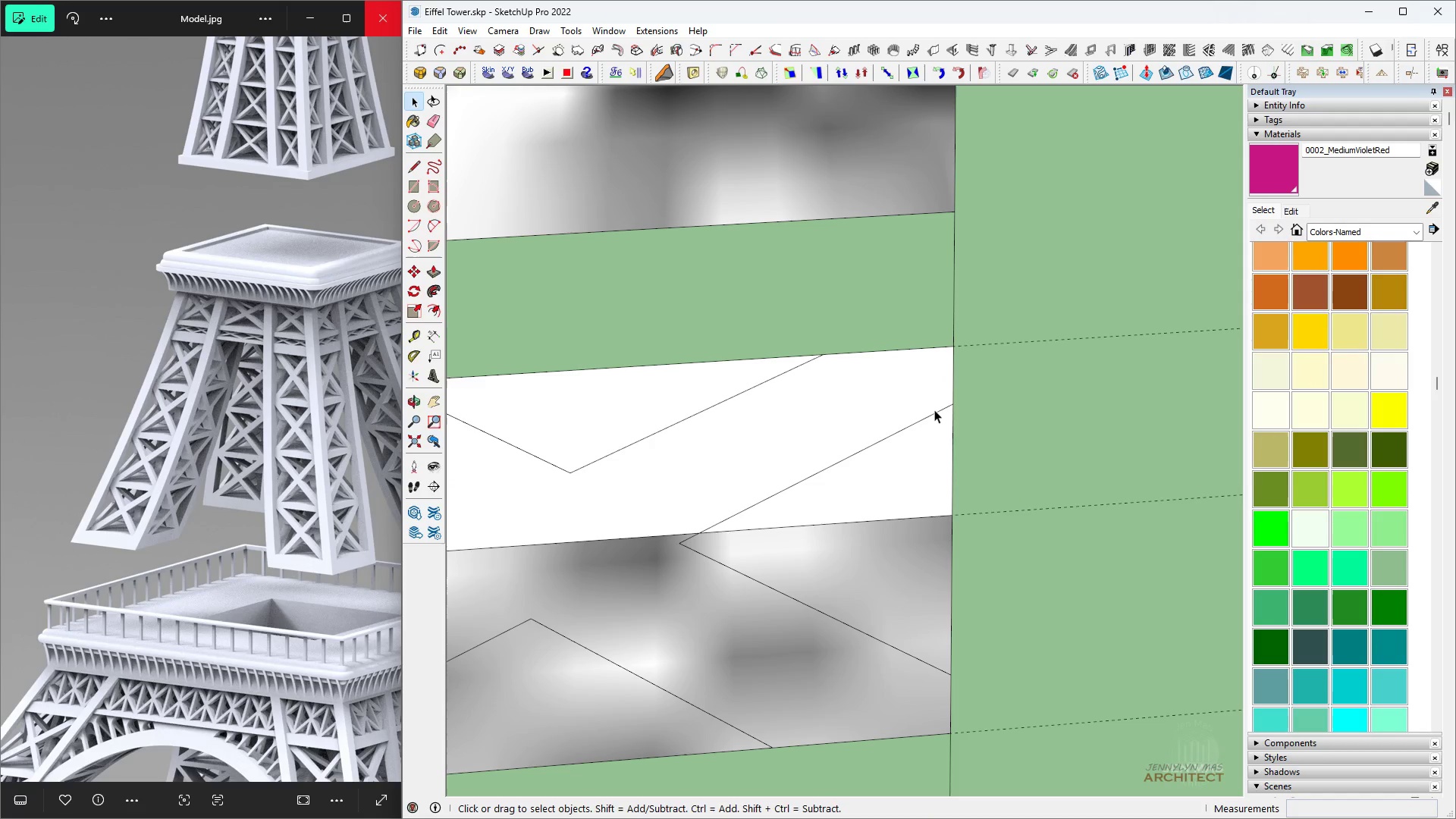 
triple_click([934, 410])
 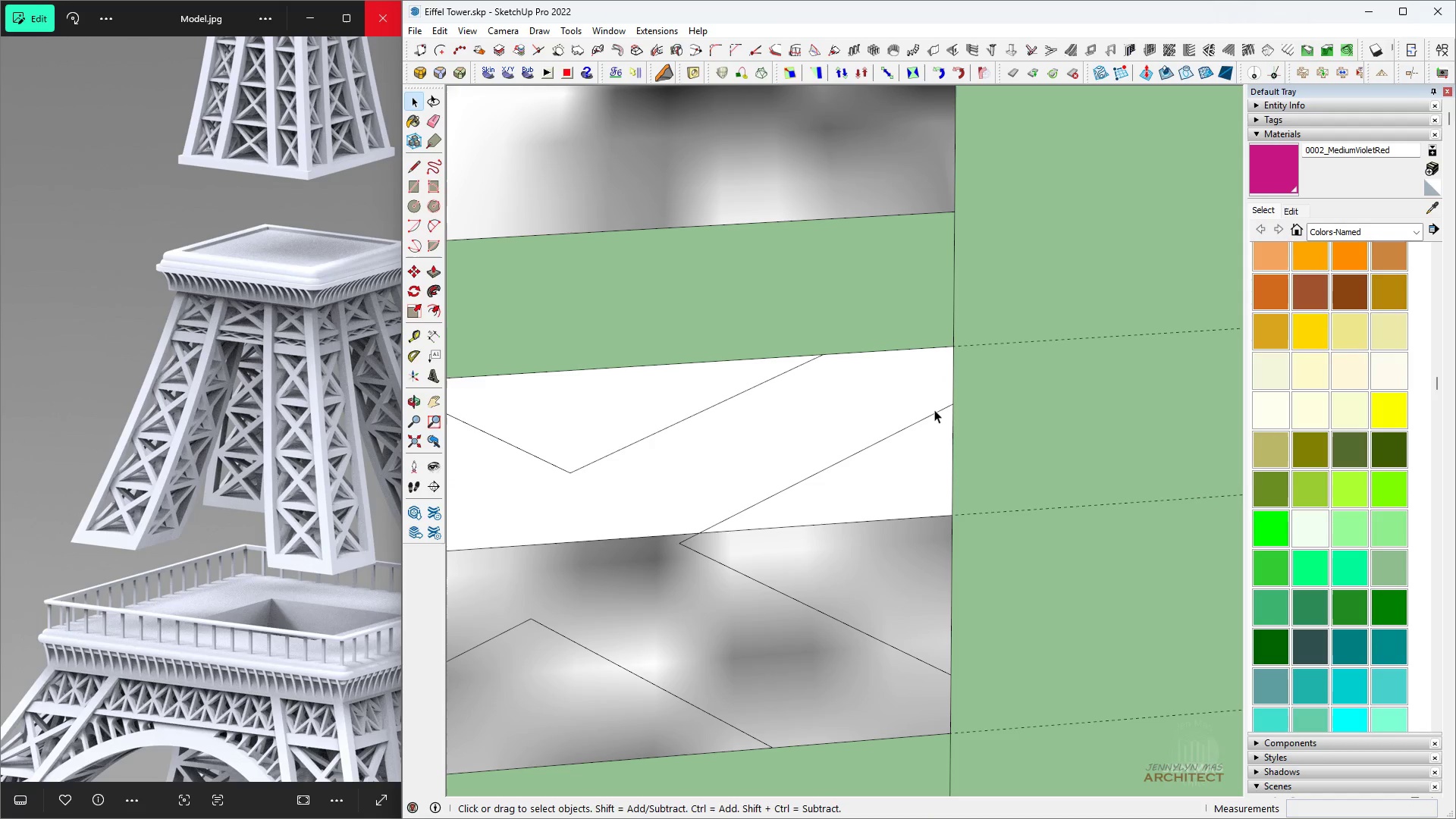 
triple_click([934, 410])
 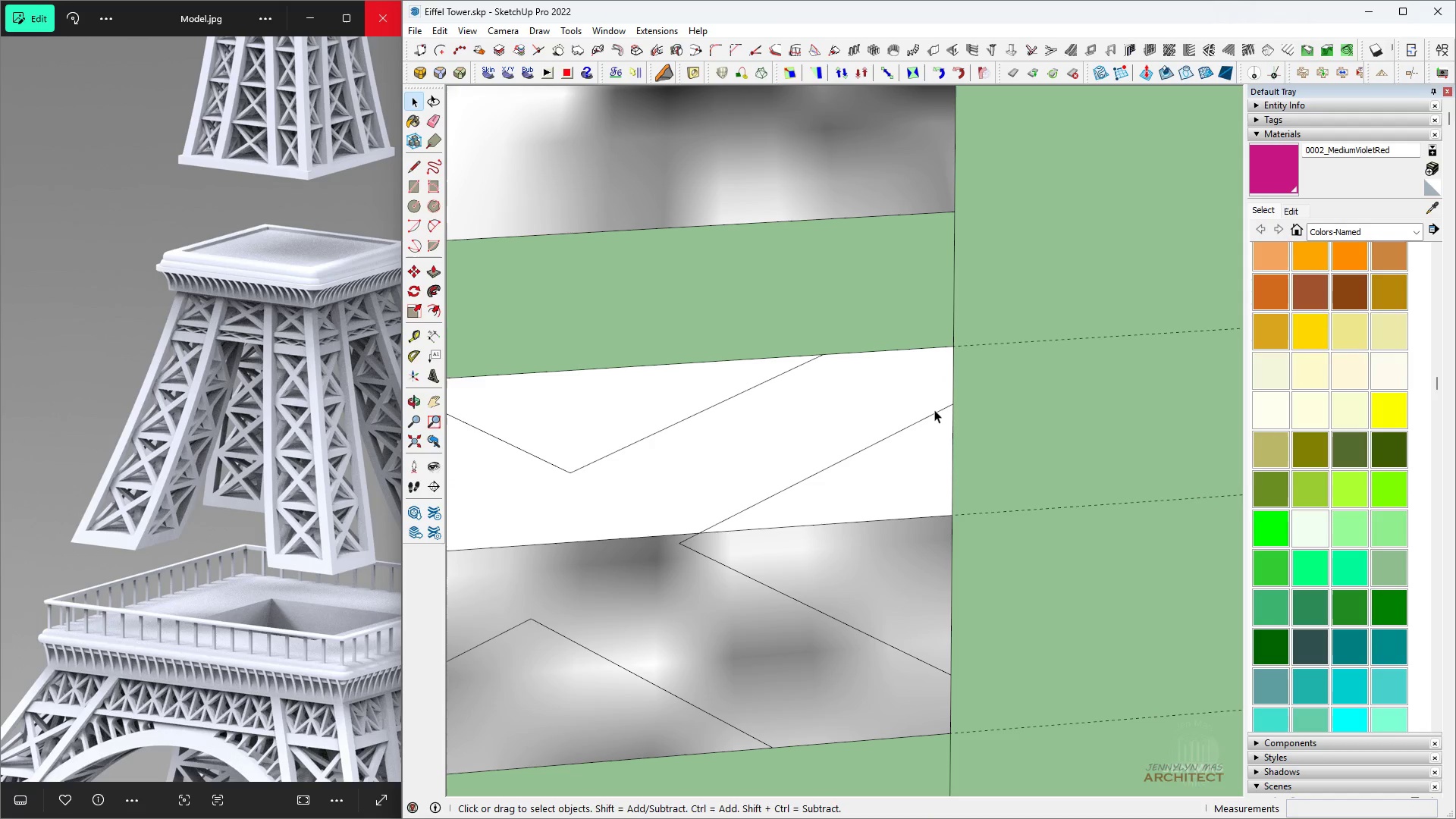 
triple_click([934, 410])
 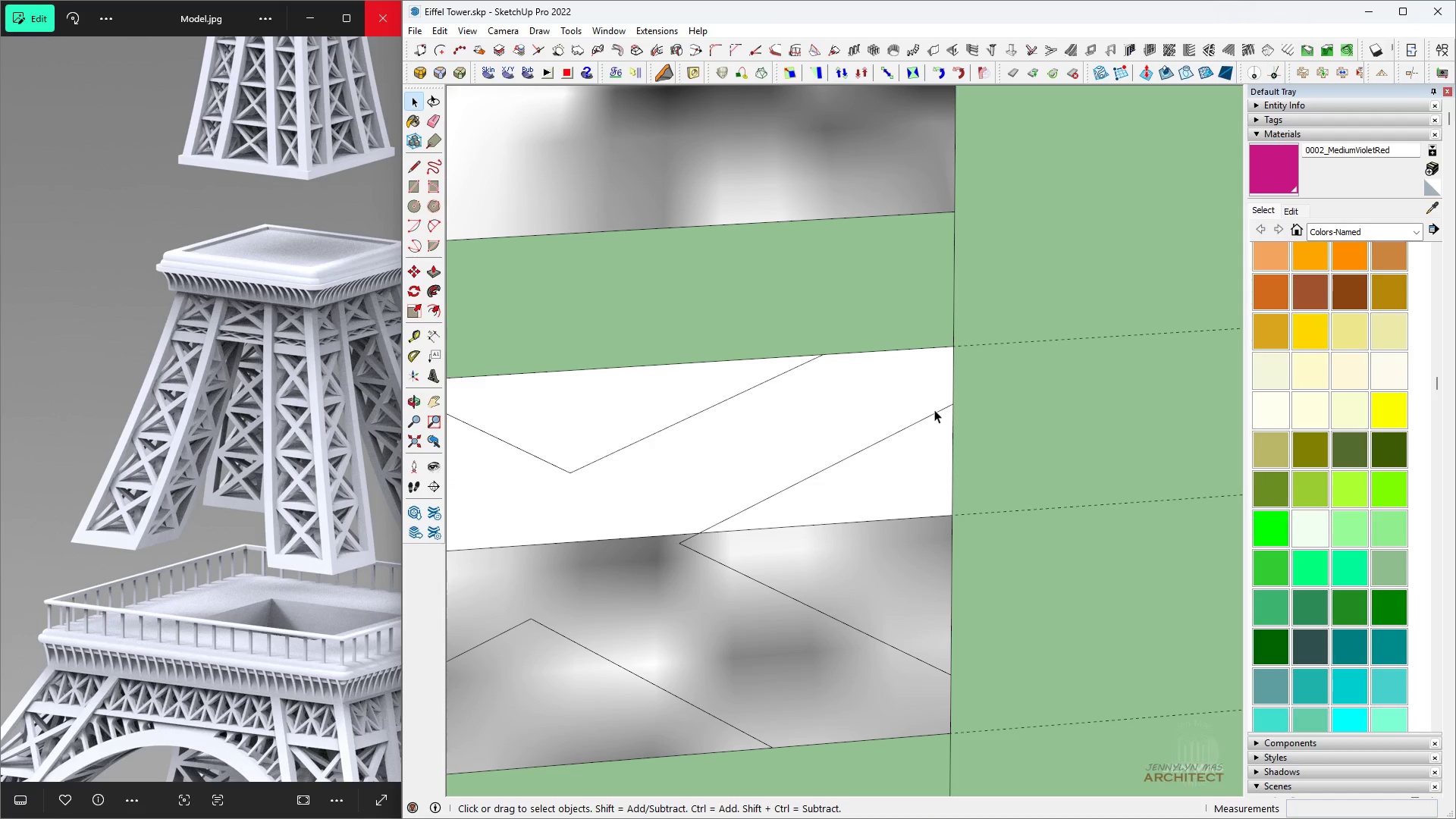 
triple_click([934, 410])
 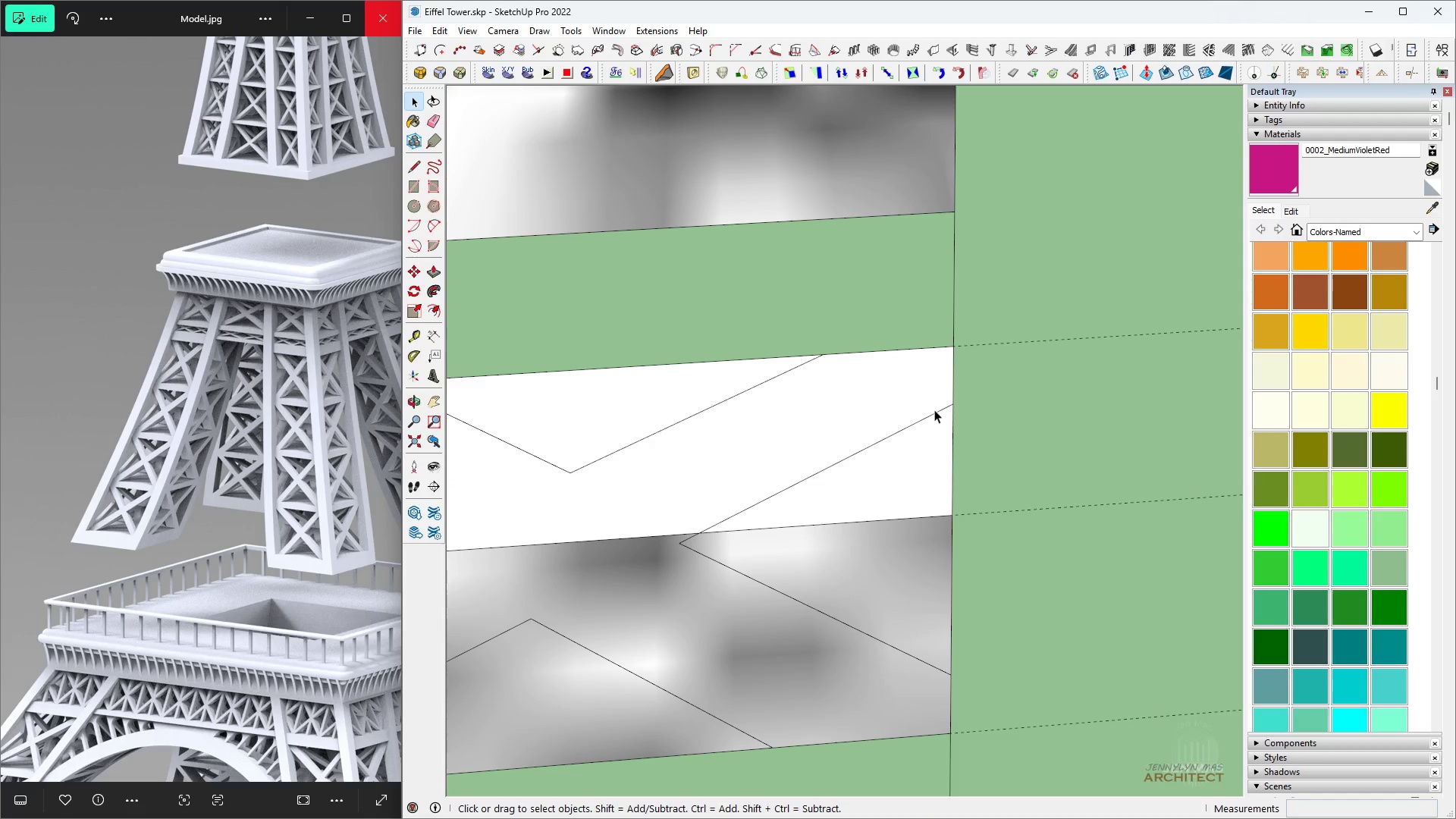 
triple_click([934, 410])
 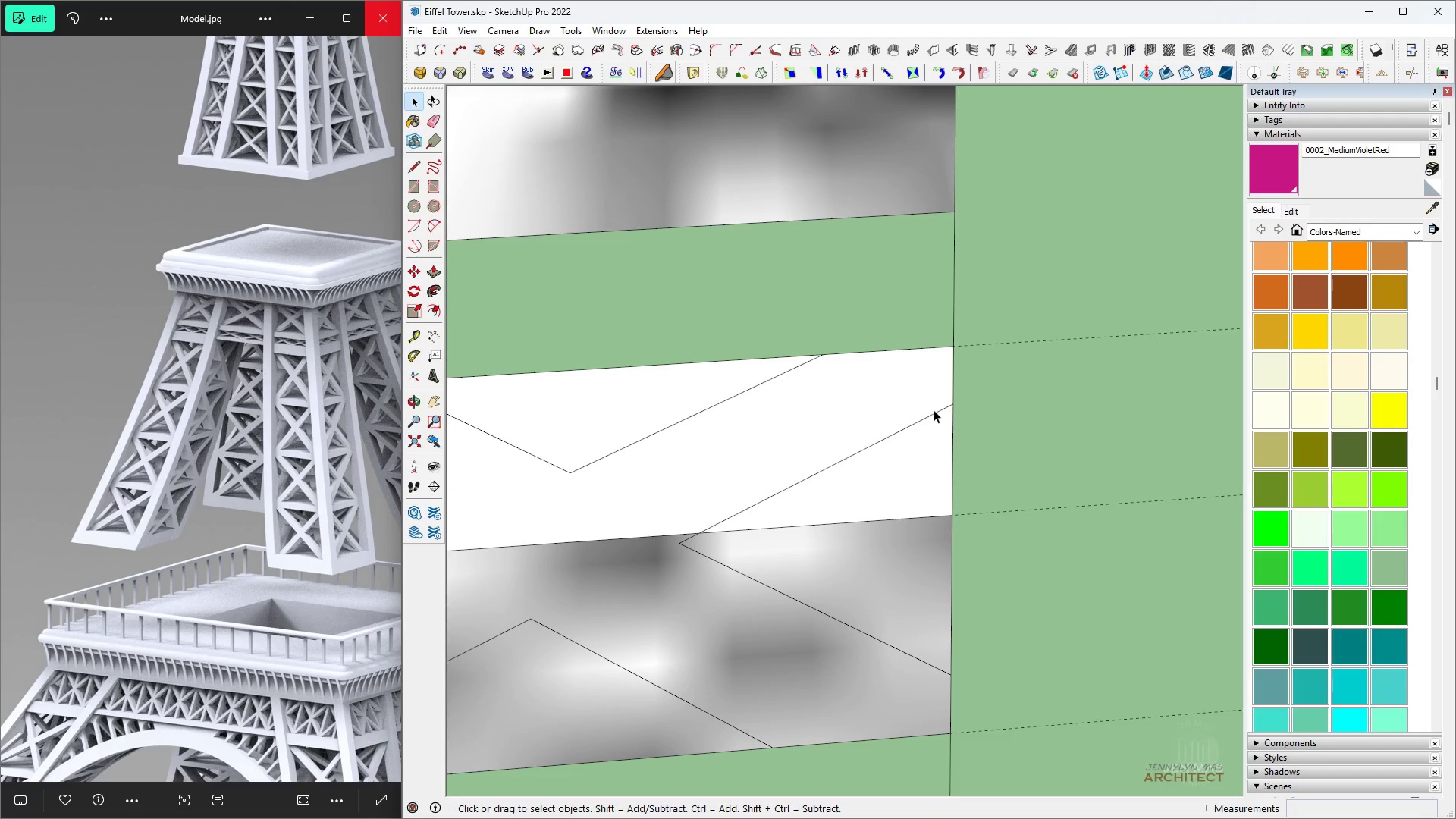 
scroll: coordinate [734, 353], scroll_direction: down, amount: 17.0
 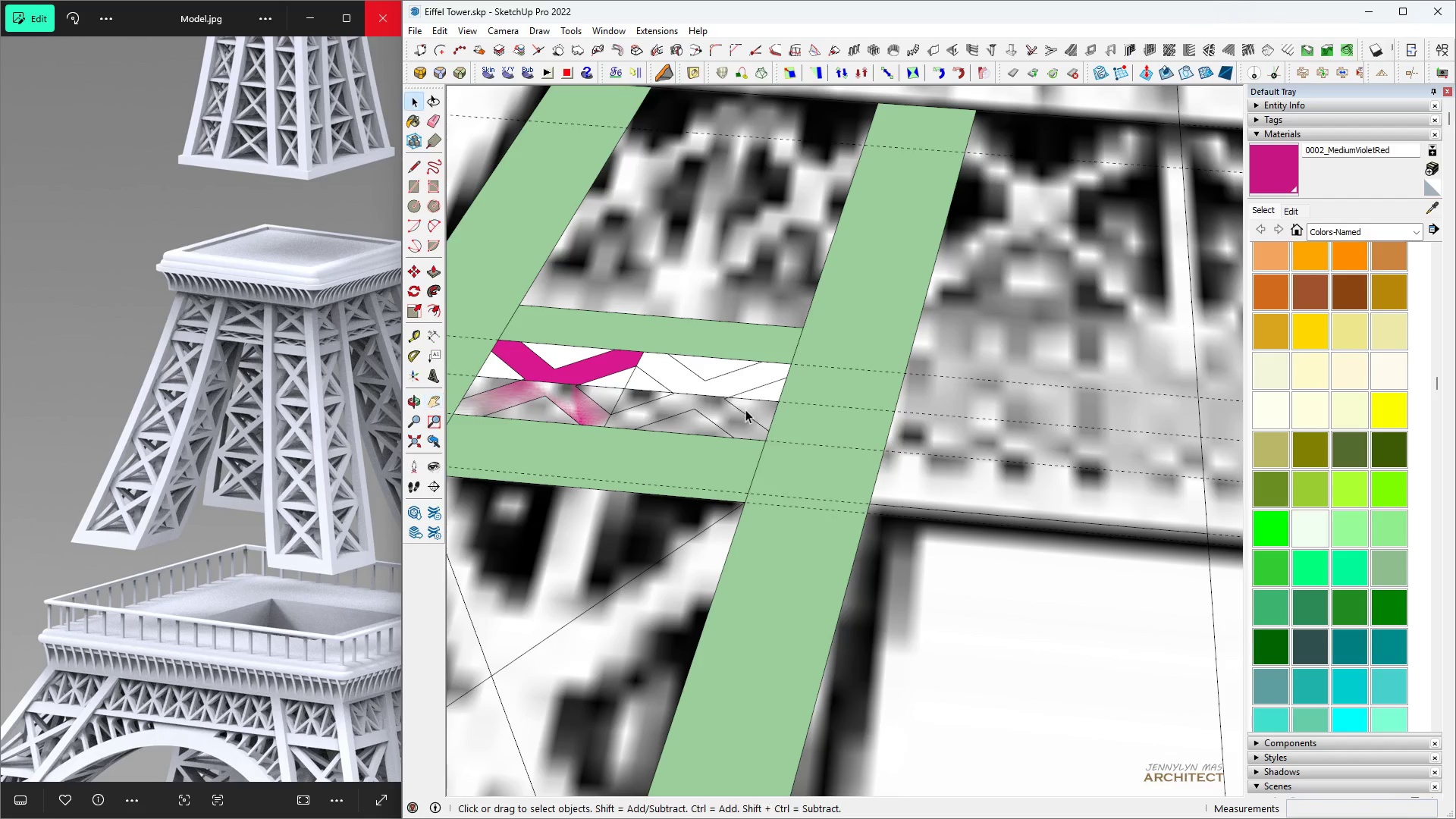 
type(hhh )
key(Escape)
 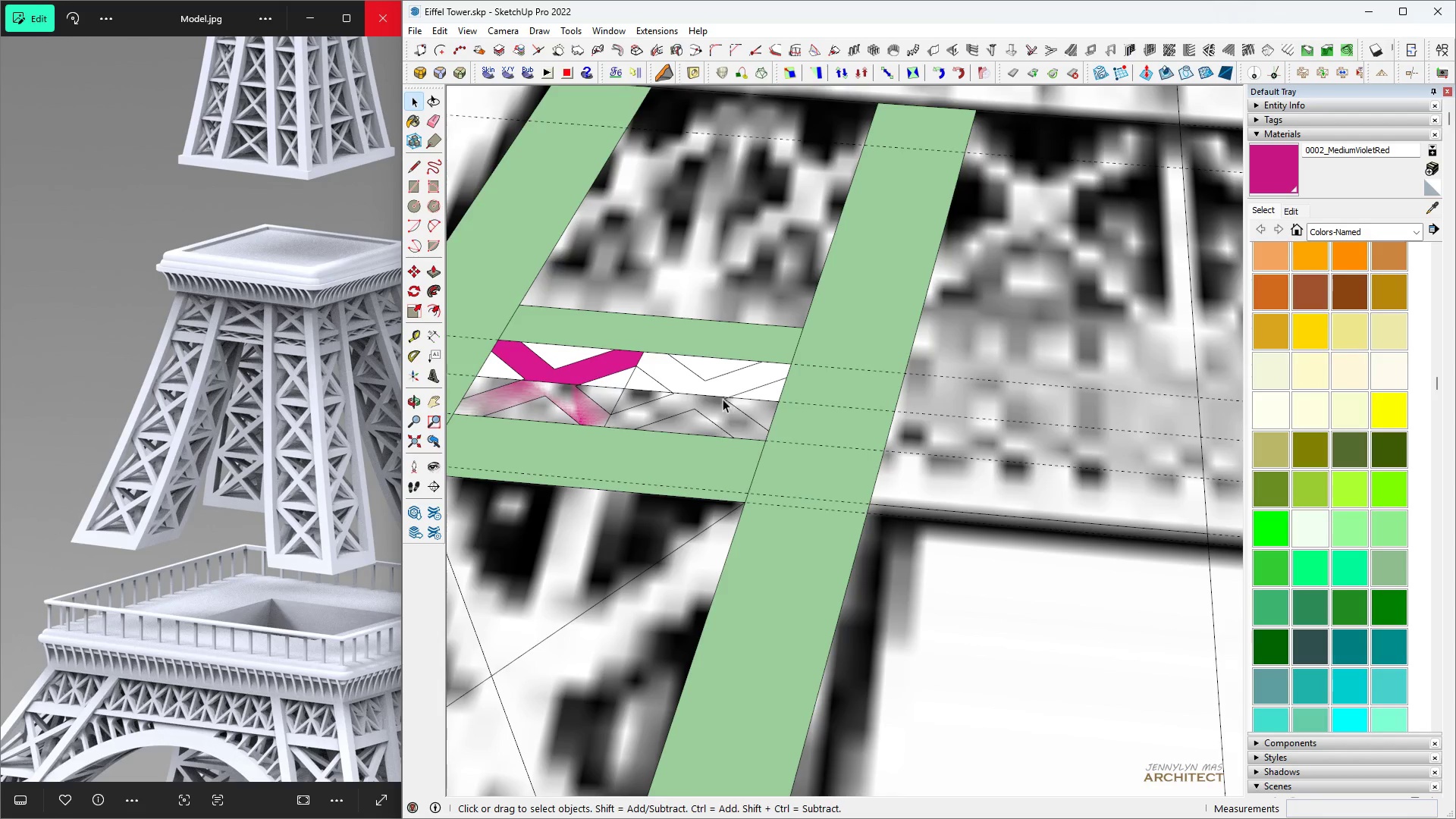 
scroll: coordinate [711, 376], scroll_direction: up, amount: 6.0
 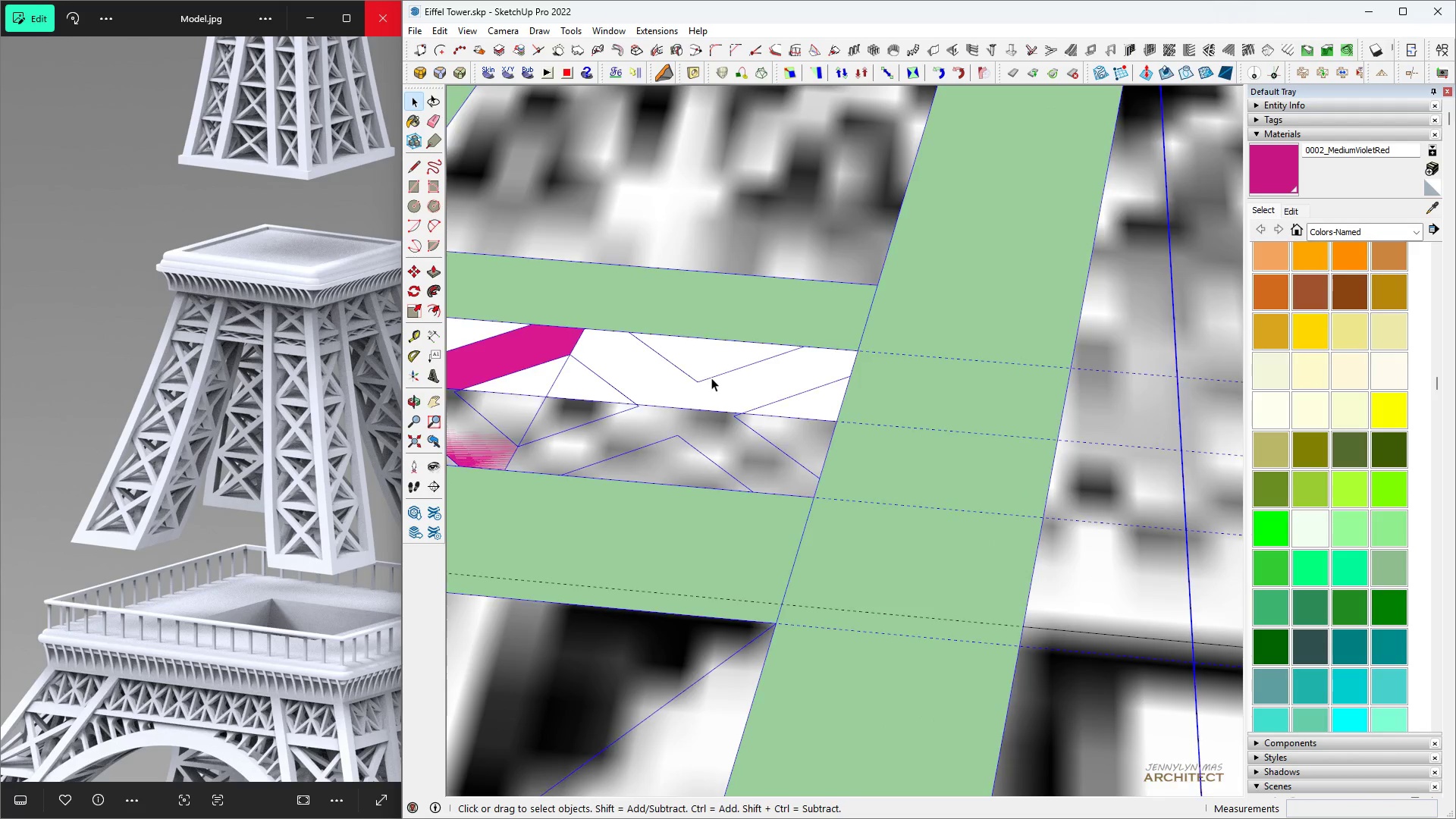 
double_click([711, 378])
 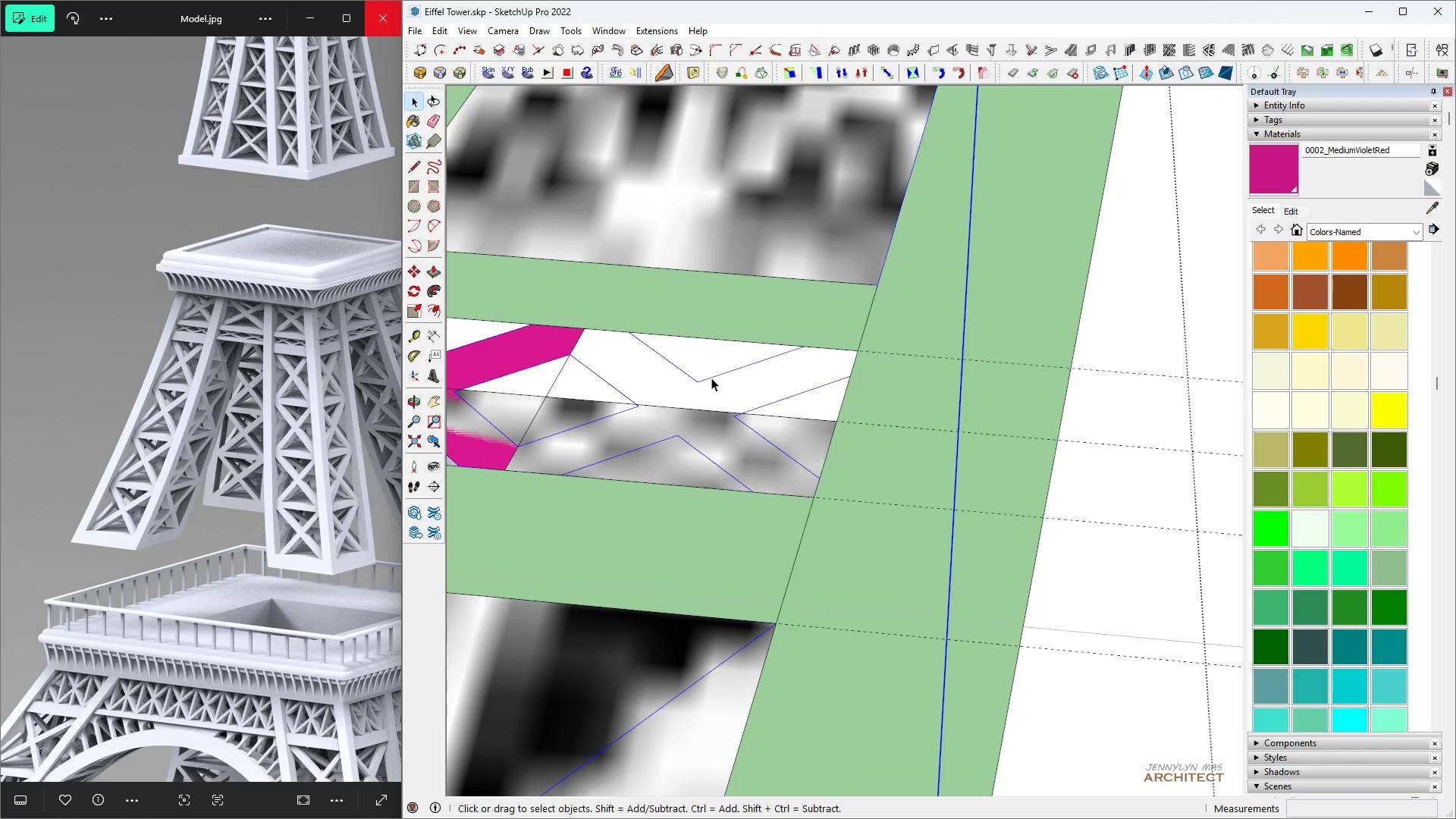 
triple_click([711, 378])
 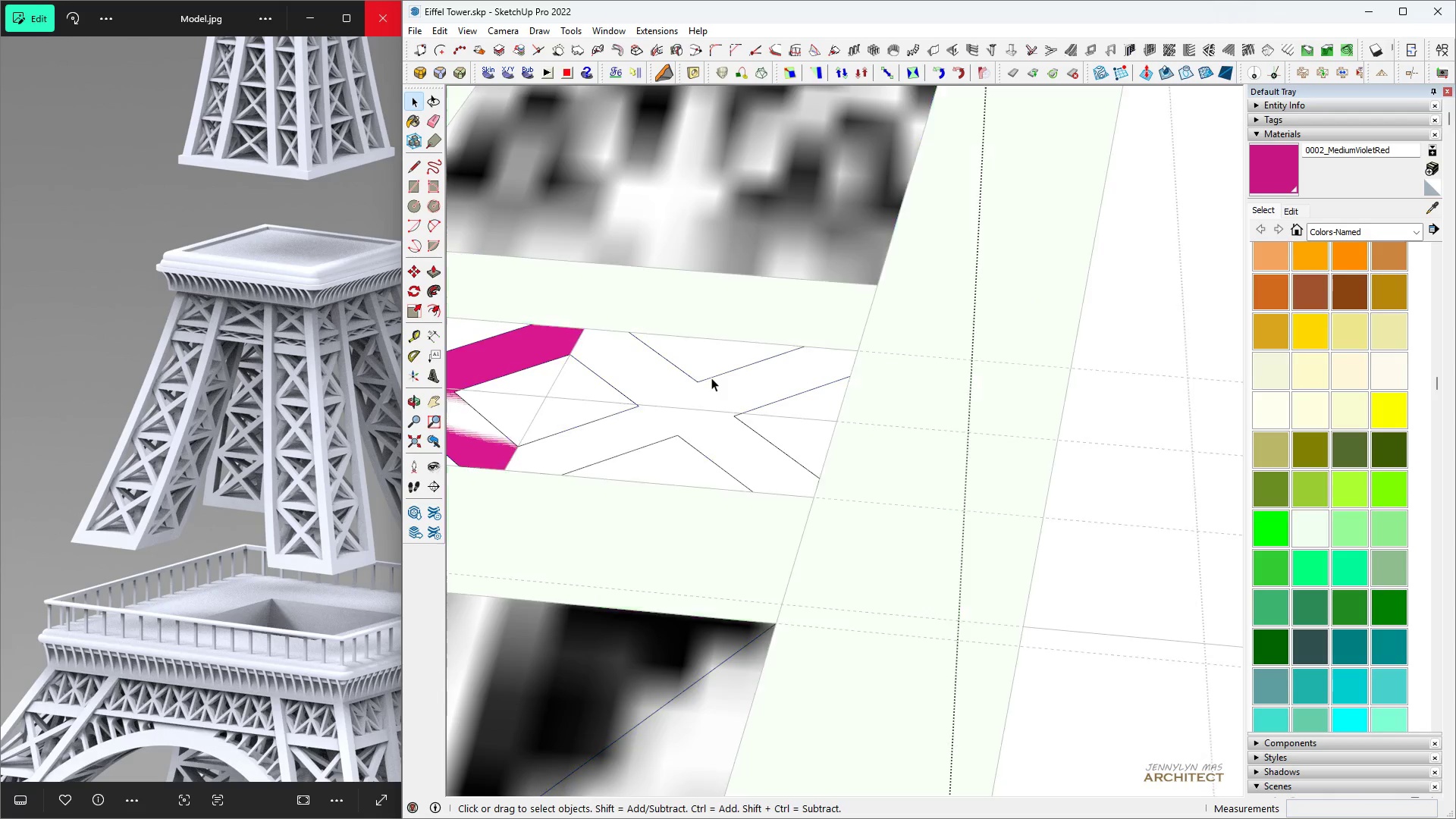 
triple_click([711, 378])
 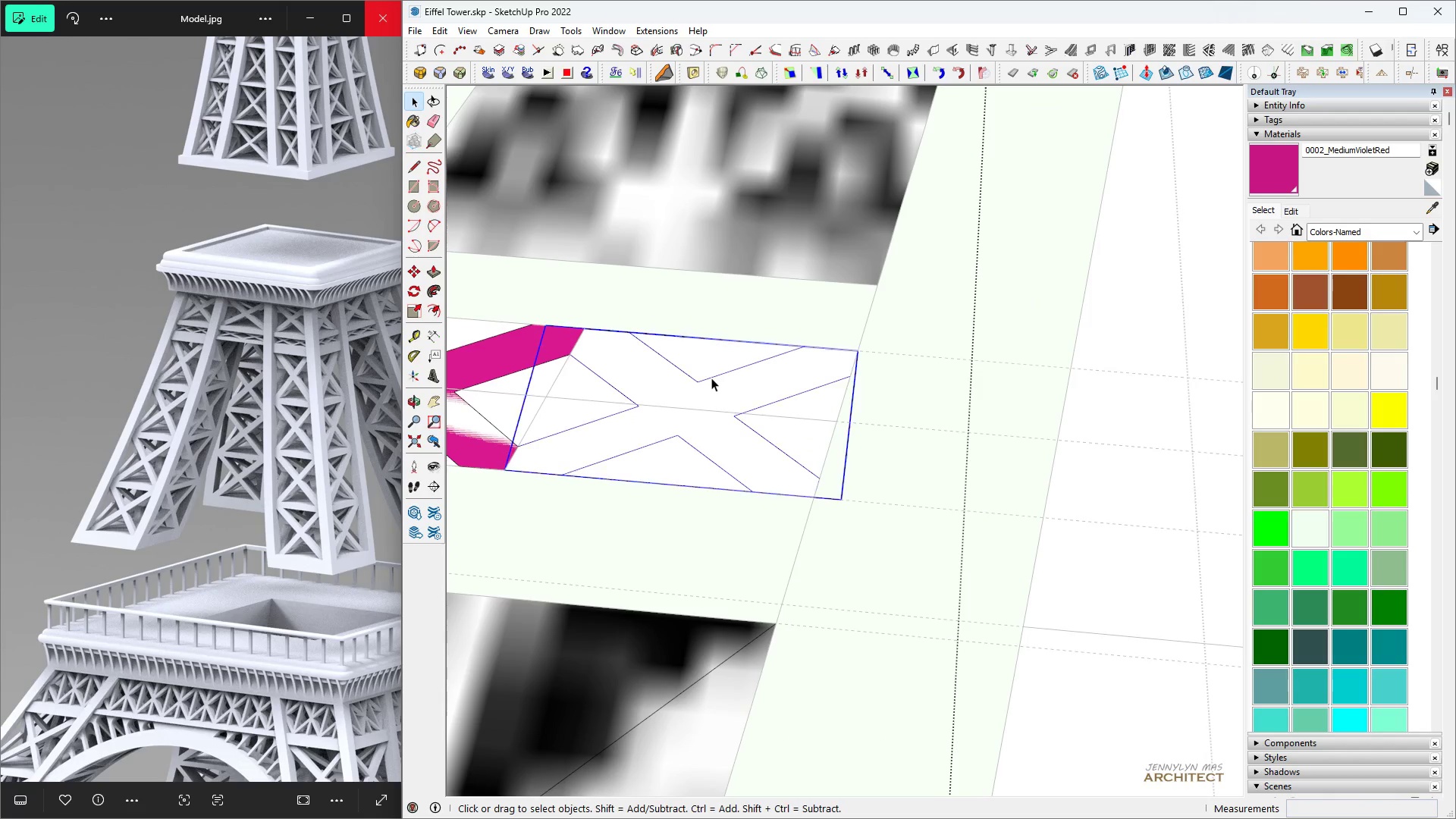 
triple_click([711, 378])
 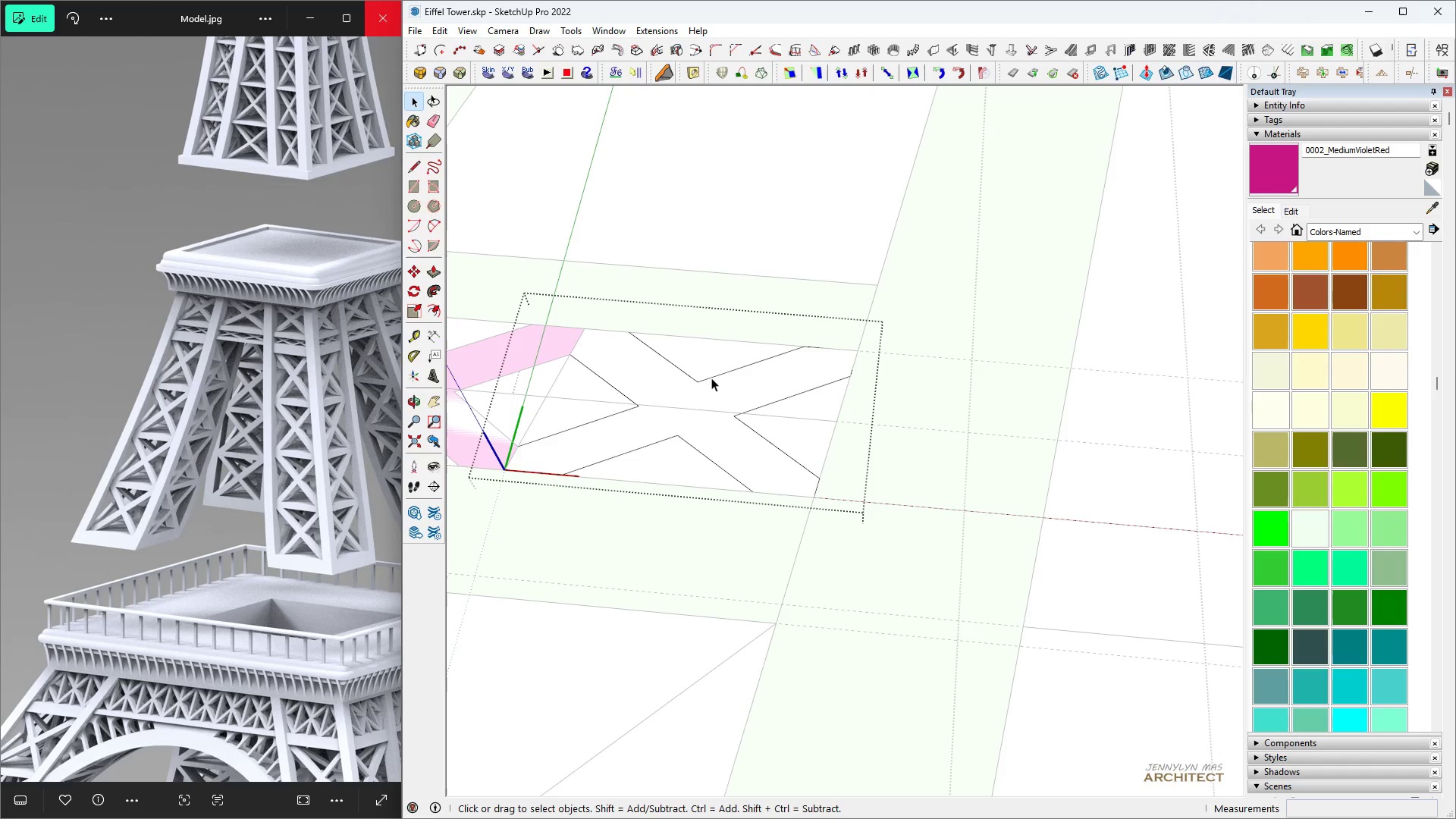 
triple_click([711, 378])
 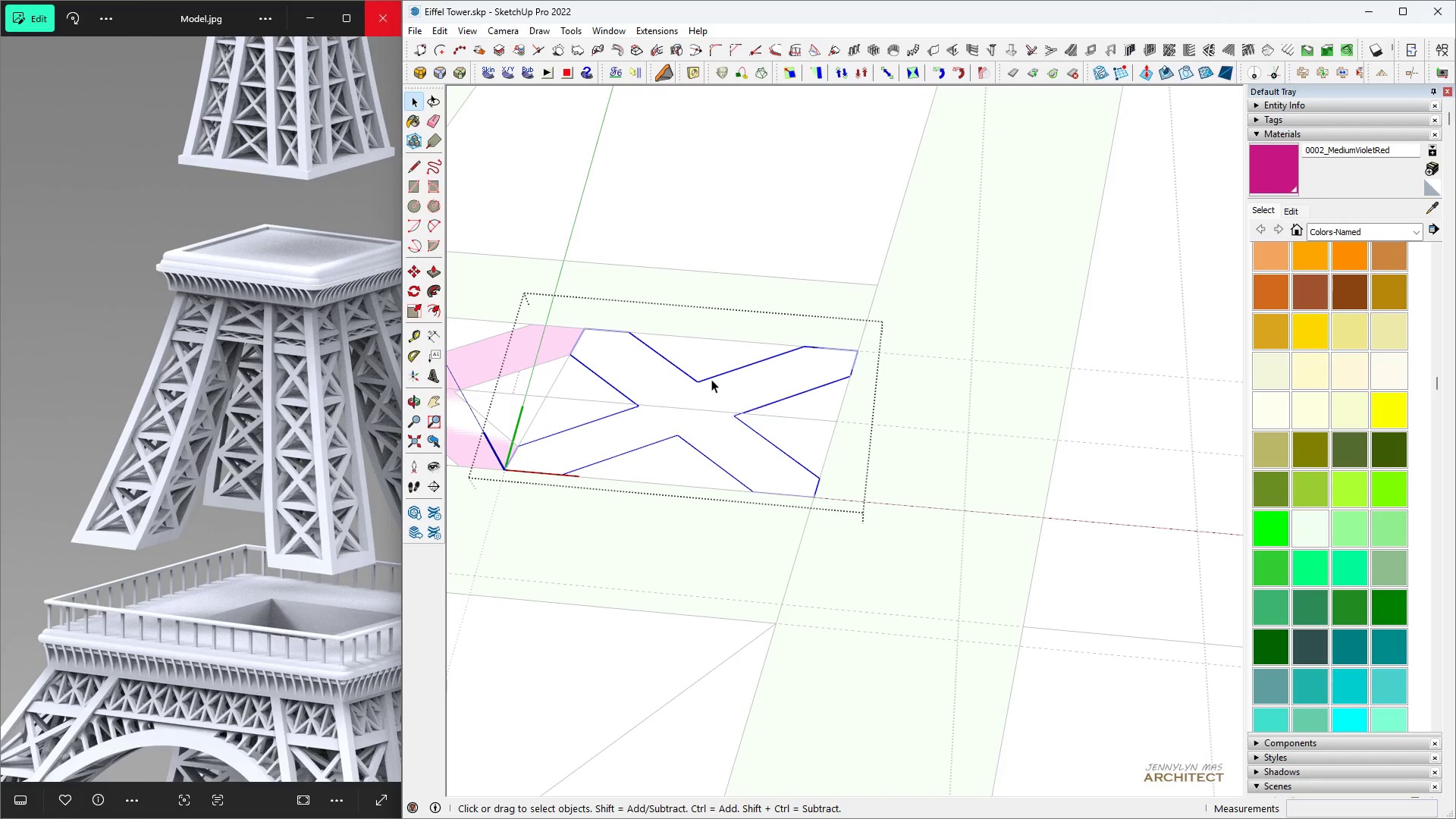 
triple_click([711, 379])
 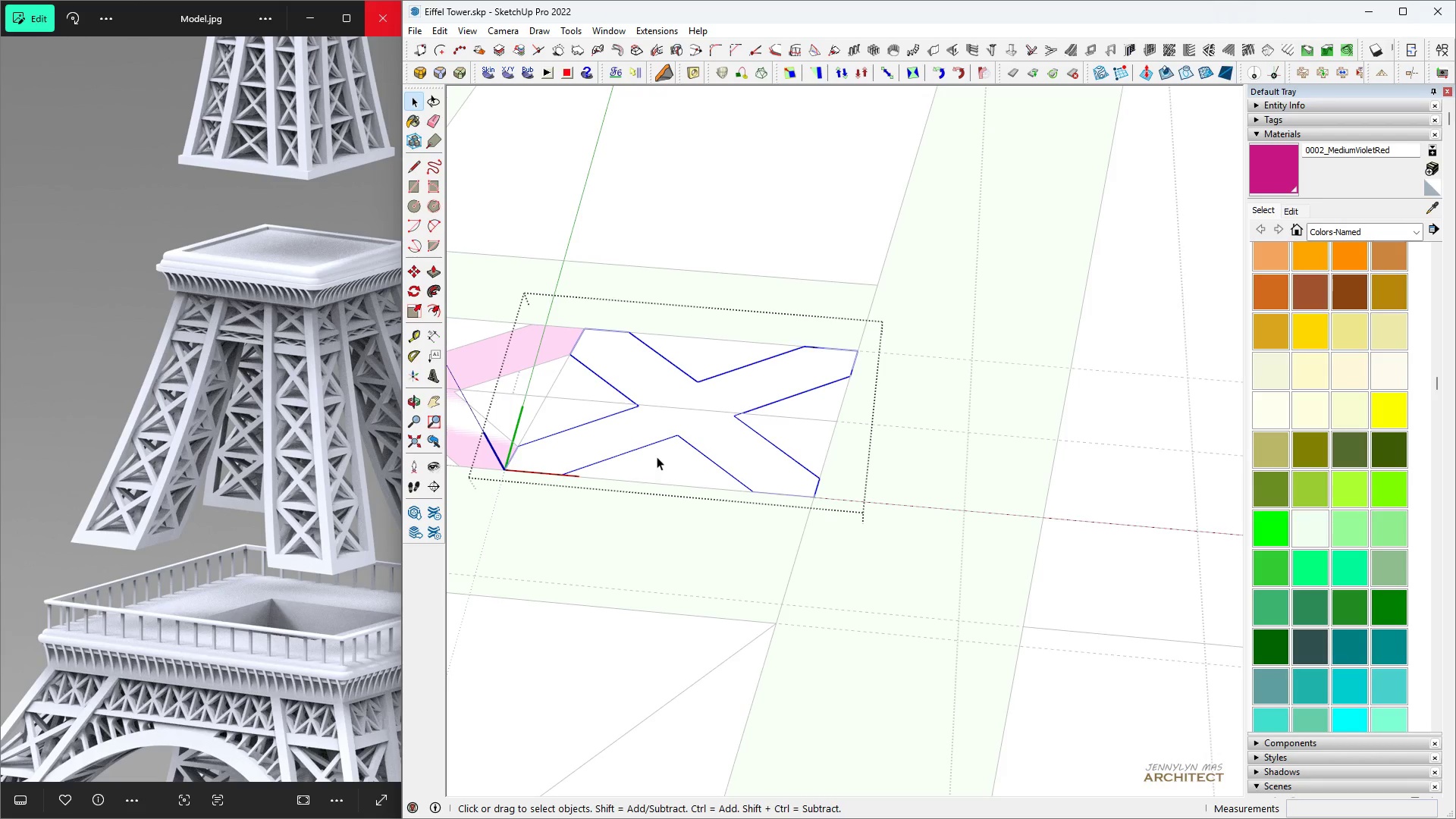 
type( hhhh)
 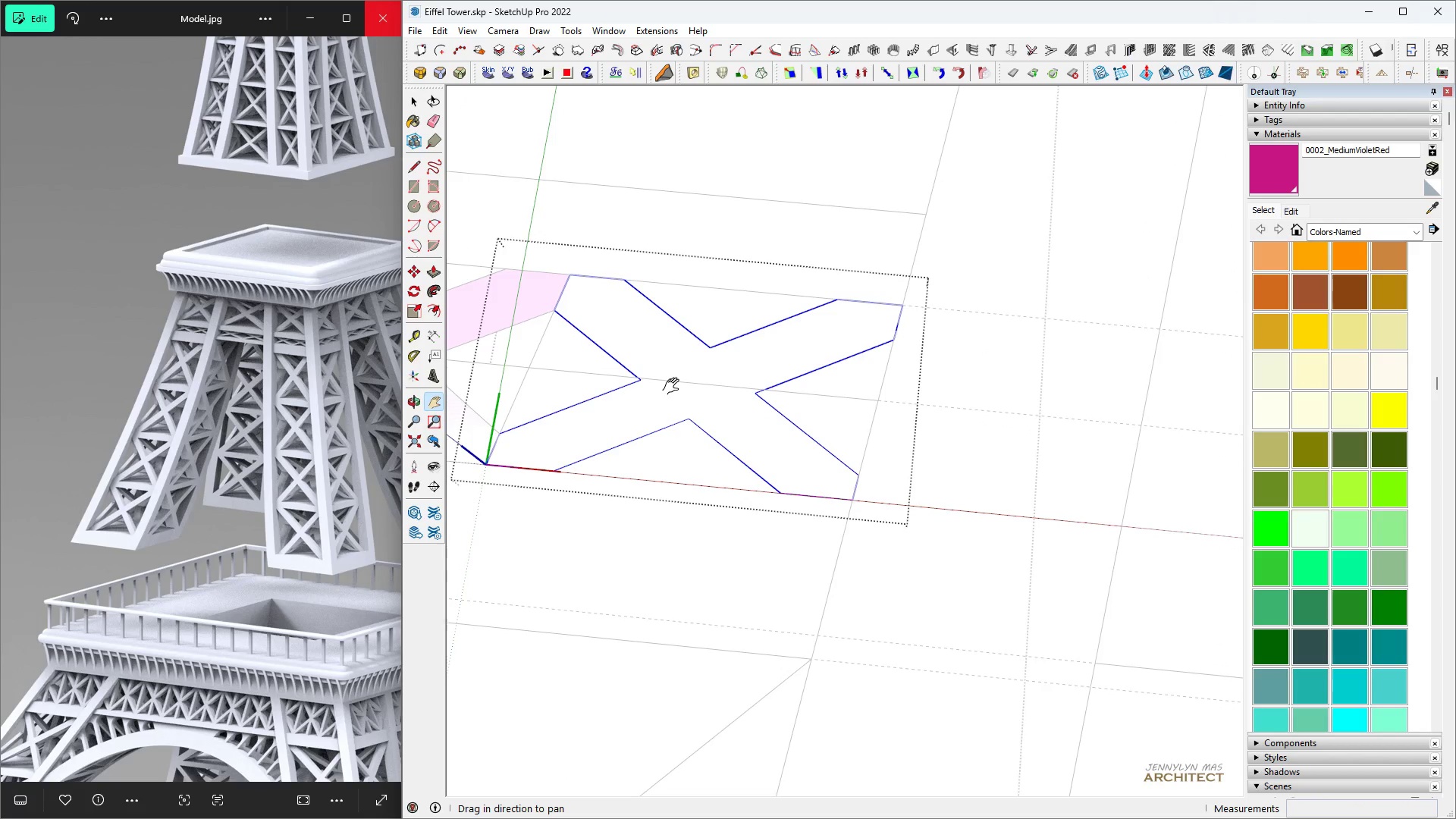 
scroll: coordinate [649, 448], scroll_direction: up, amount: 8.0
 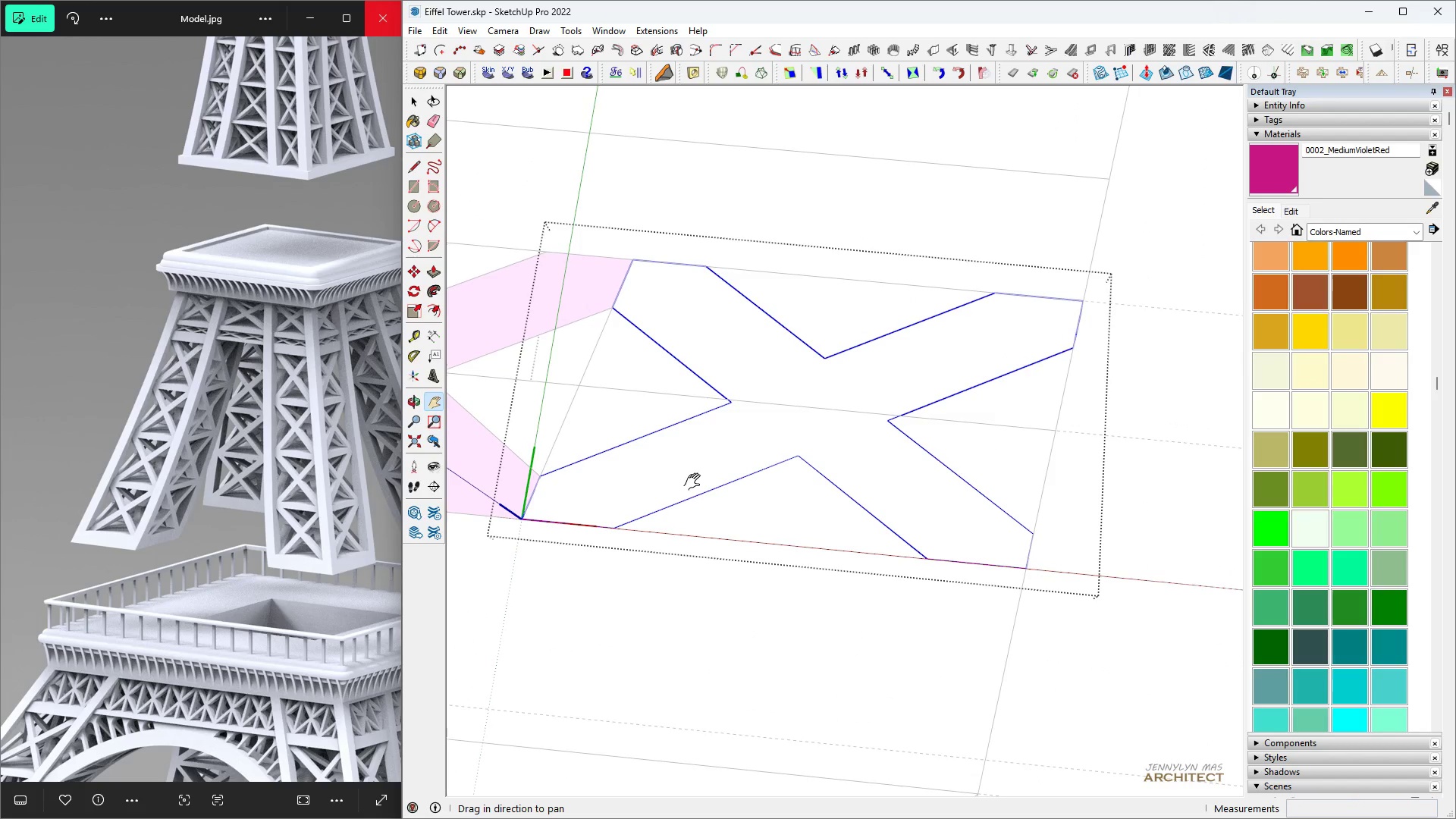 
key(Space)
 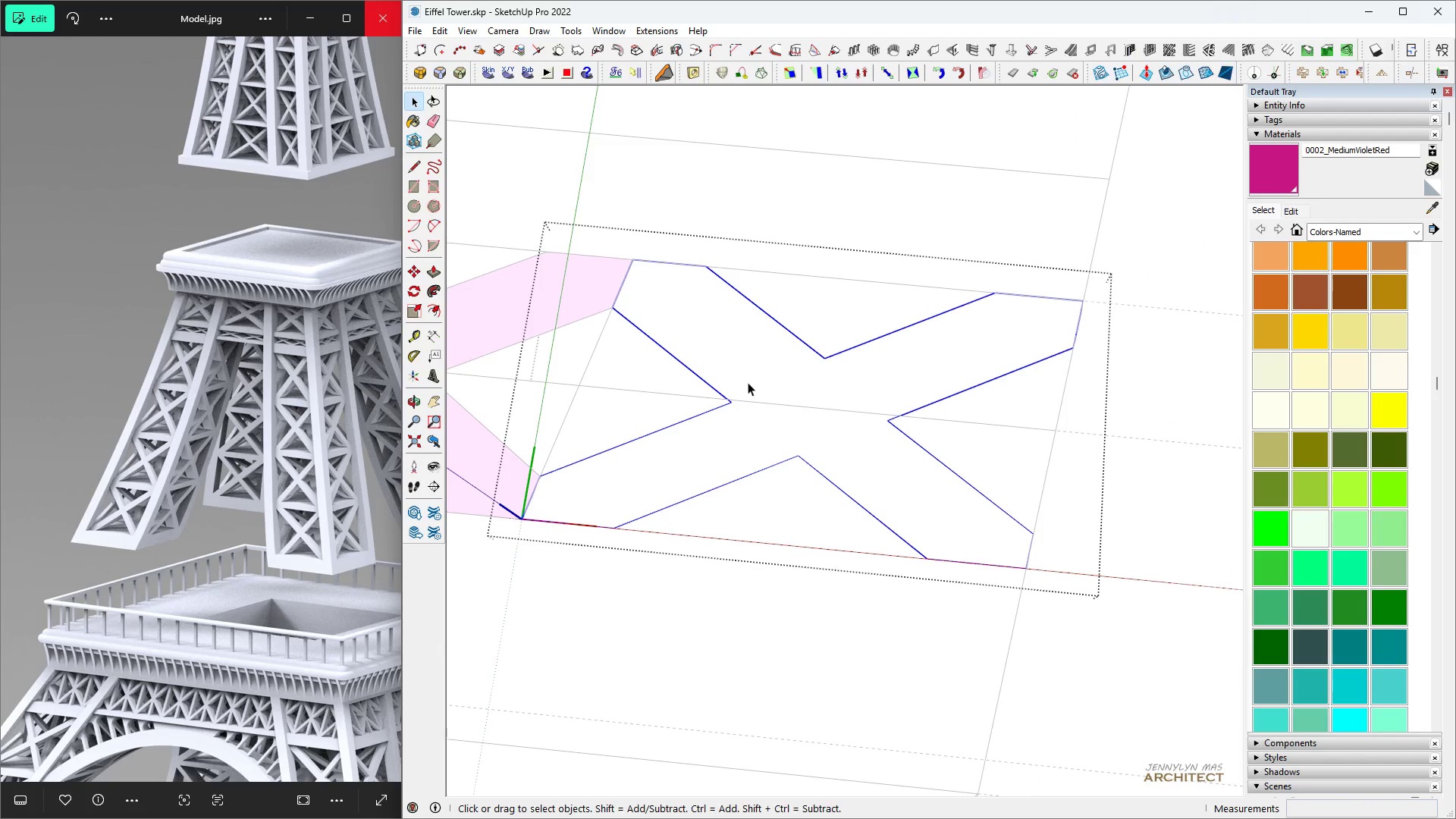 
key(P)
 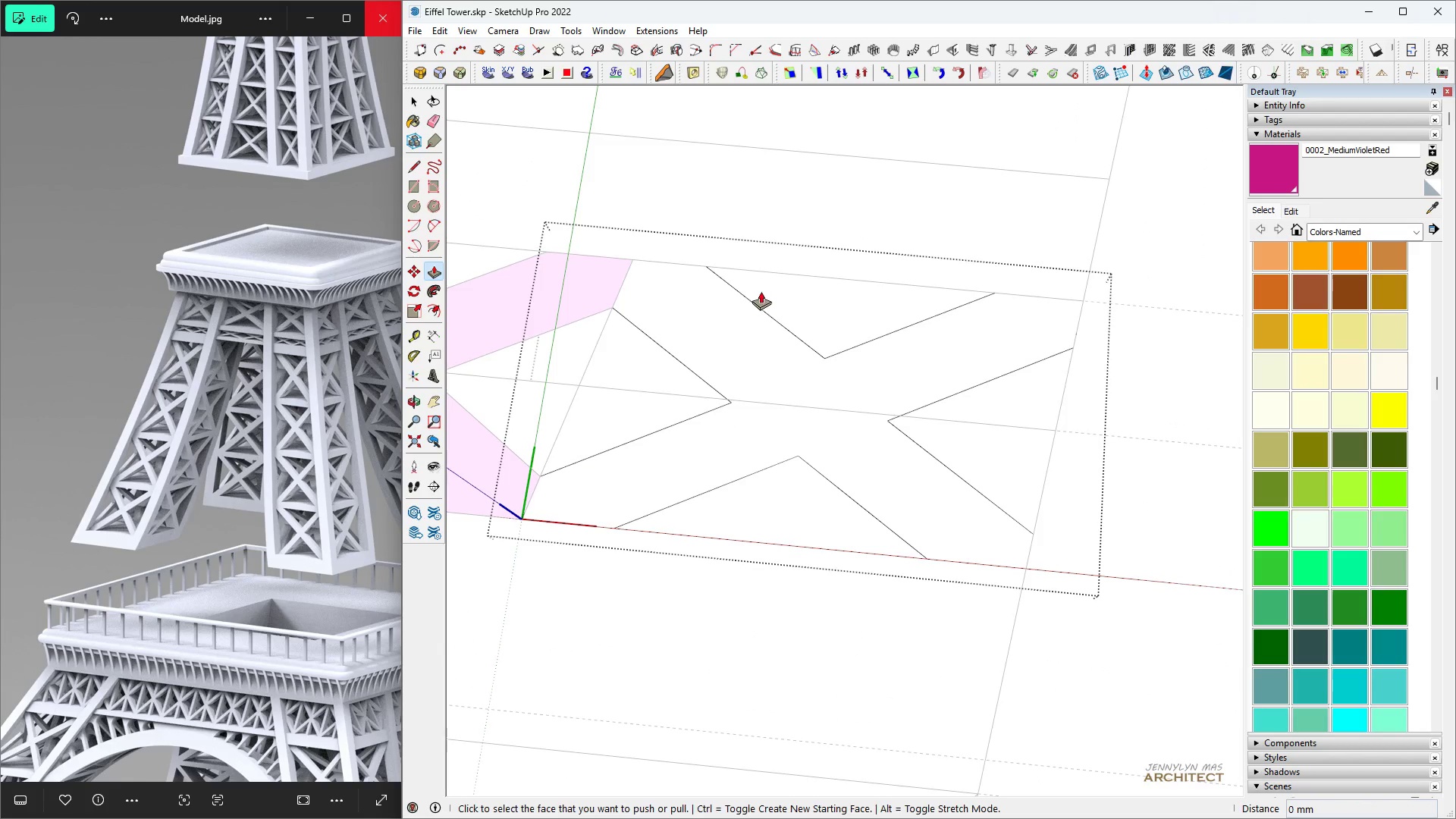 
key(Space)
 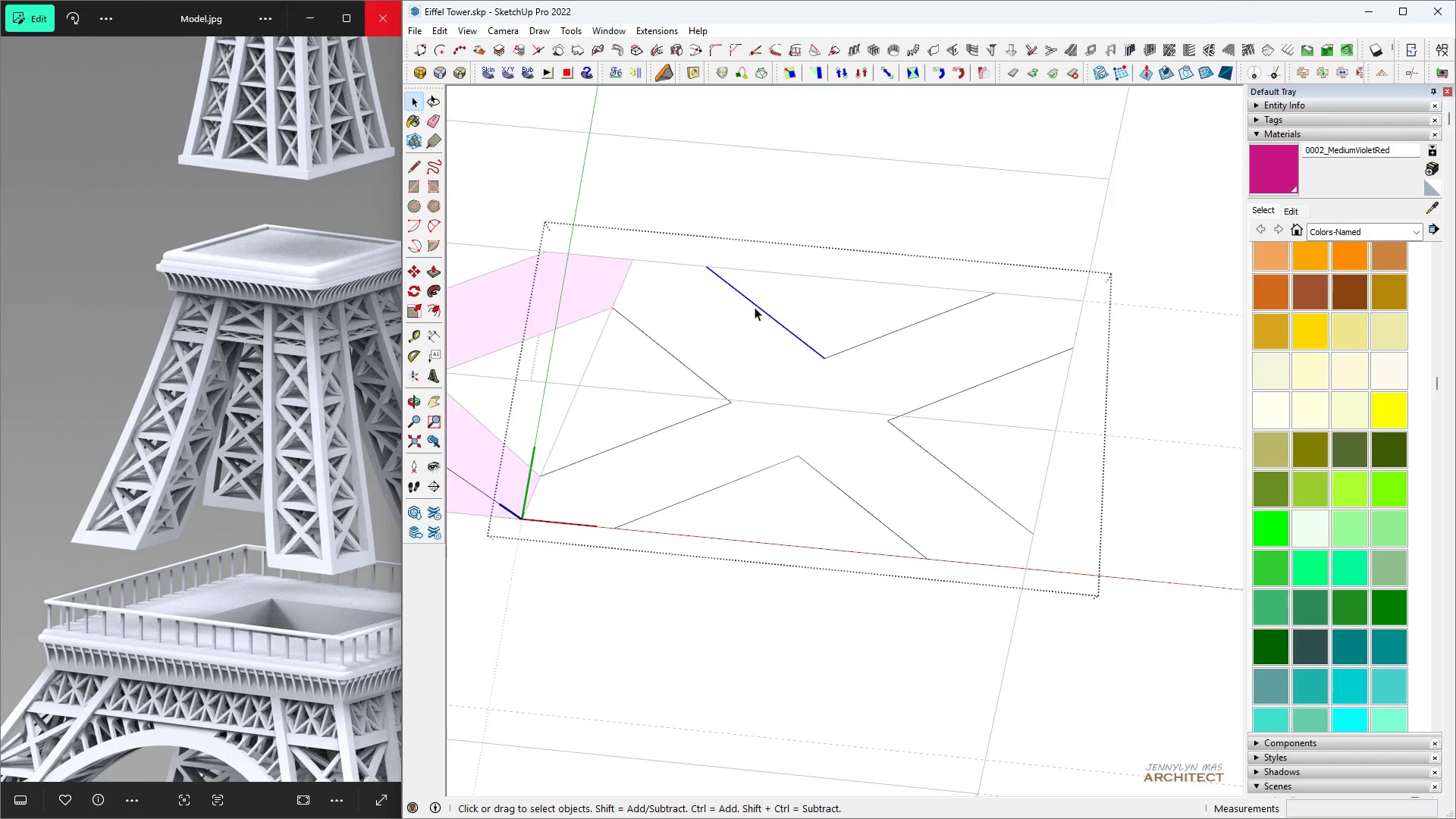 
double_click([755, 307])
 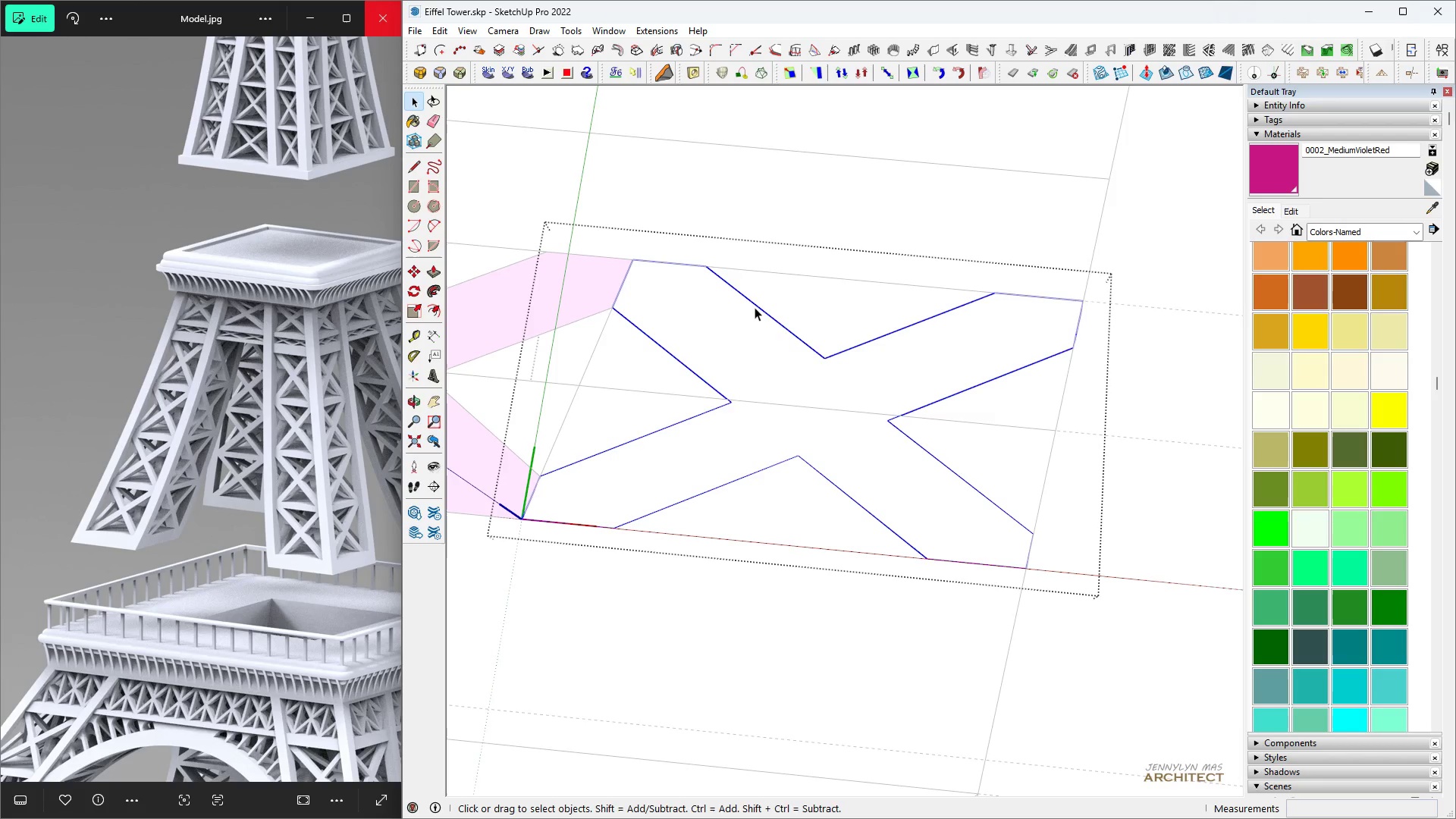 
triple_click([755, 307])
 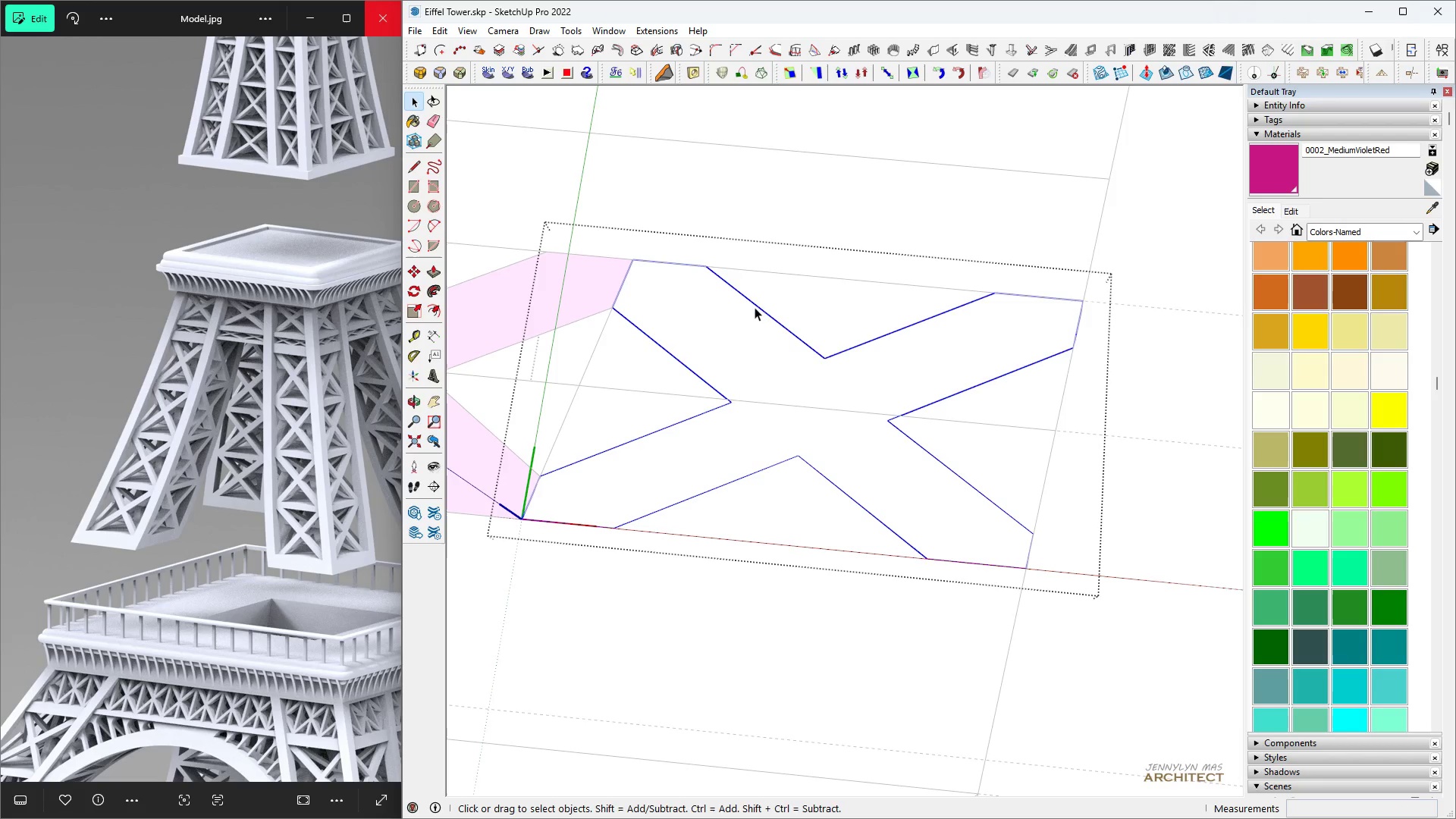 
triple_click([755, 307])
 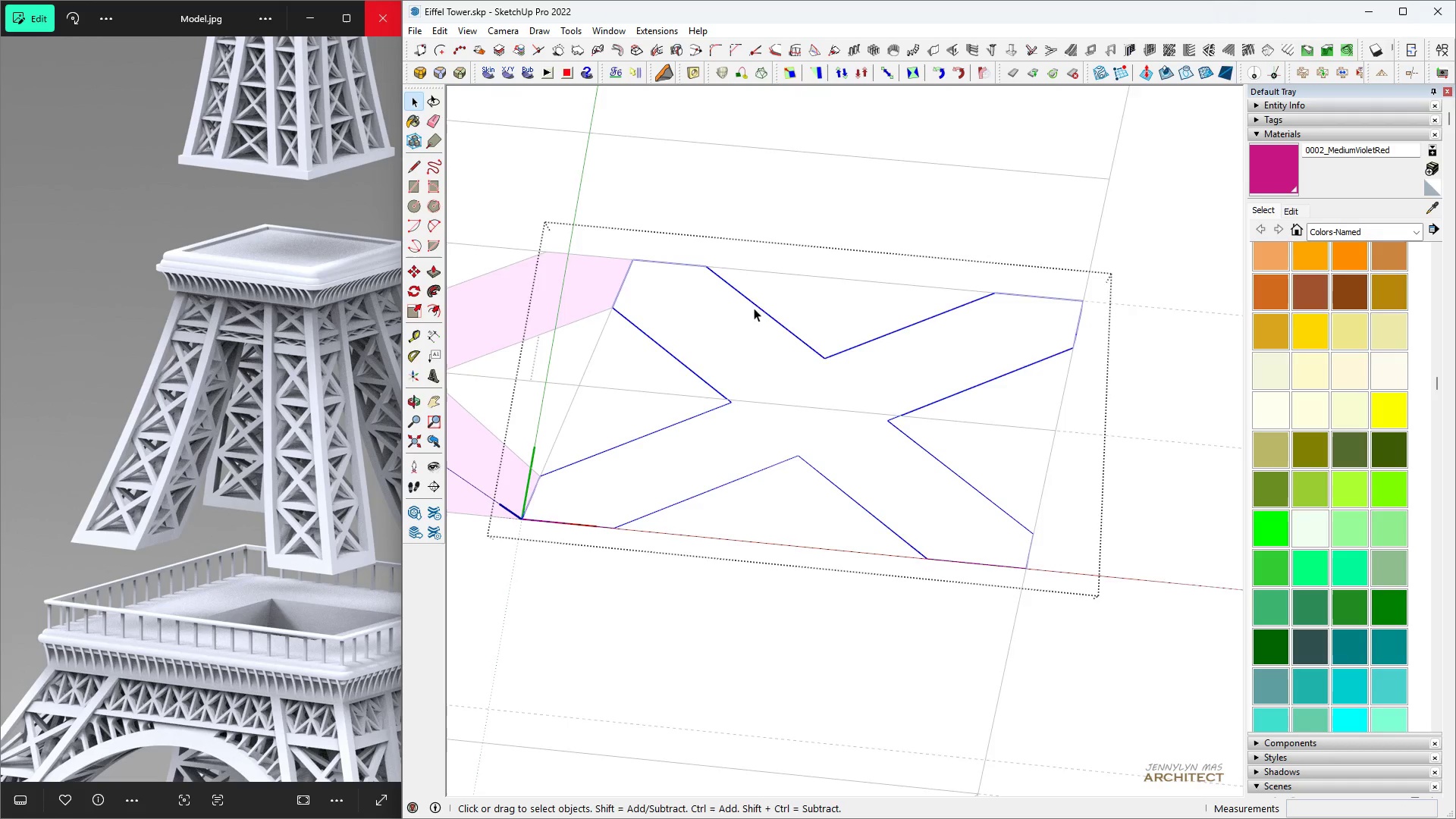 
scroll: coordinate [747, 501], scroll_direction: down, amount: 1.0
 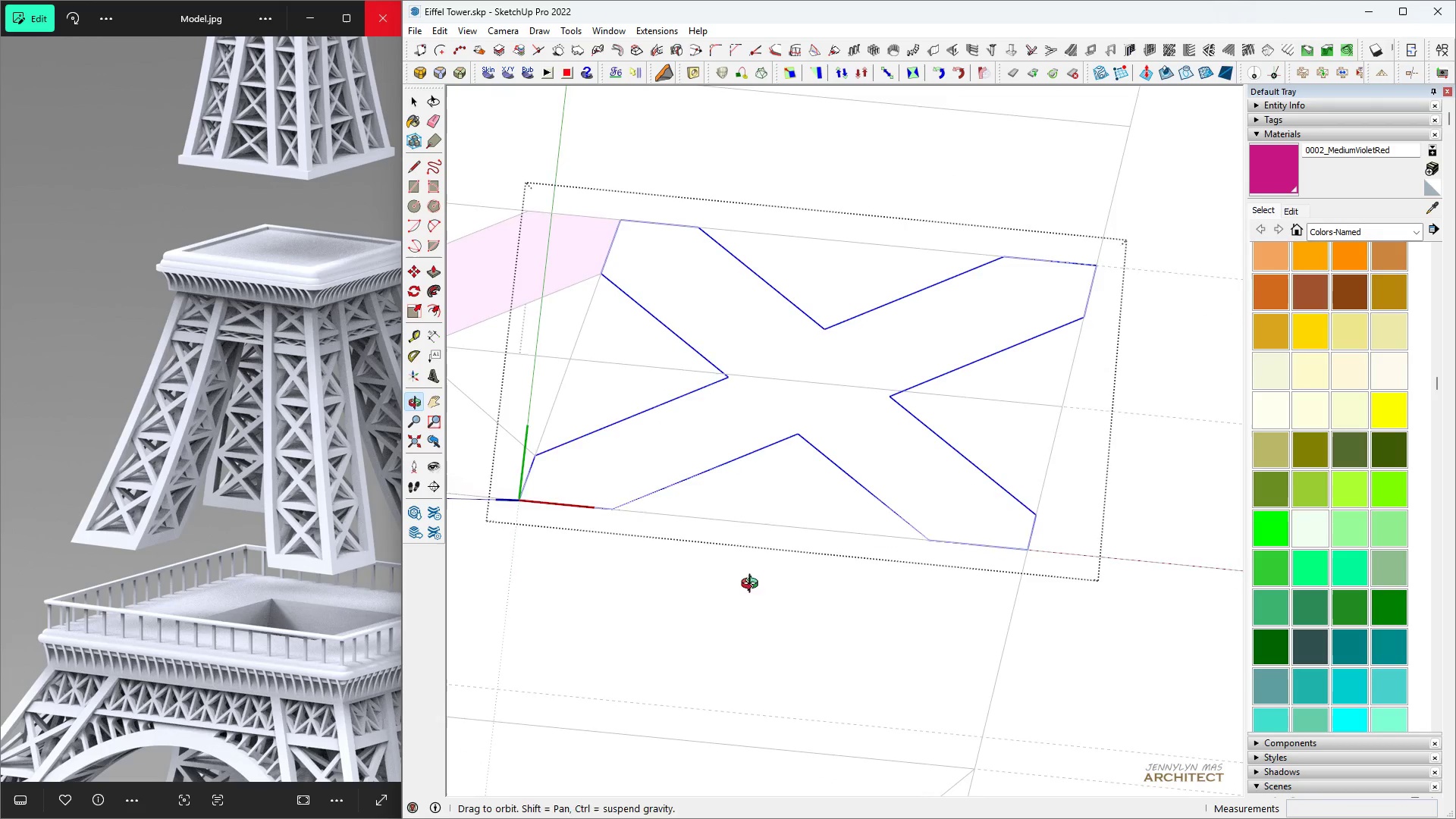 
type(hhhhhhhhhh hl)
 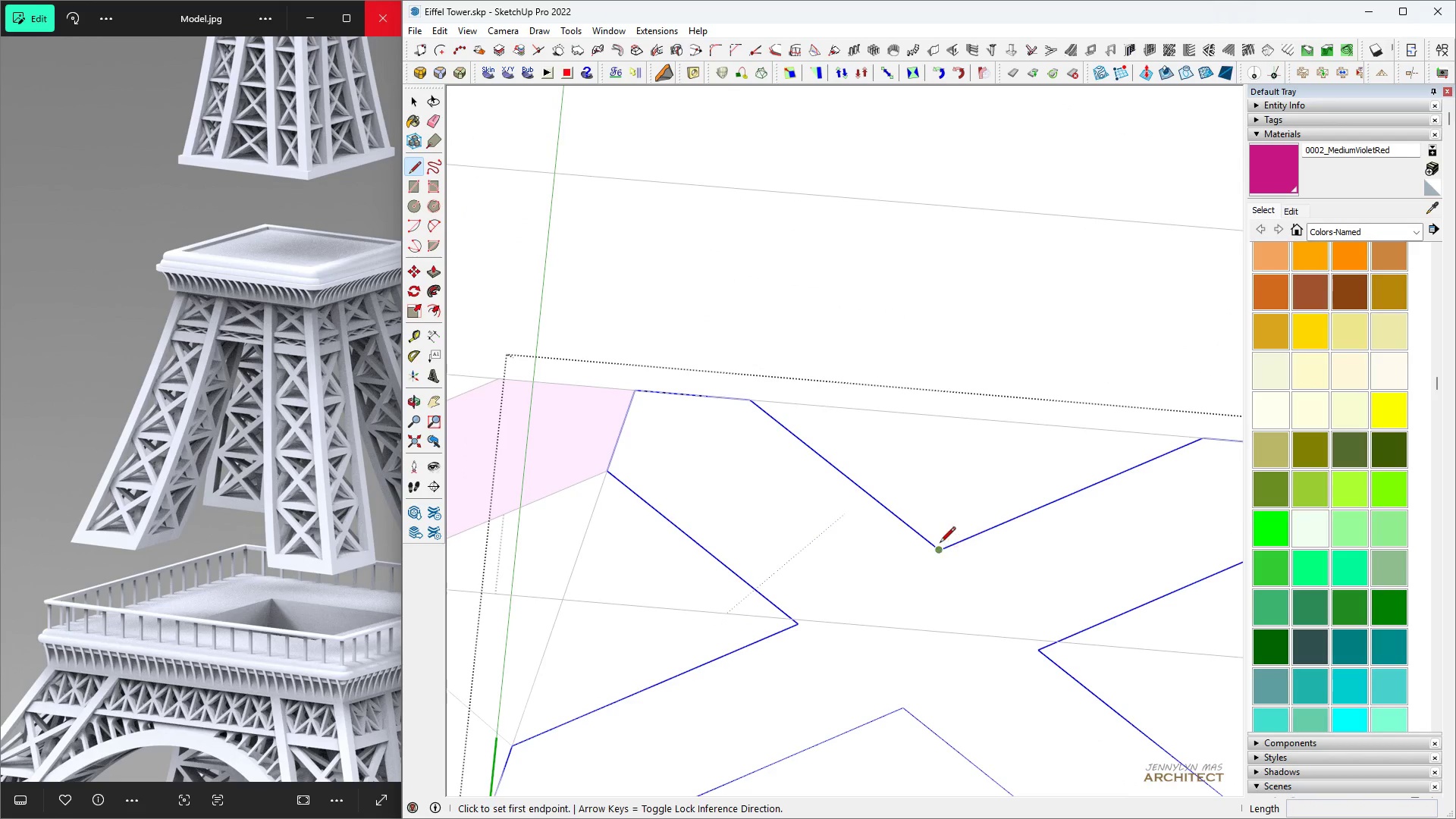 
scroll: coordinate [1024, 261], scroll_direction: up, amount: 5.0
 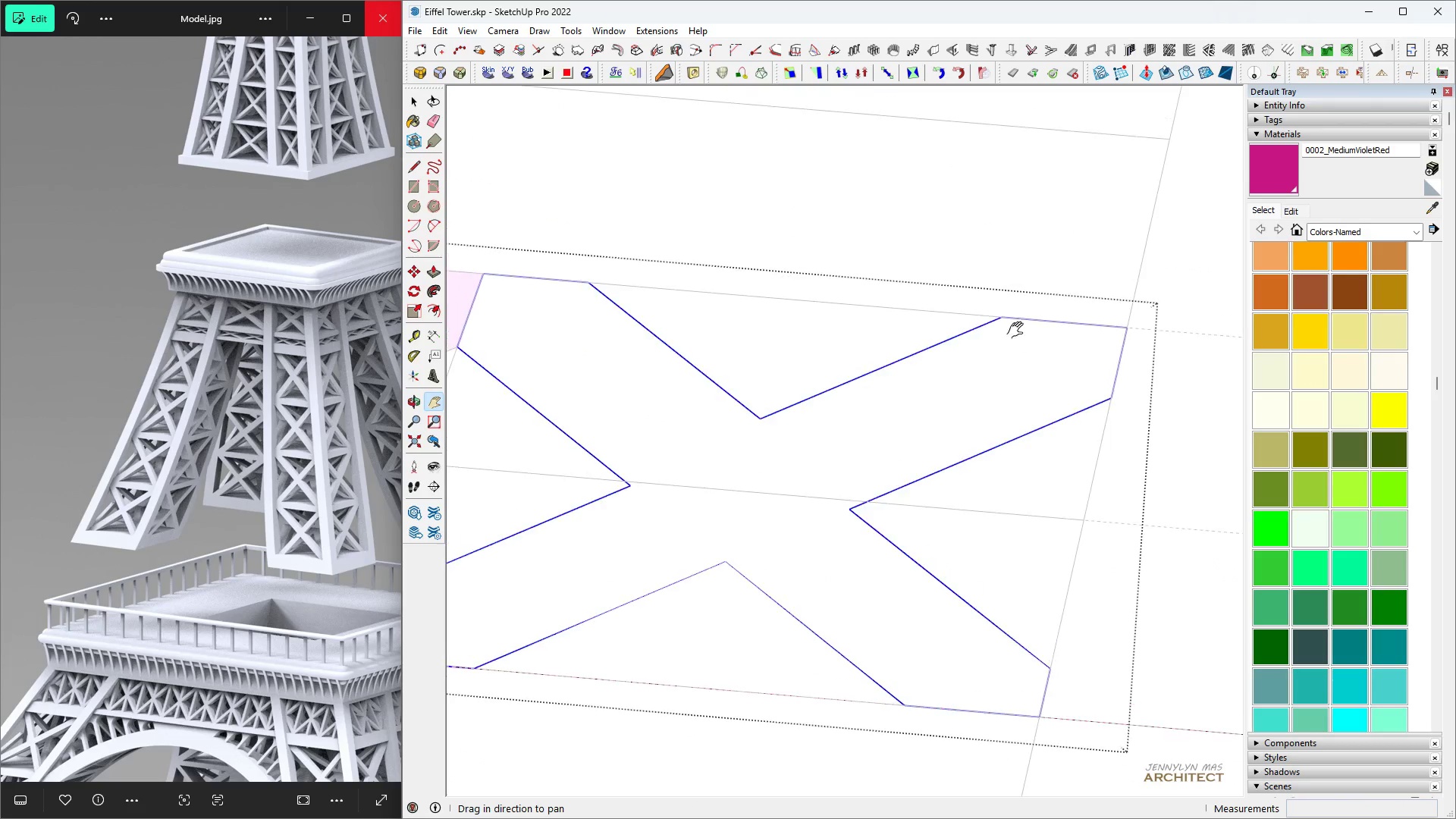 
scroll: coordinate [903, 356], scroll_direction: down, amount: 1.0
 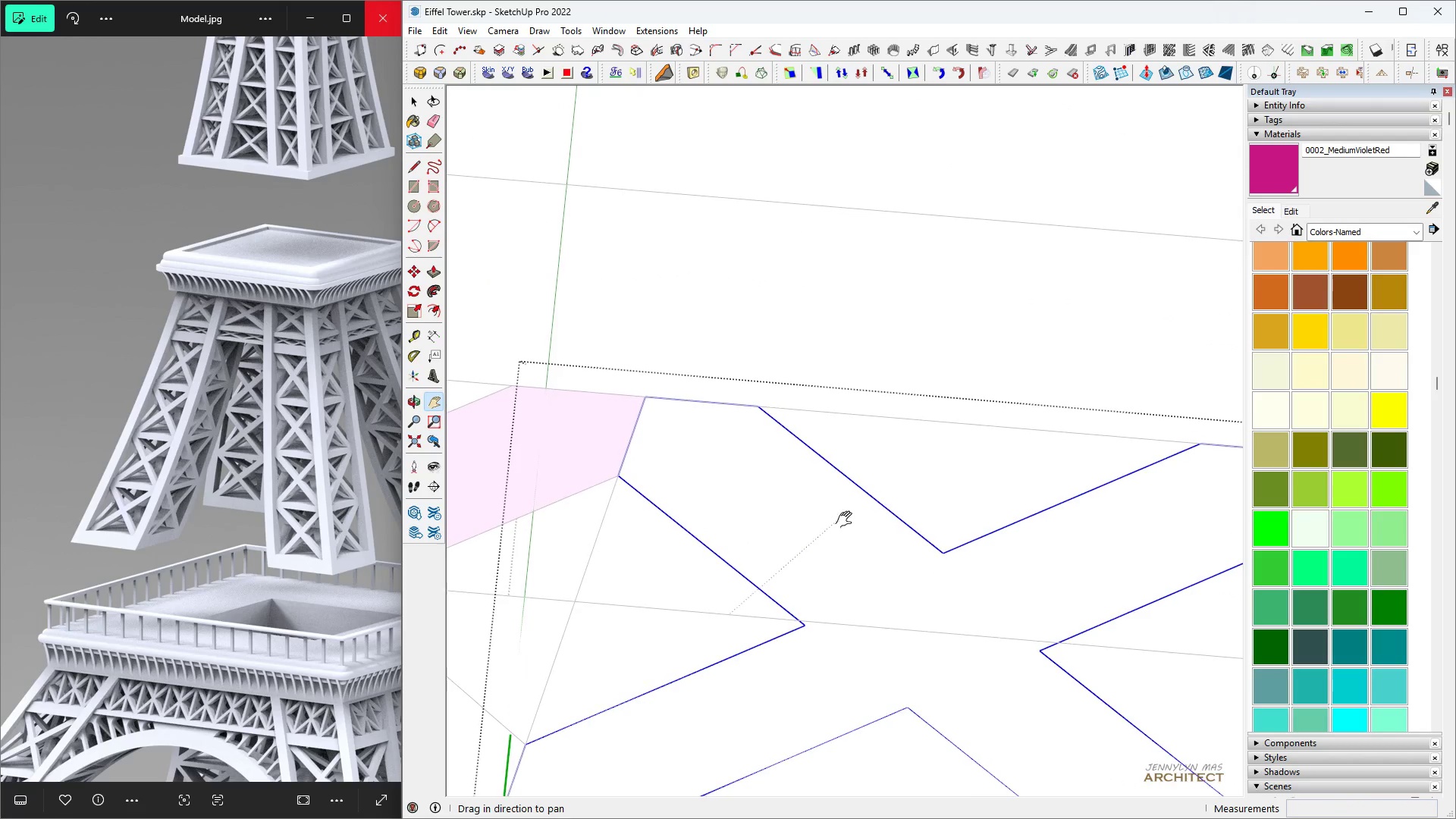 
scroll: coordinate [618, 481], scroll_direction: up, amount: 7.0
 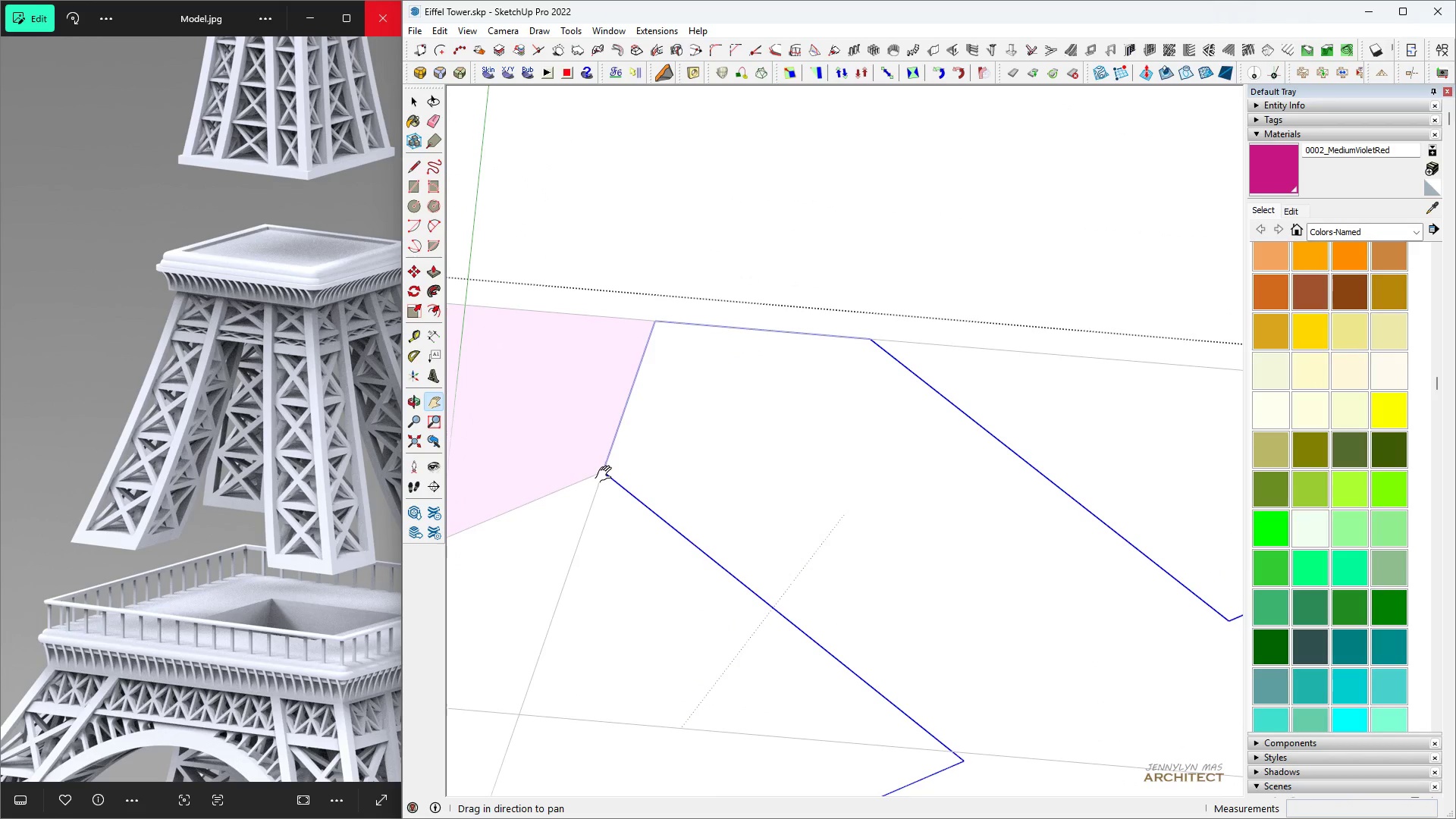 
scroll: coordinate [620, 466], scroll_direction: down, amount: 7.0
 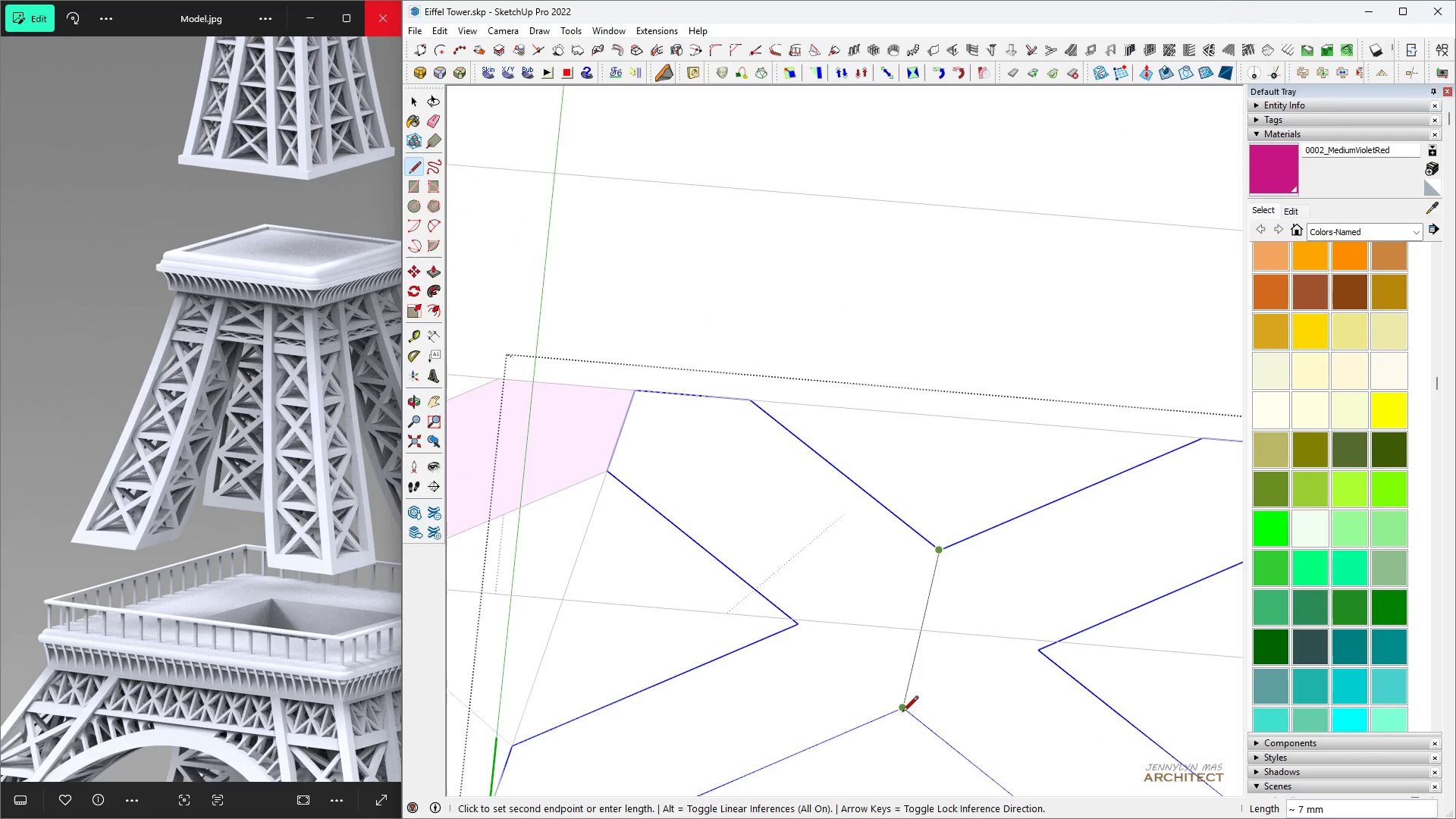 
left_click([904, 713])
 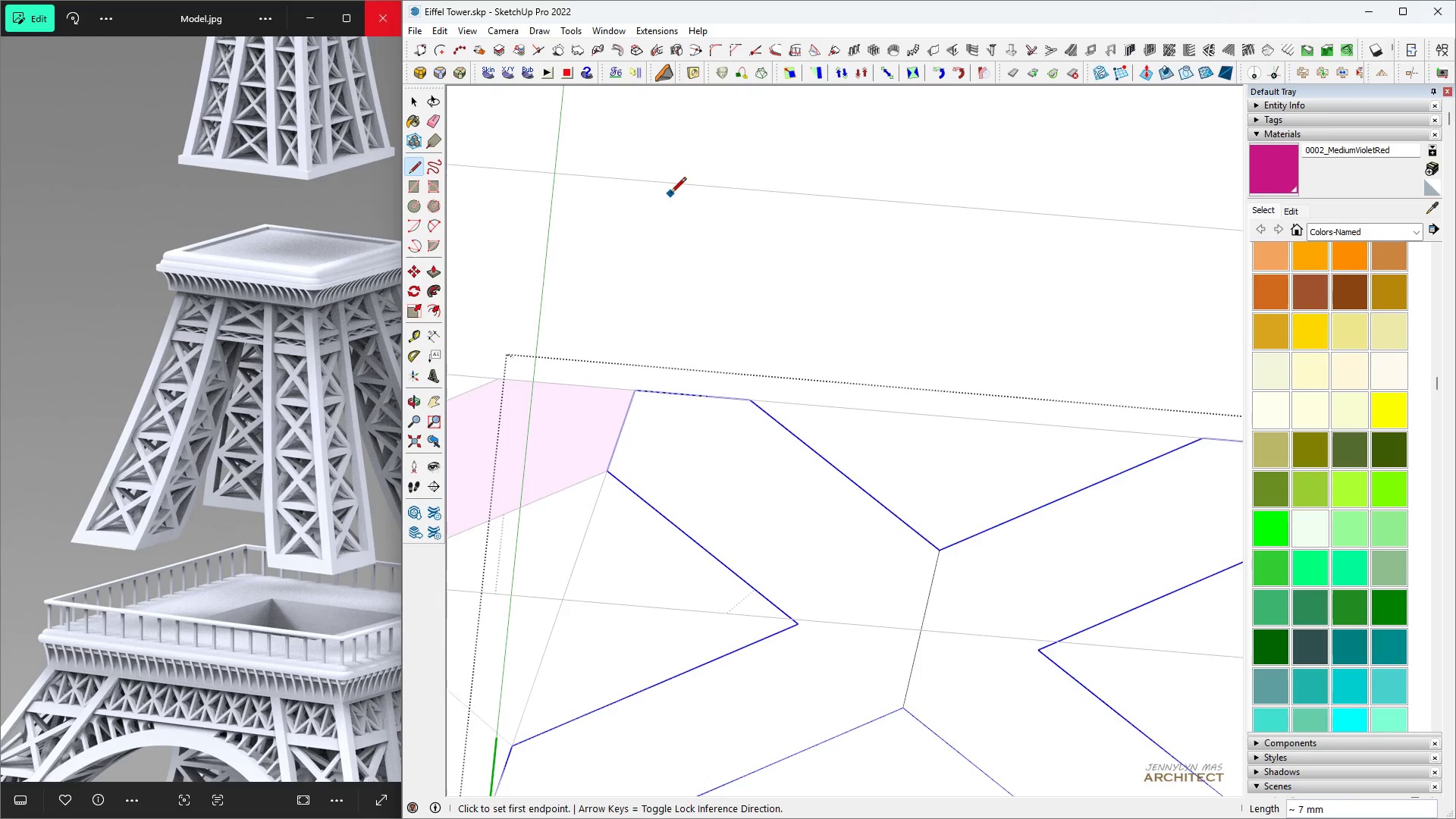 
scroll: coordinate [883, 447], scroll_direction: down, amount: 7.0
 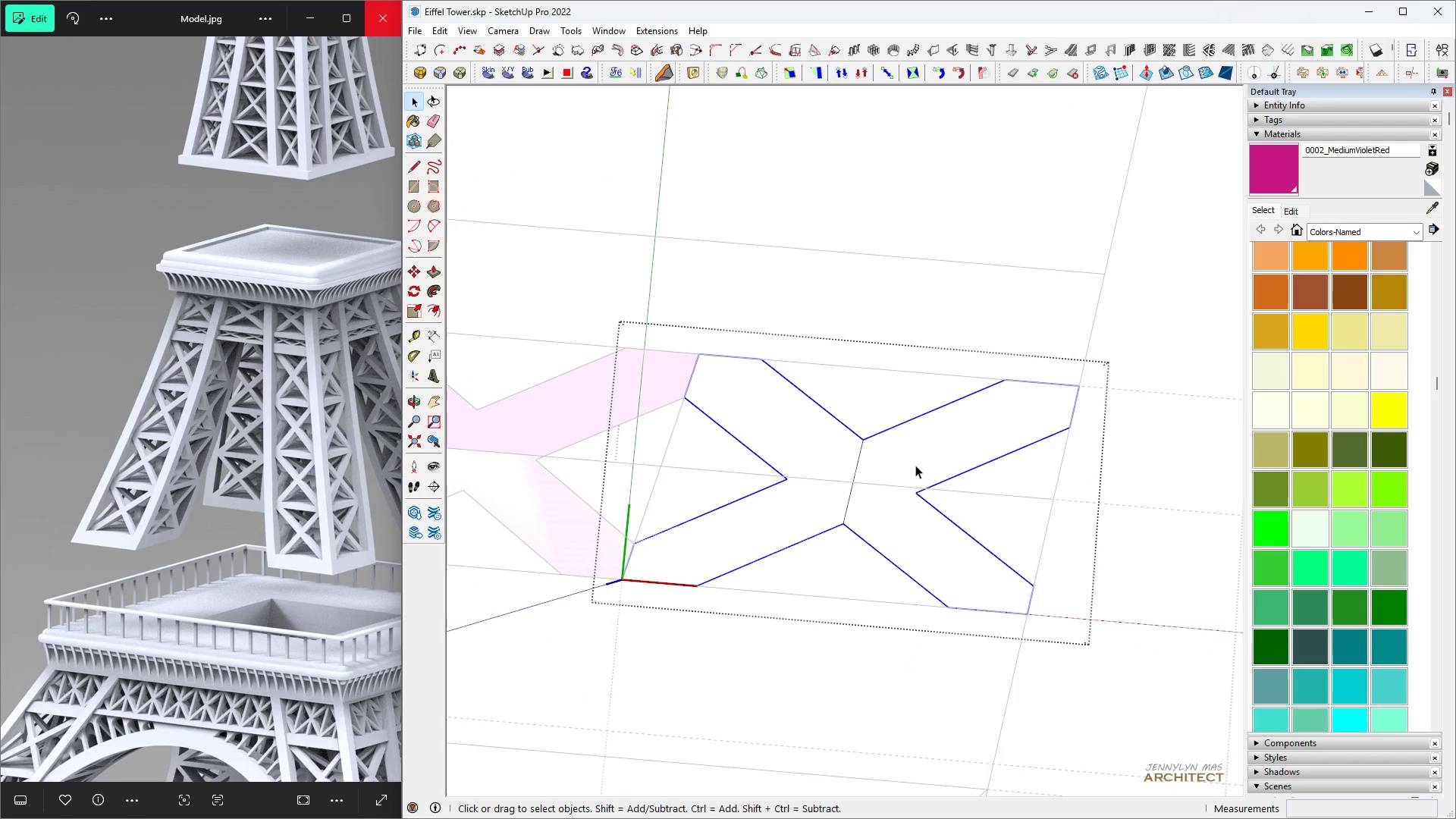 
key(Space)
 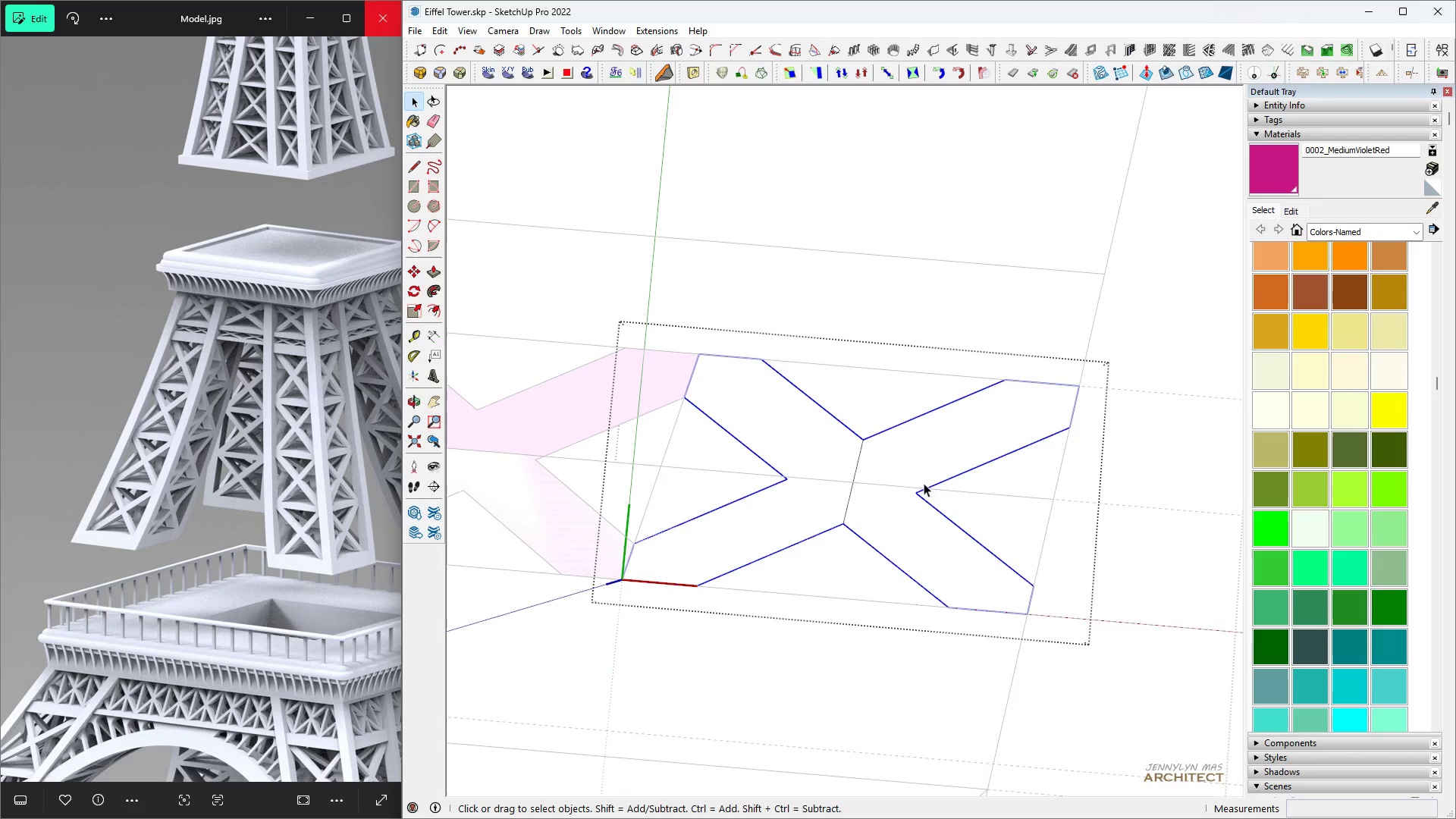 
key(E)
 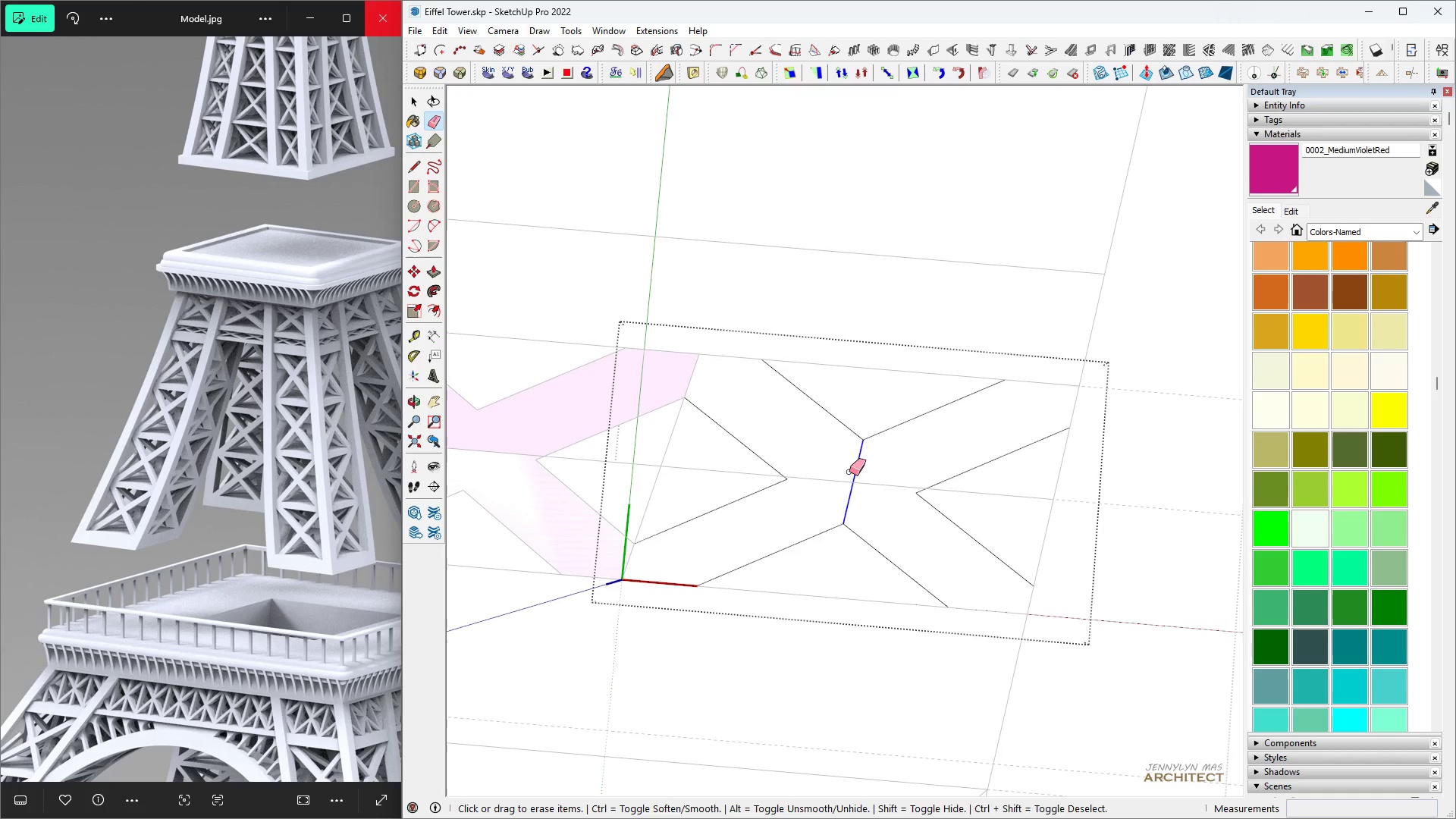 
key(Space)
 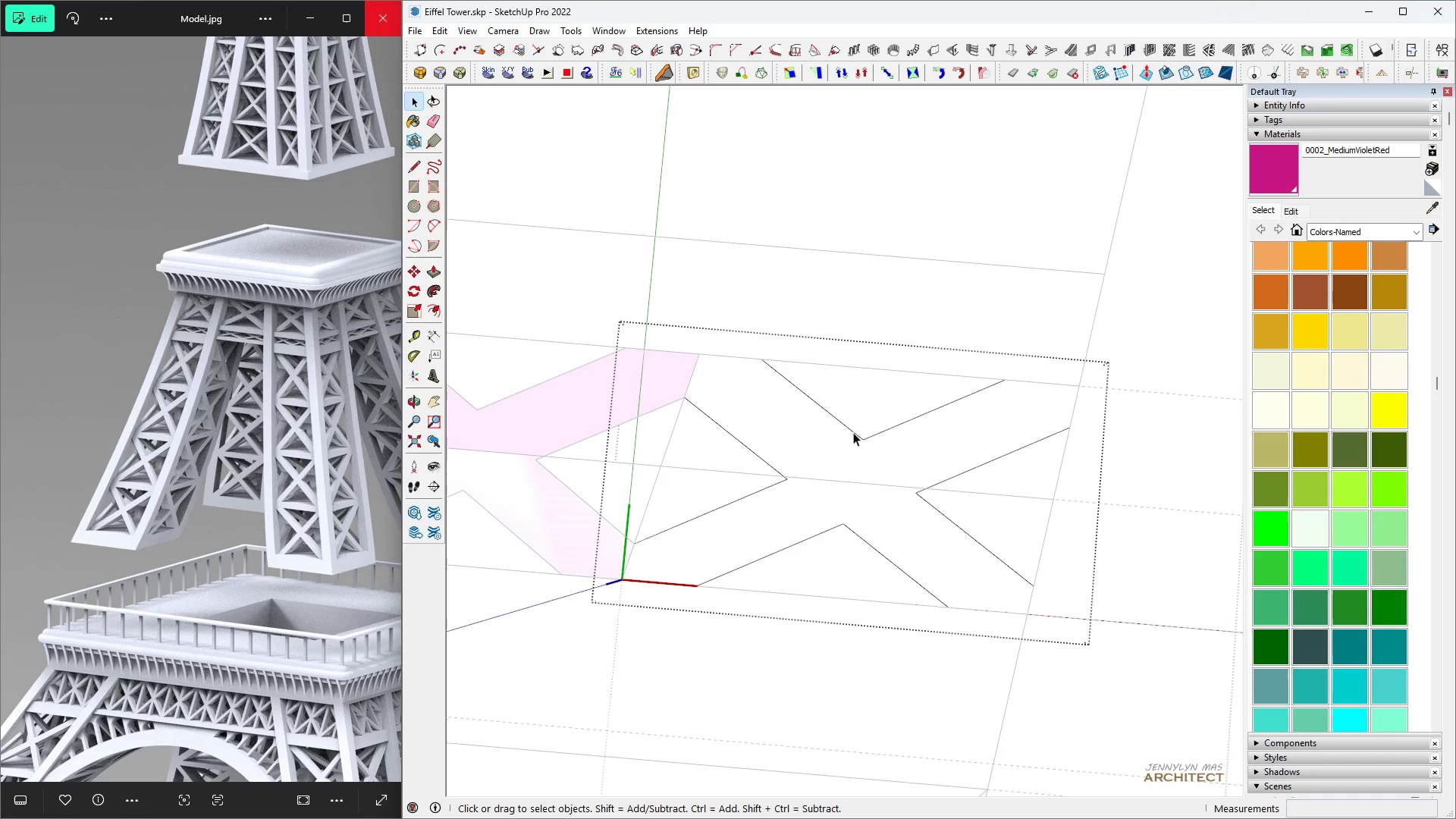 
double_click([853, 432])
 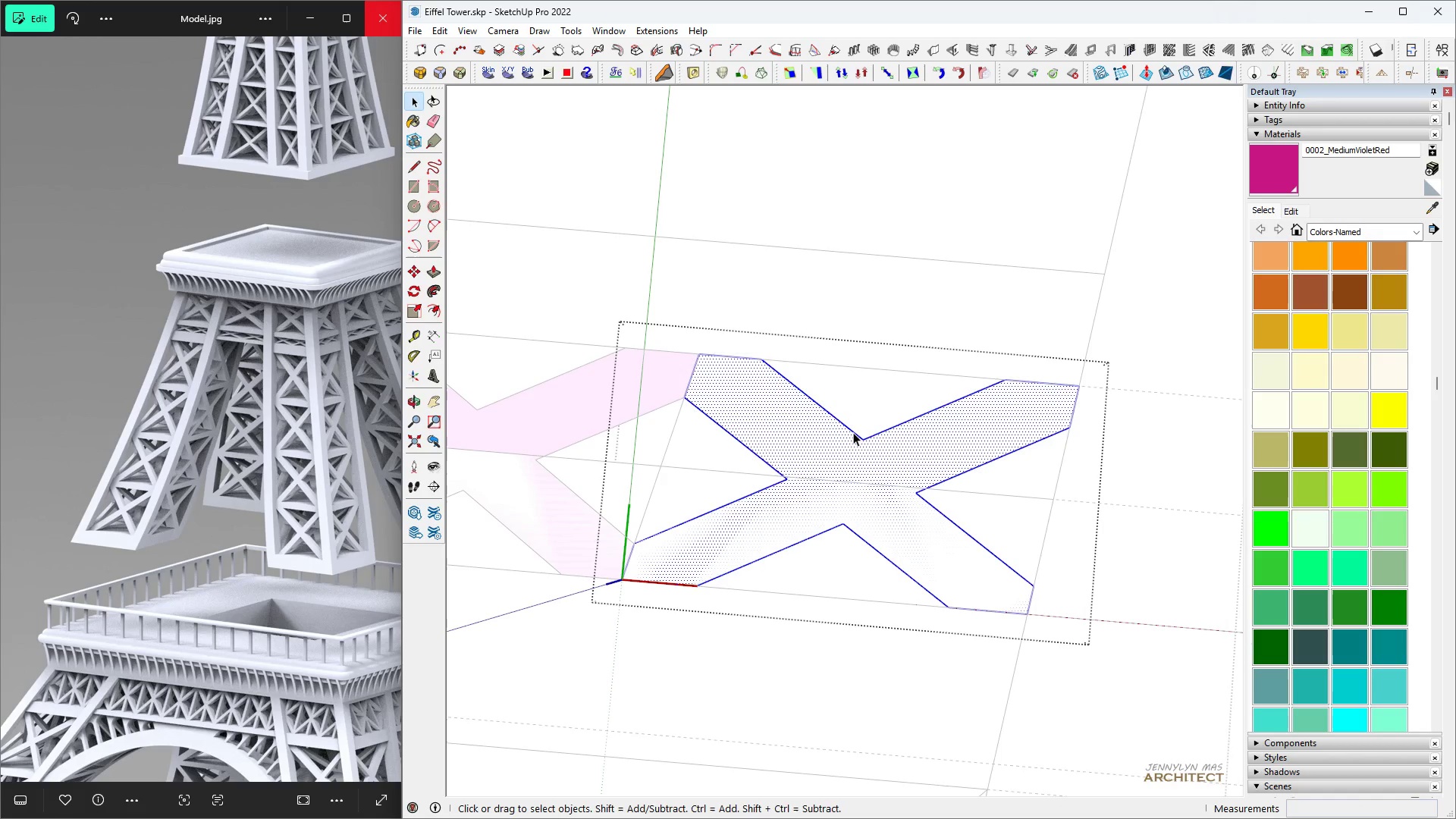 
triple_click([853, 432])
 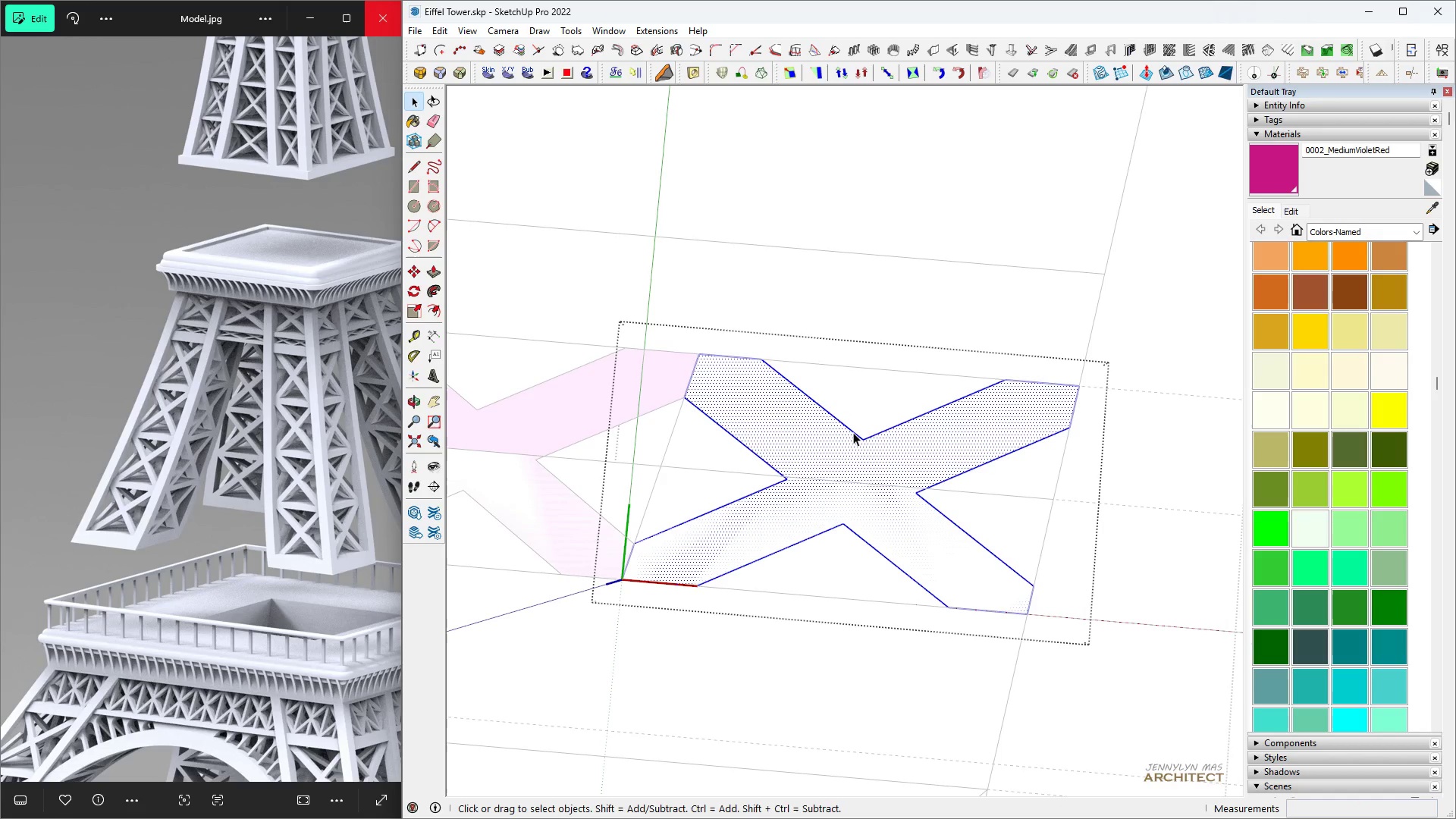 
triple_click([853, 432])
 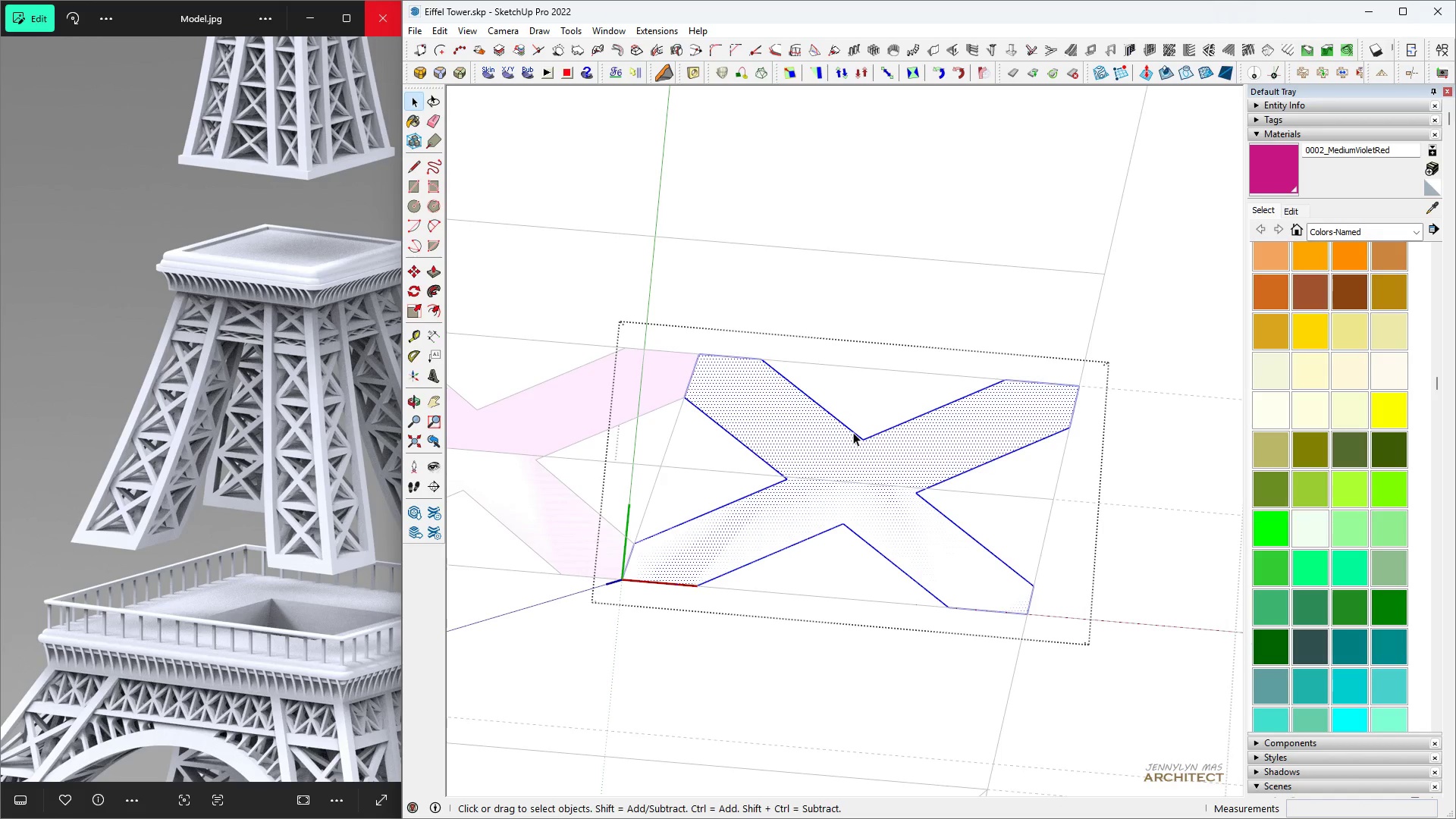 
key(Space)
 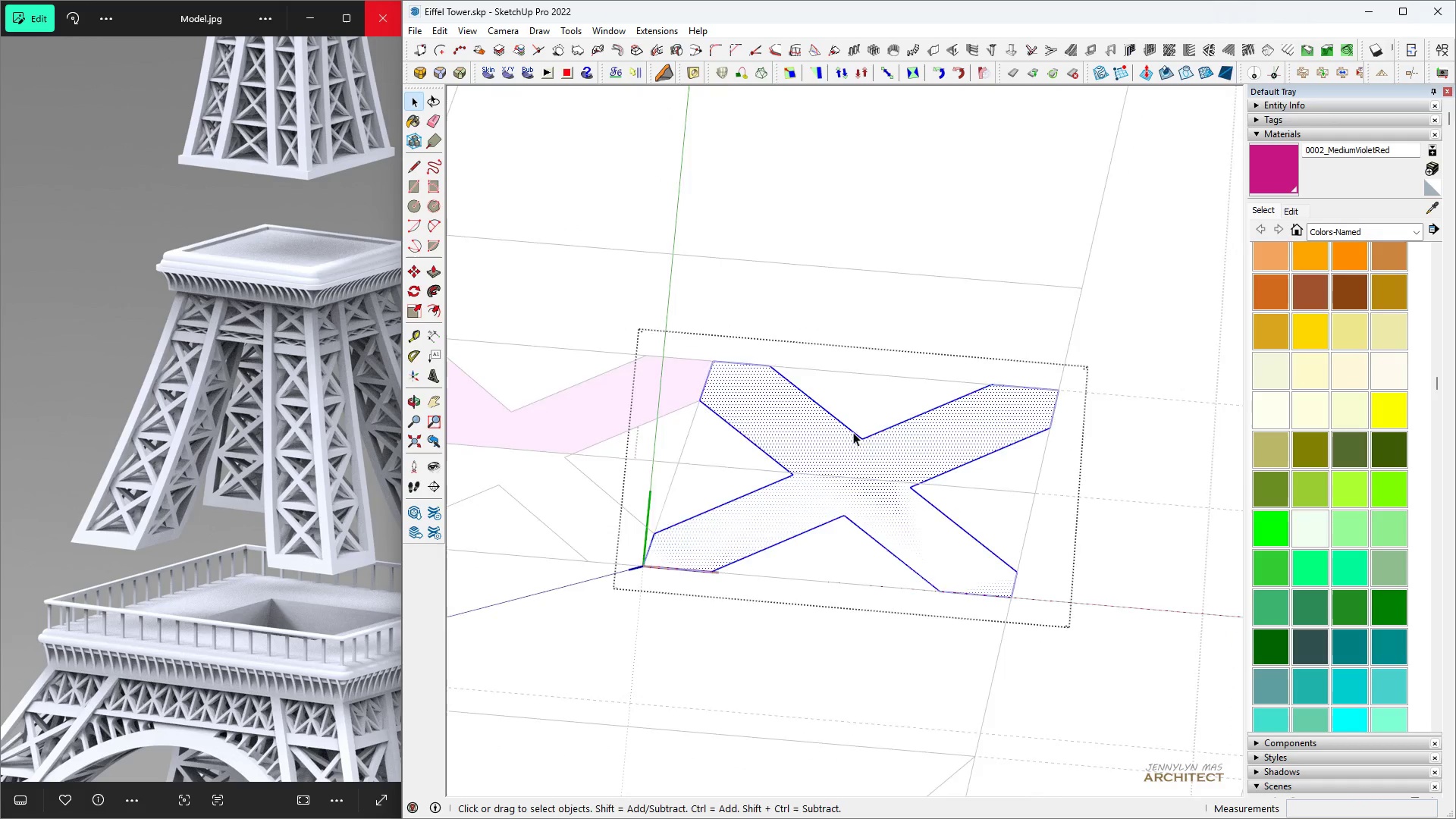 
scroll: coordinate [857, 445], scroll_direction: down, amount: 5.0
 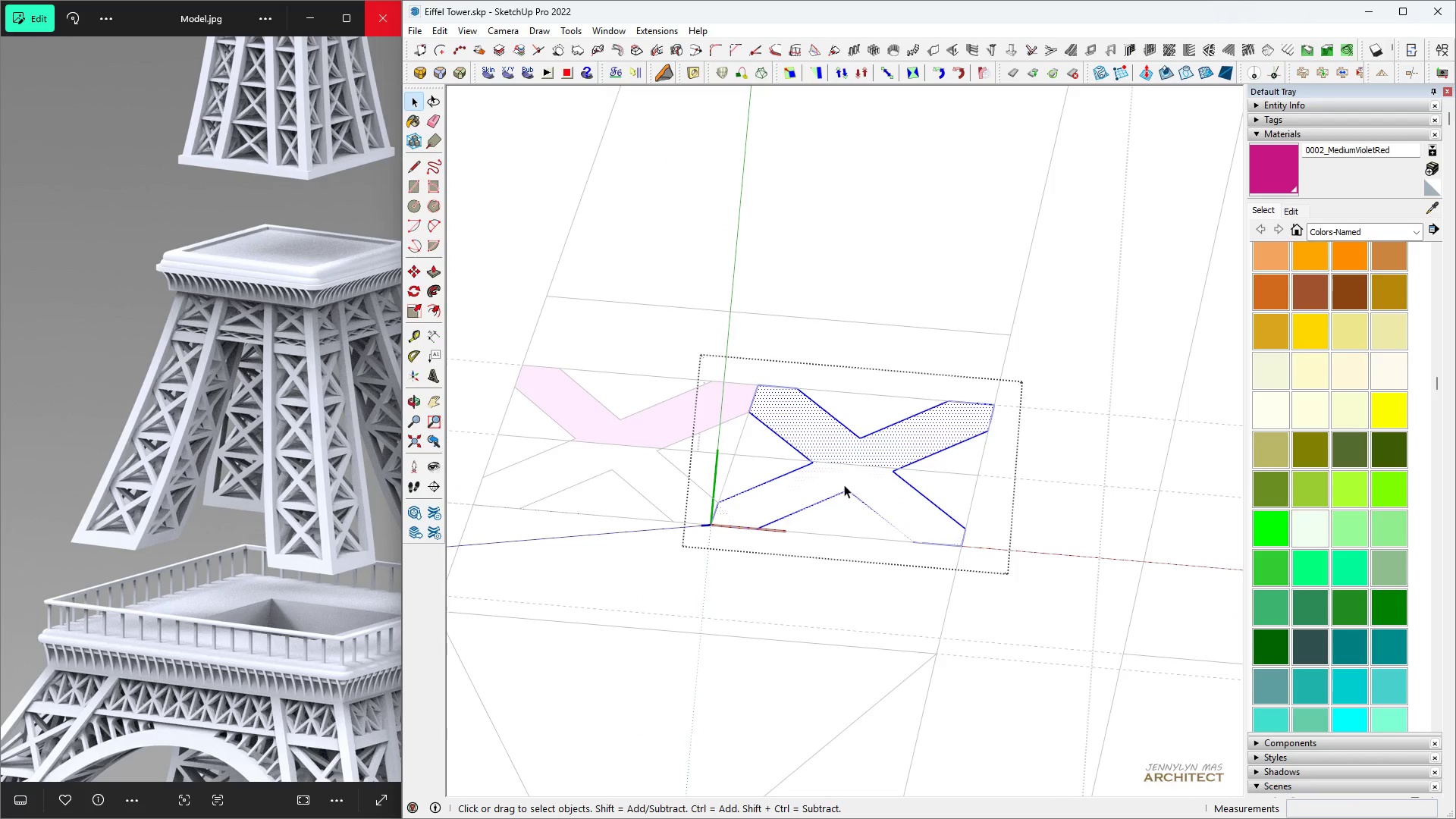 
key(B)
 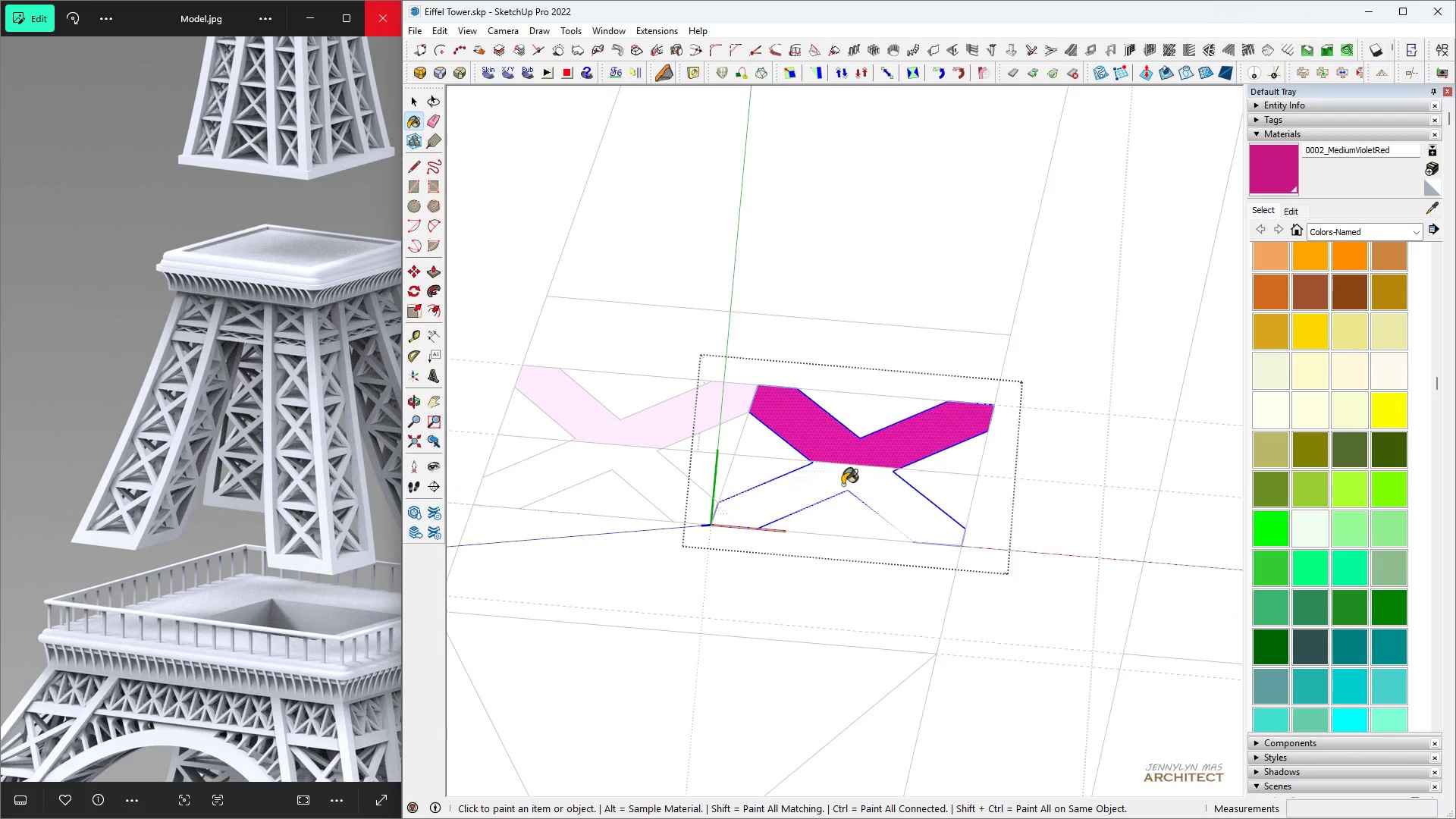 
double_click([843, 485])
 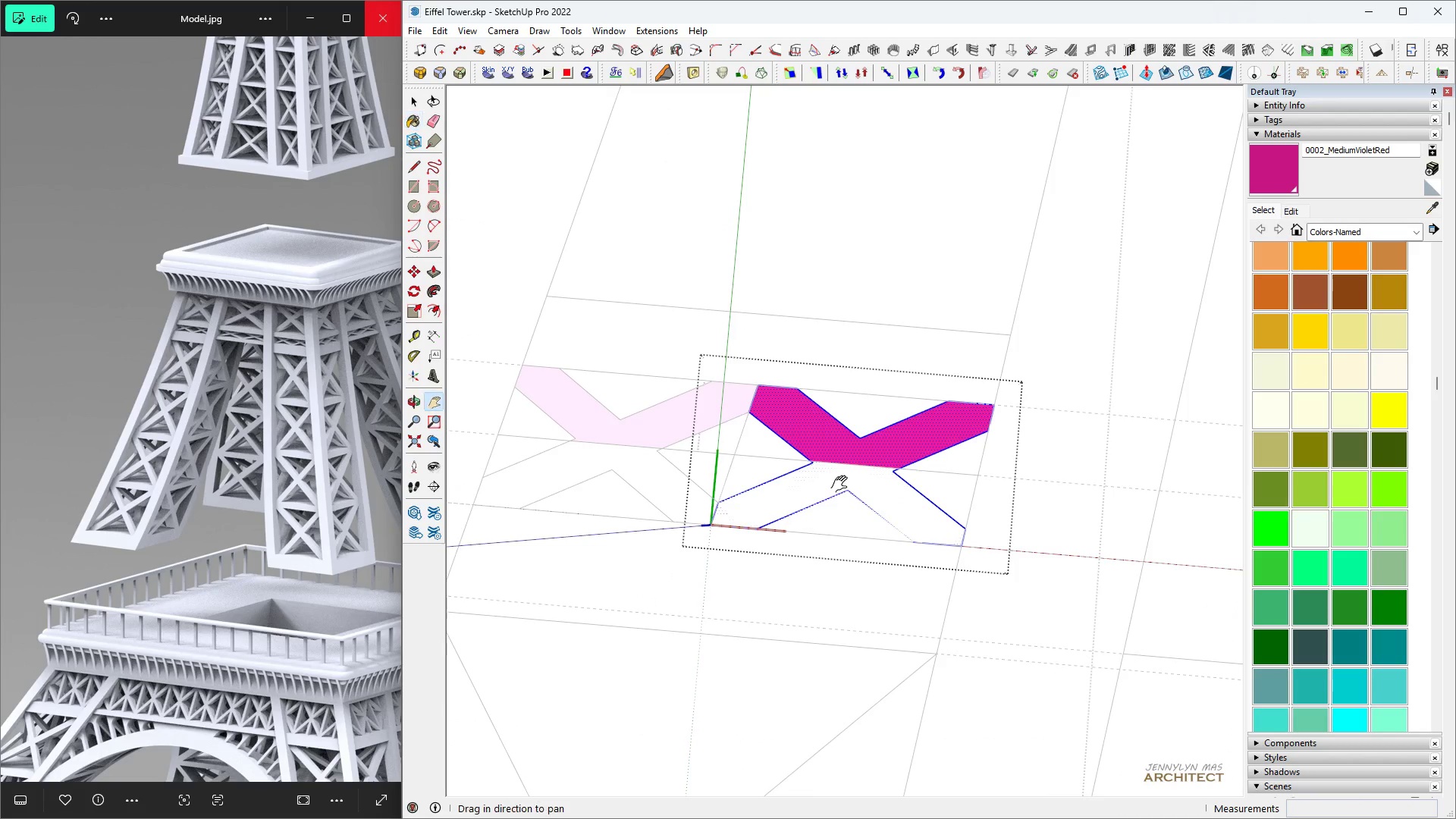 
key(H)
 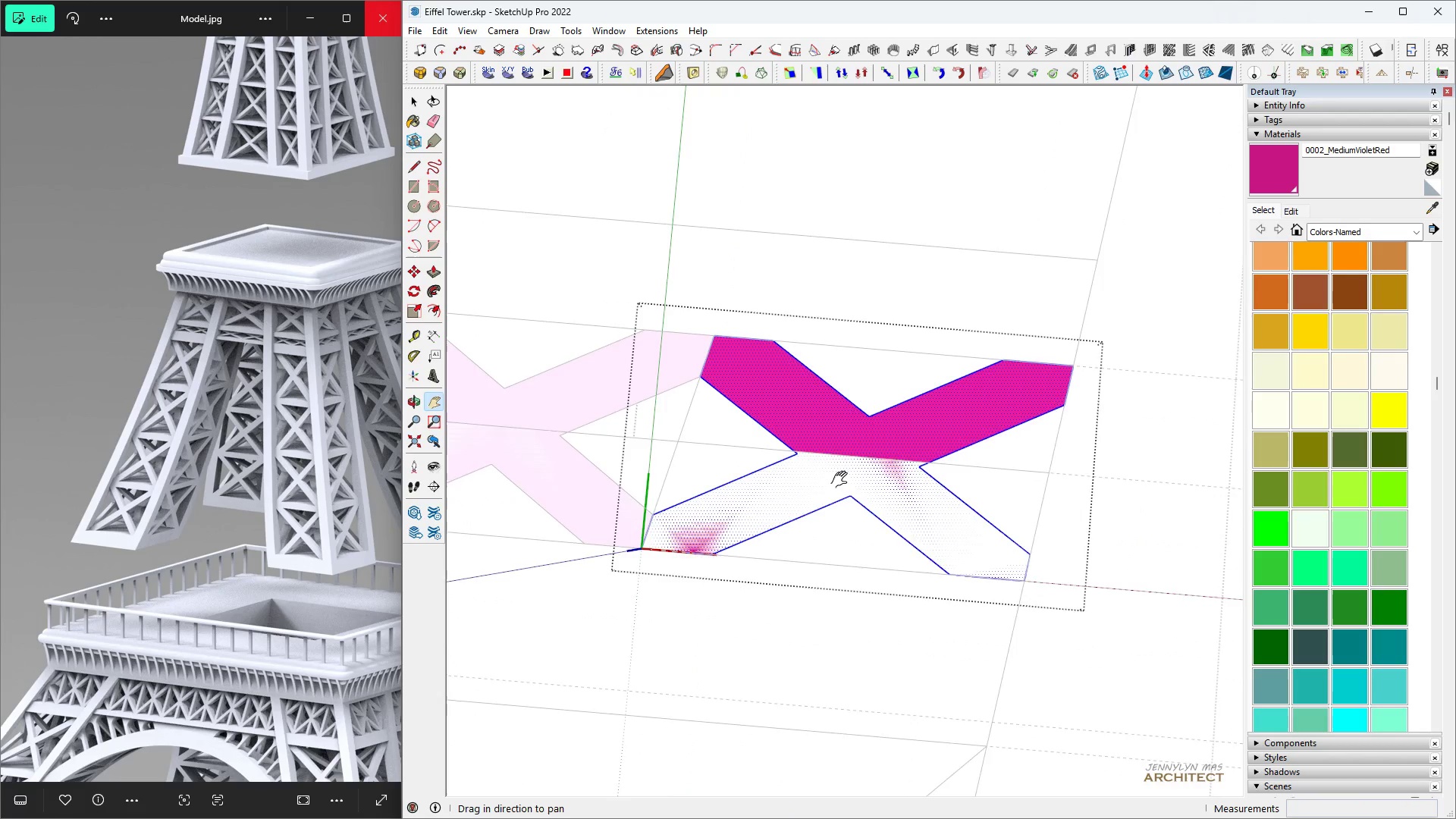 
scroll: coordinate [846, 467], scroll_direction: up, amount: 6.0
 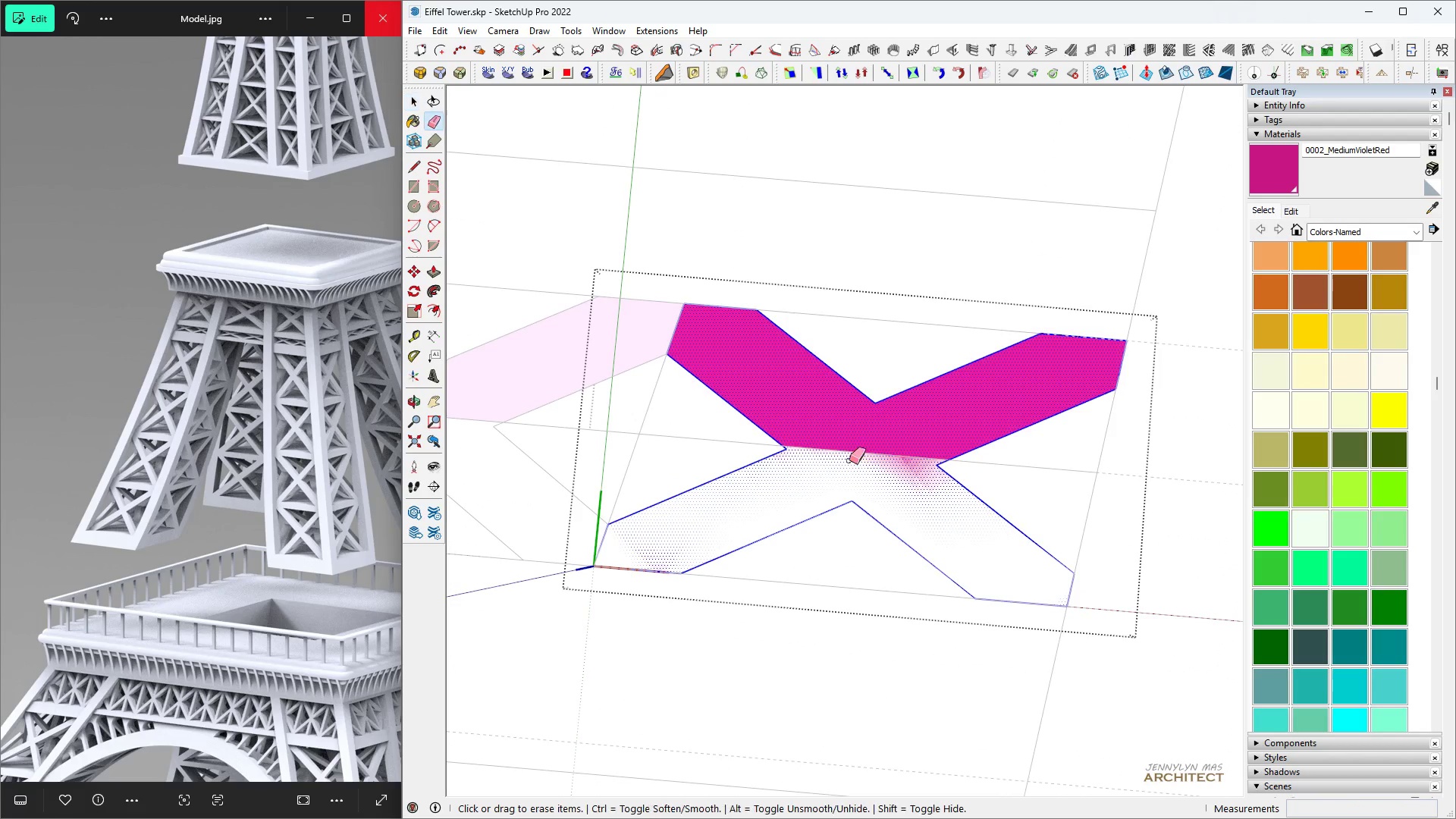 
key(Space)
 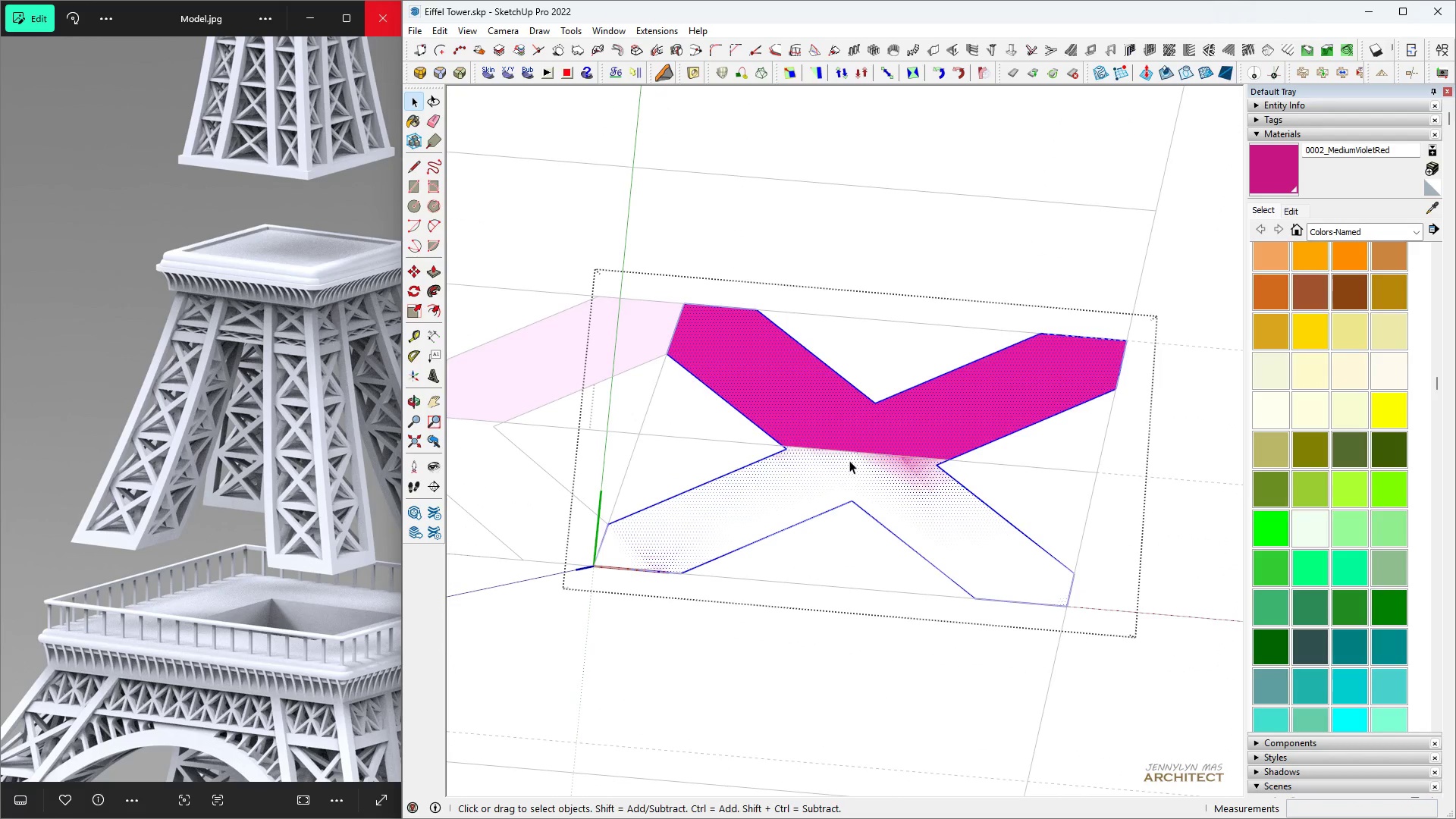 
key(E)
 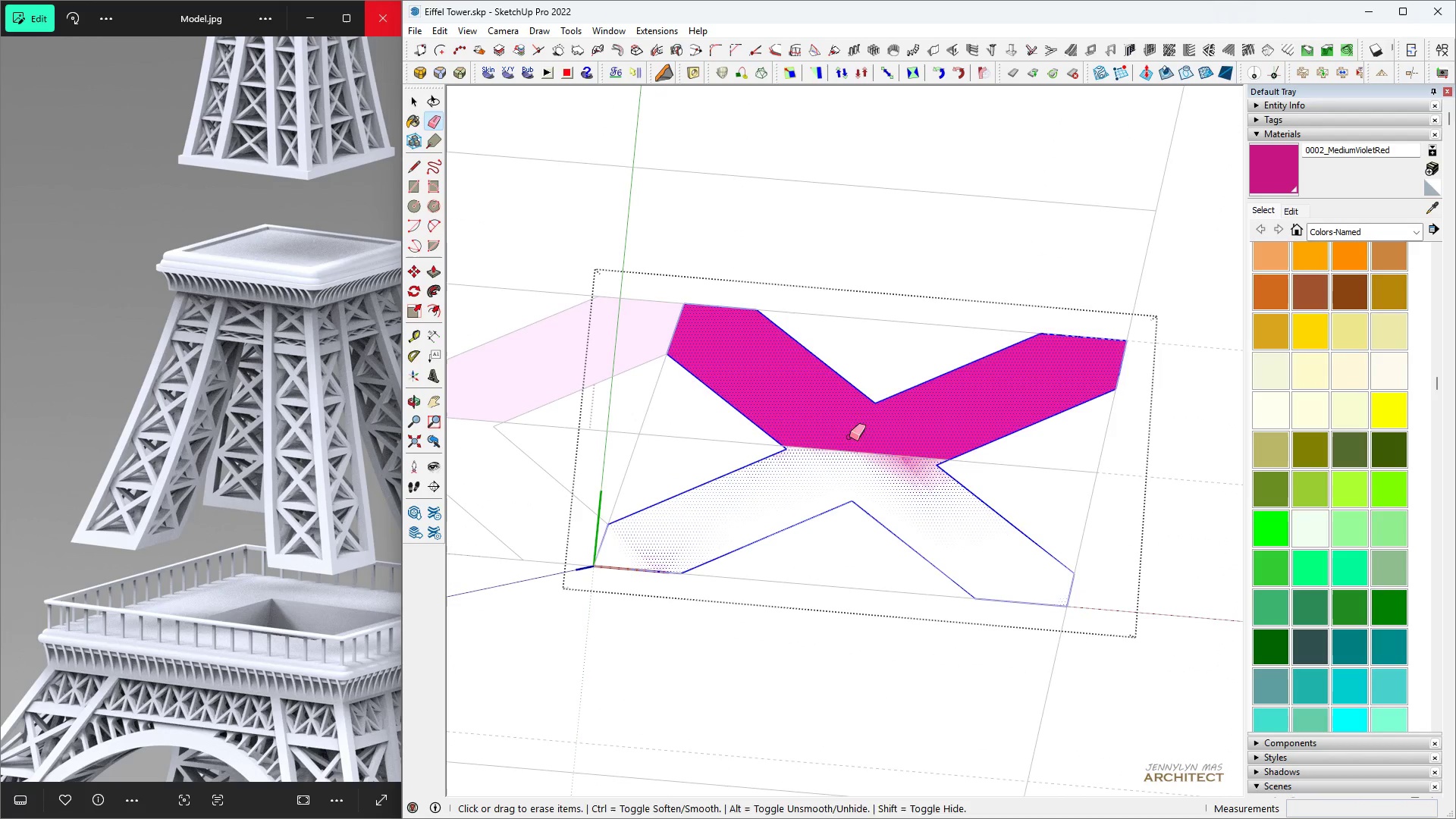 
key(Space)
 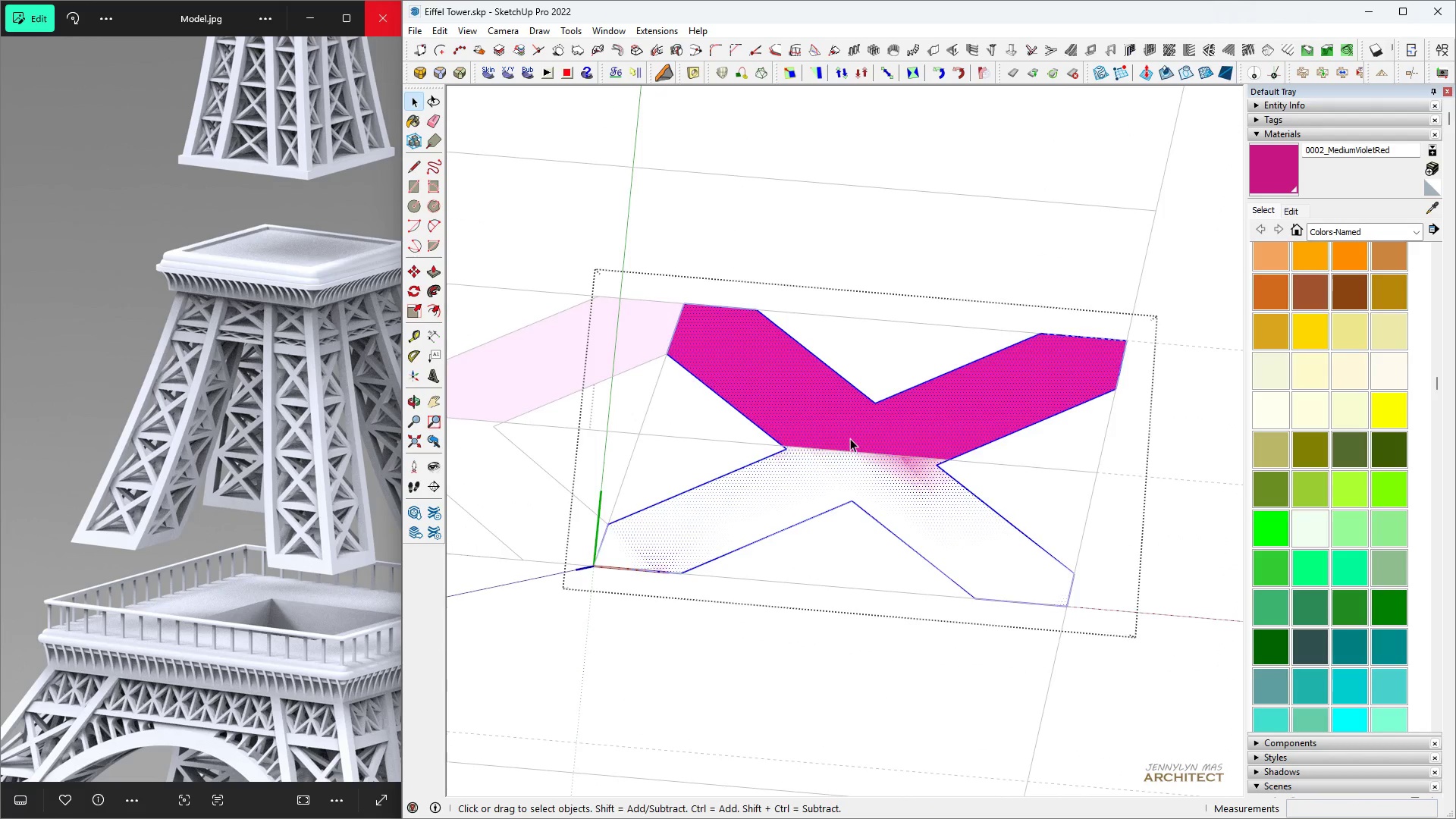 
key(Escape)
 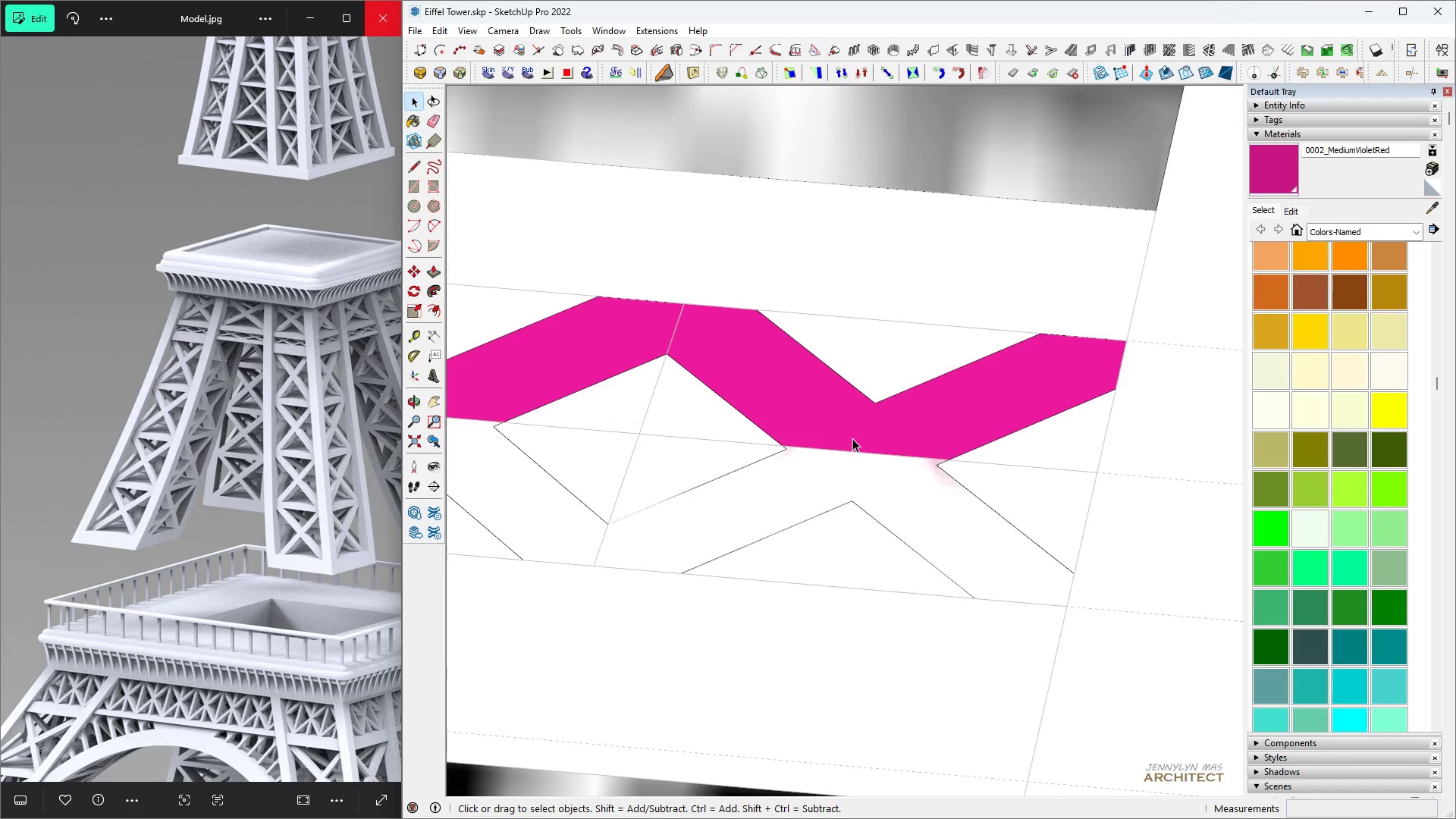 
key(Escape)
 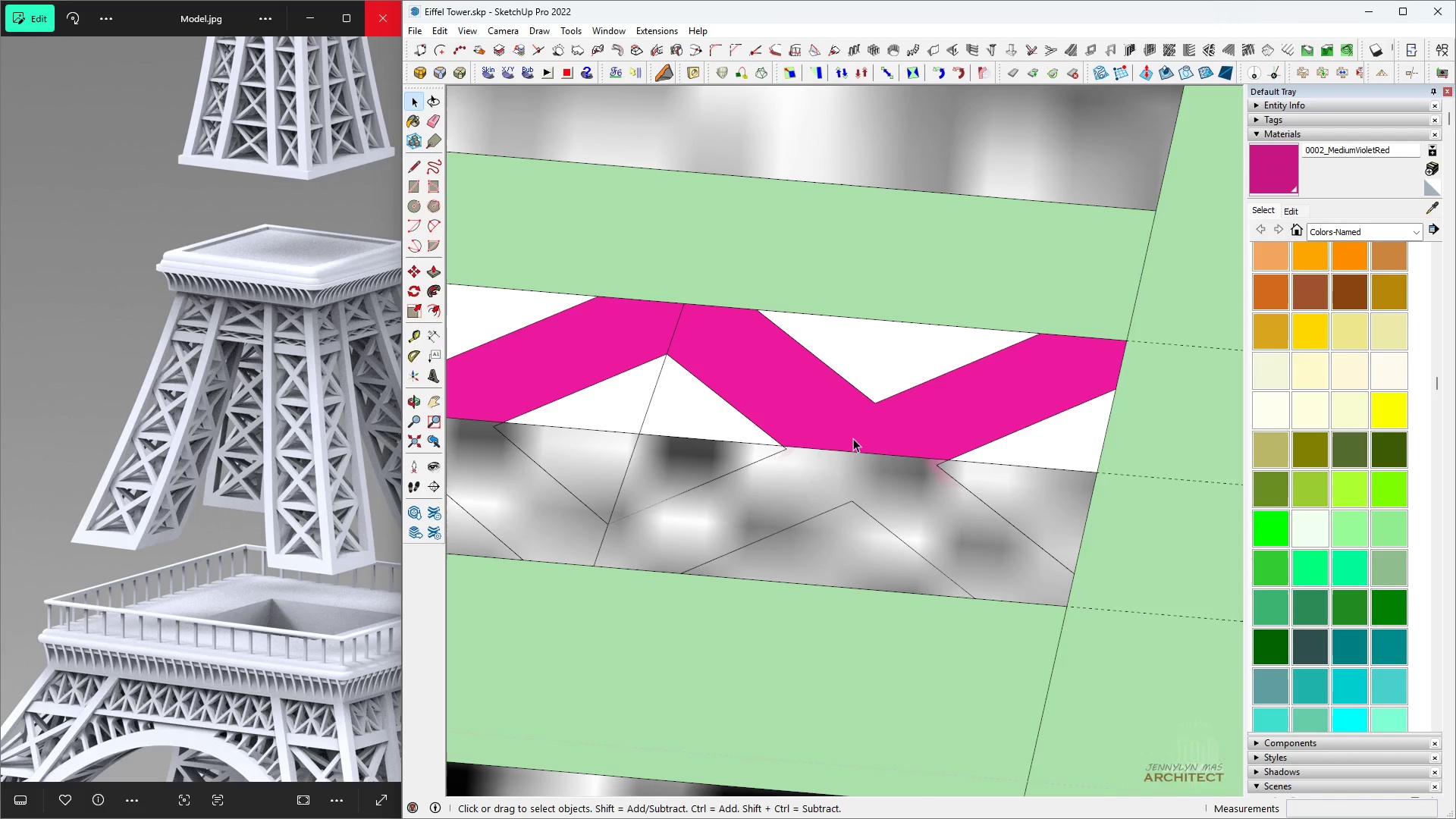 
key(Escape)
 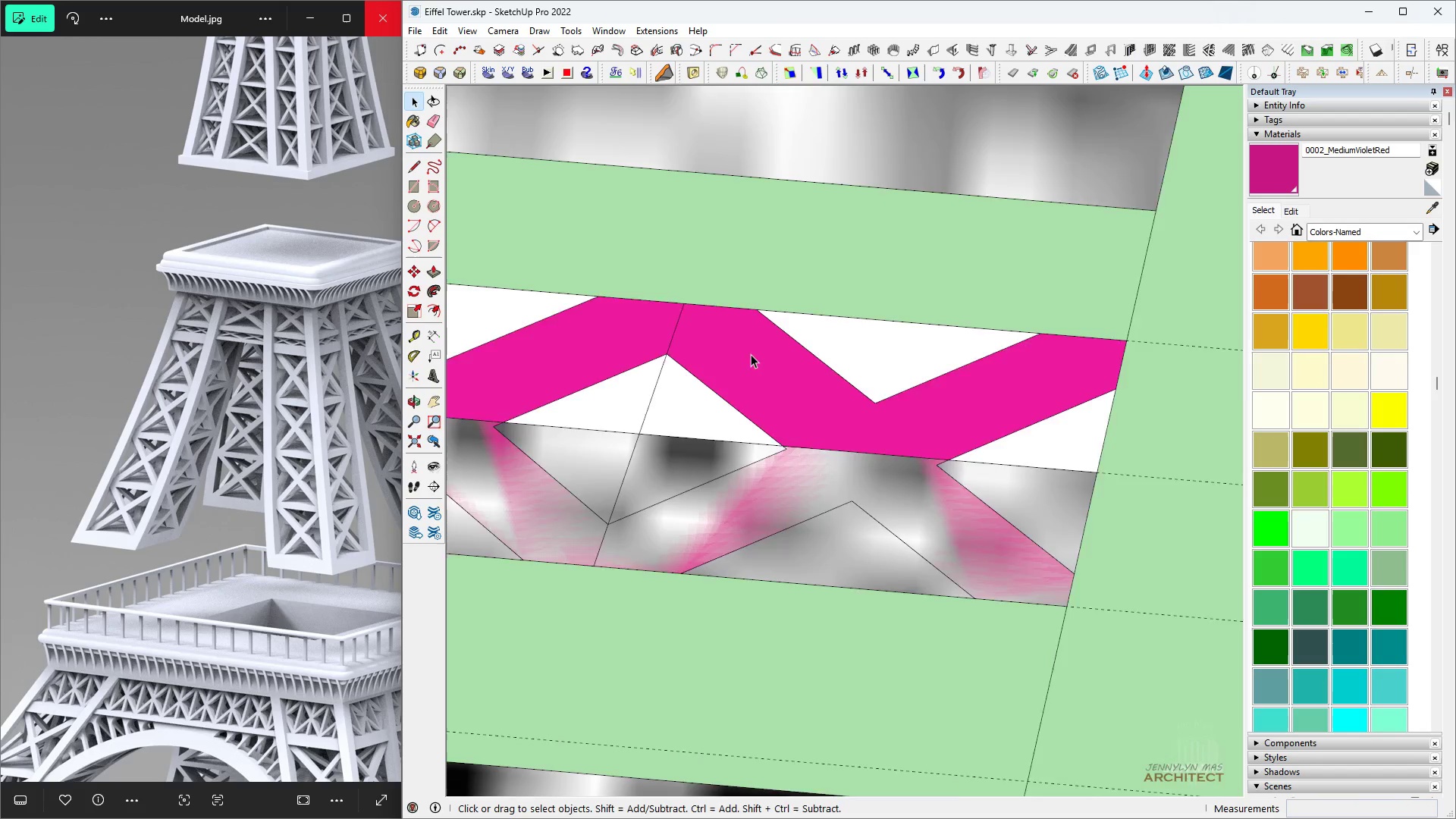 
key(Escape)
 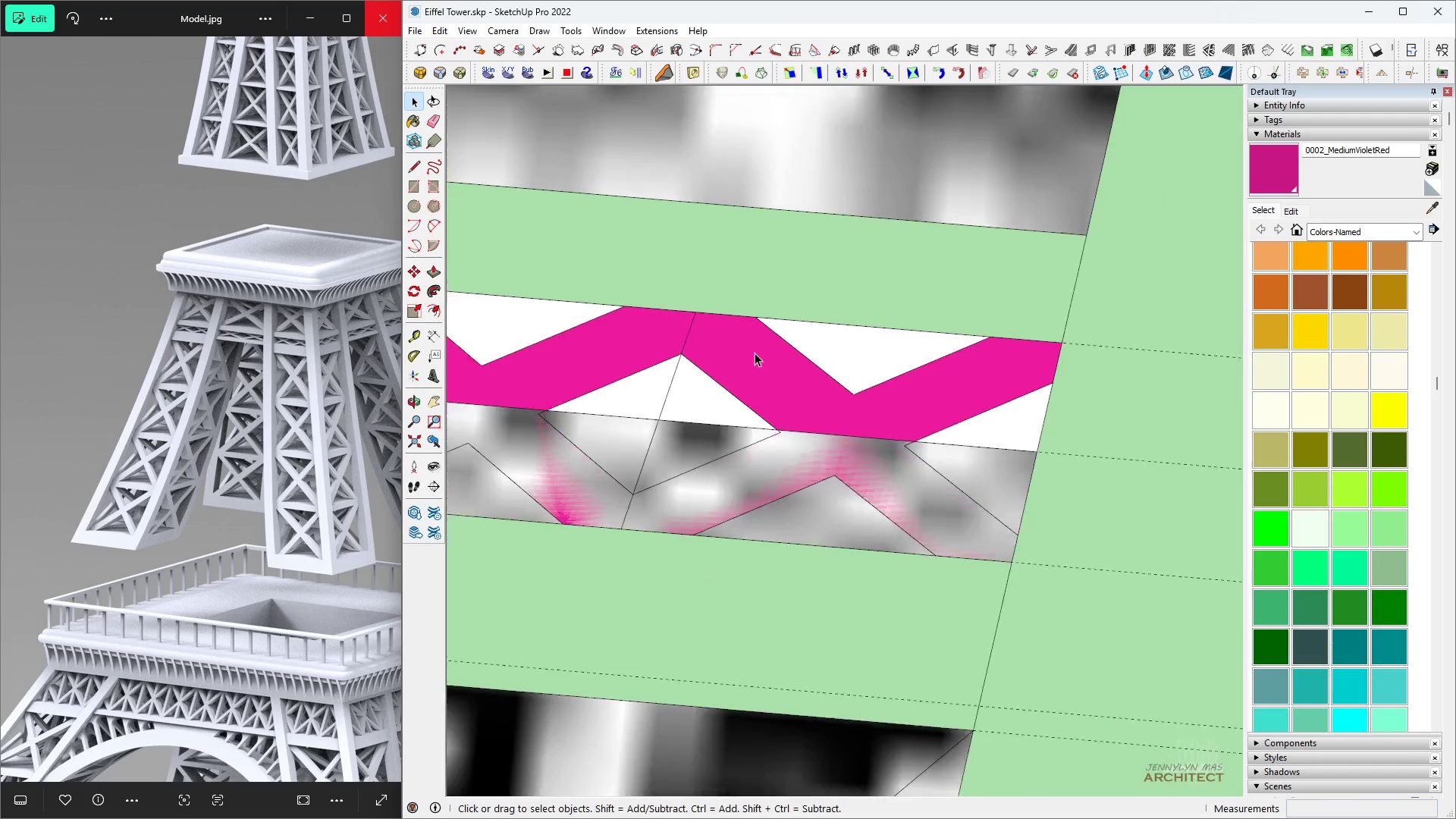 
scroll: coordinate [764, 352], scroll_direction: down, amount: 13.0
 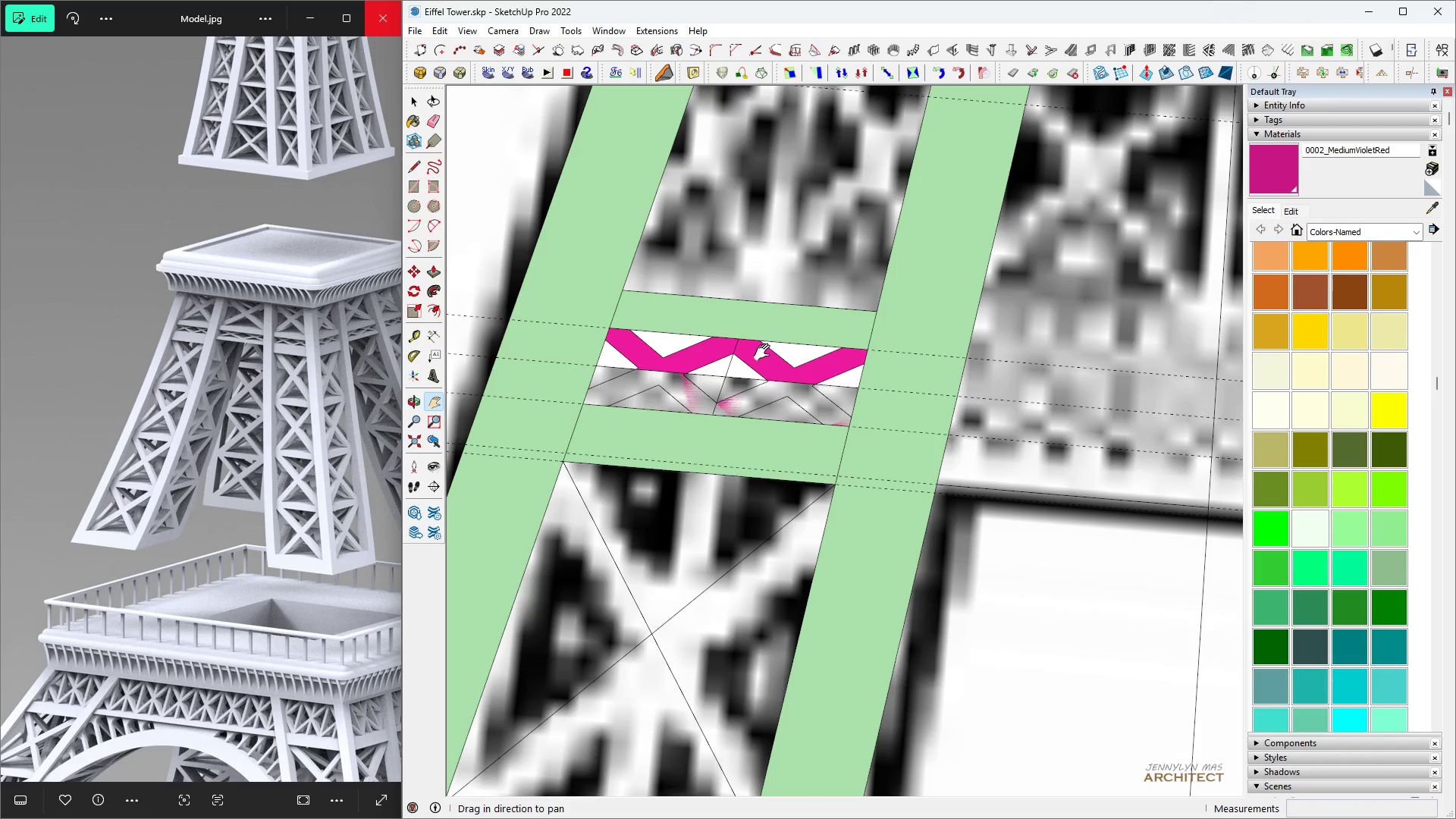 
key(Space)
 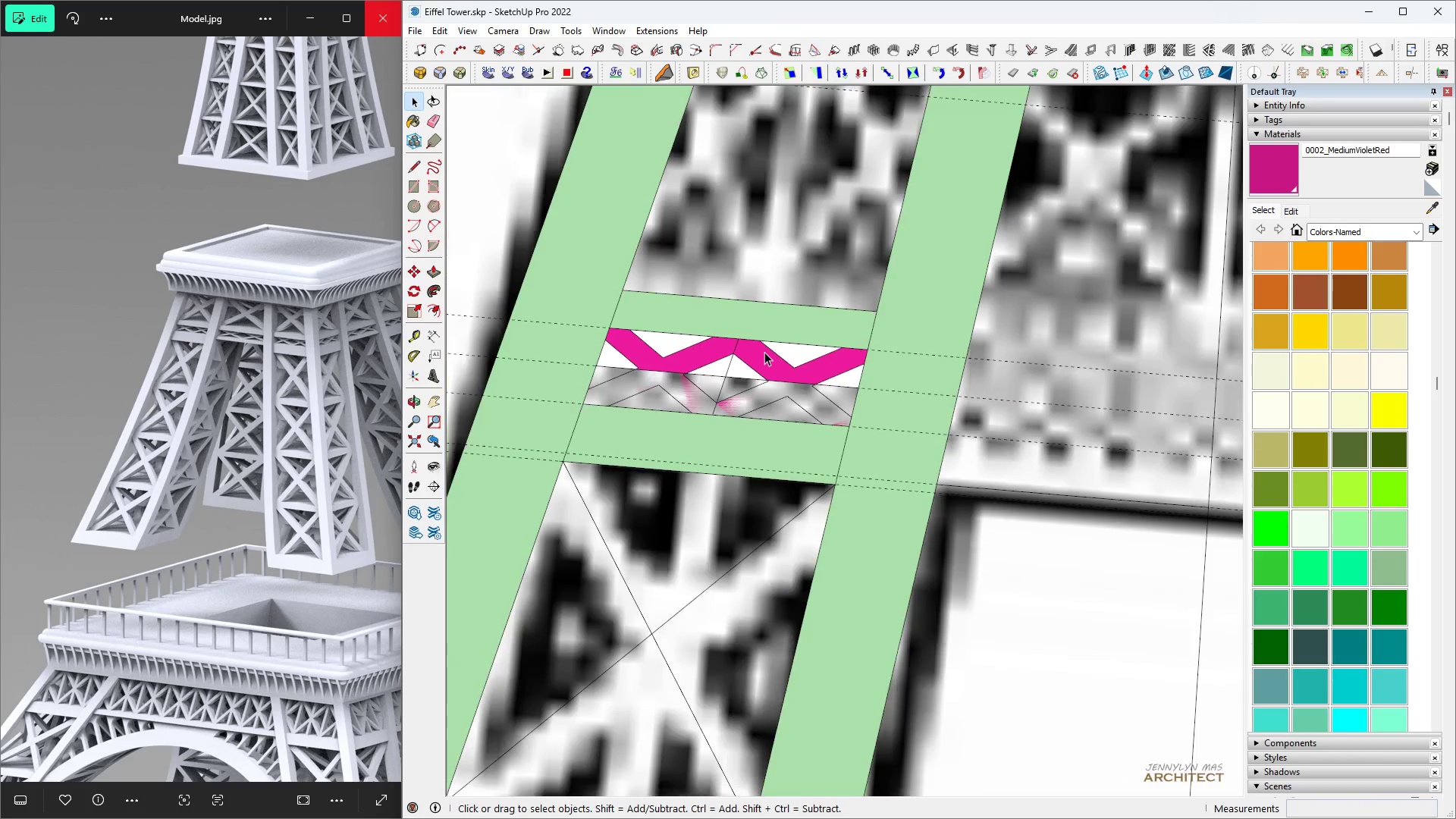 
key(H)
 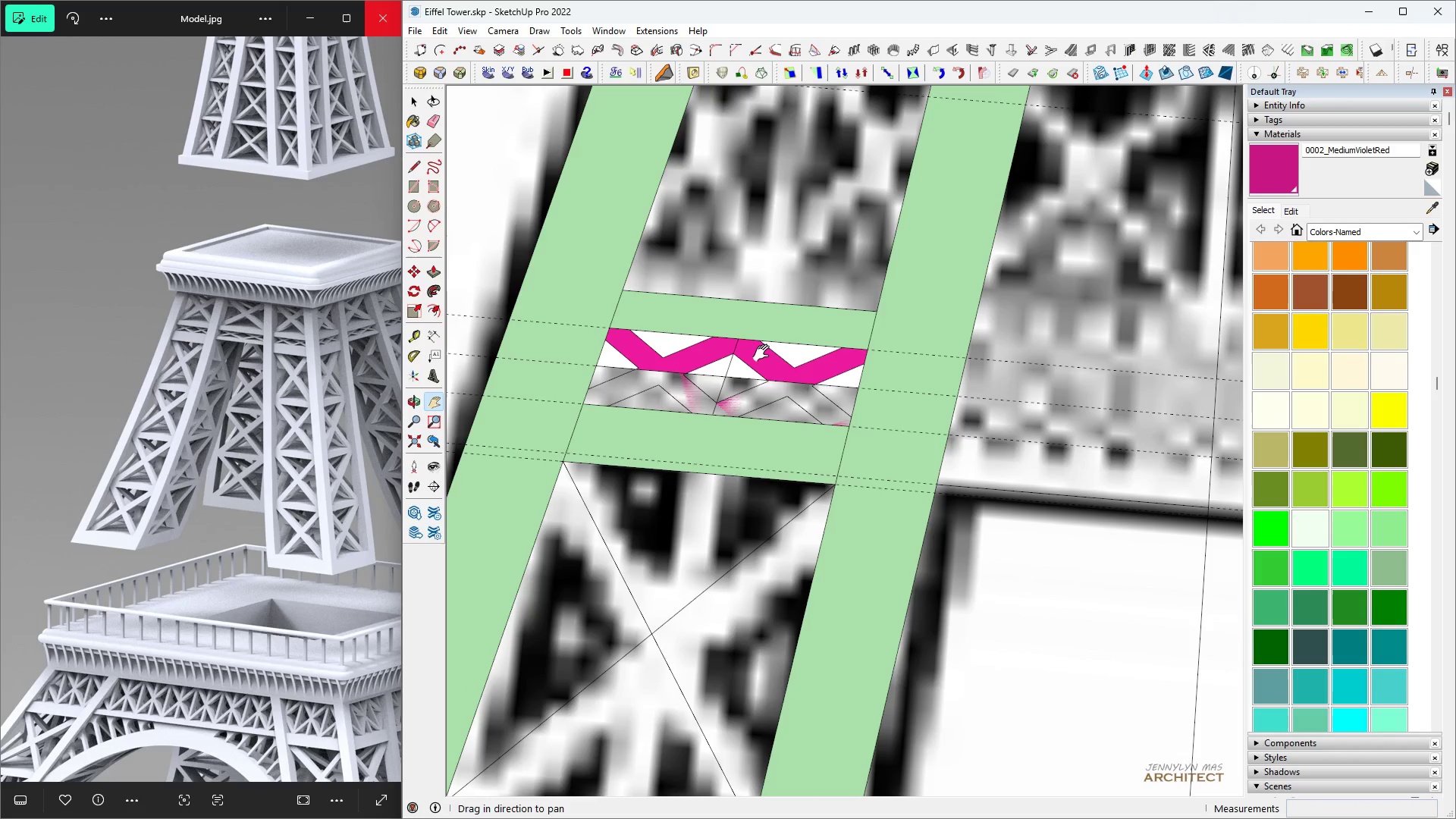 
key(Control+A)
 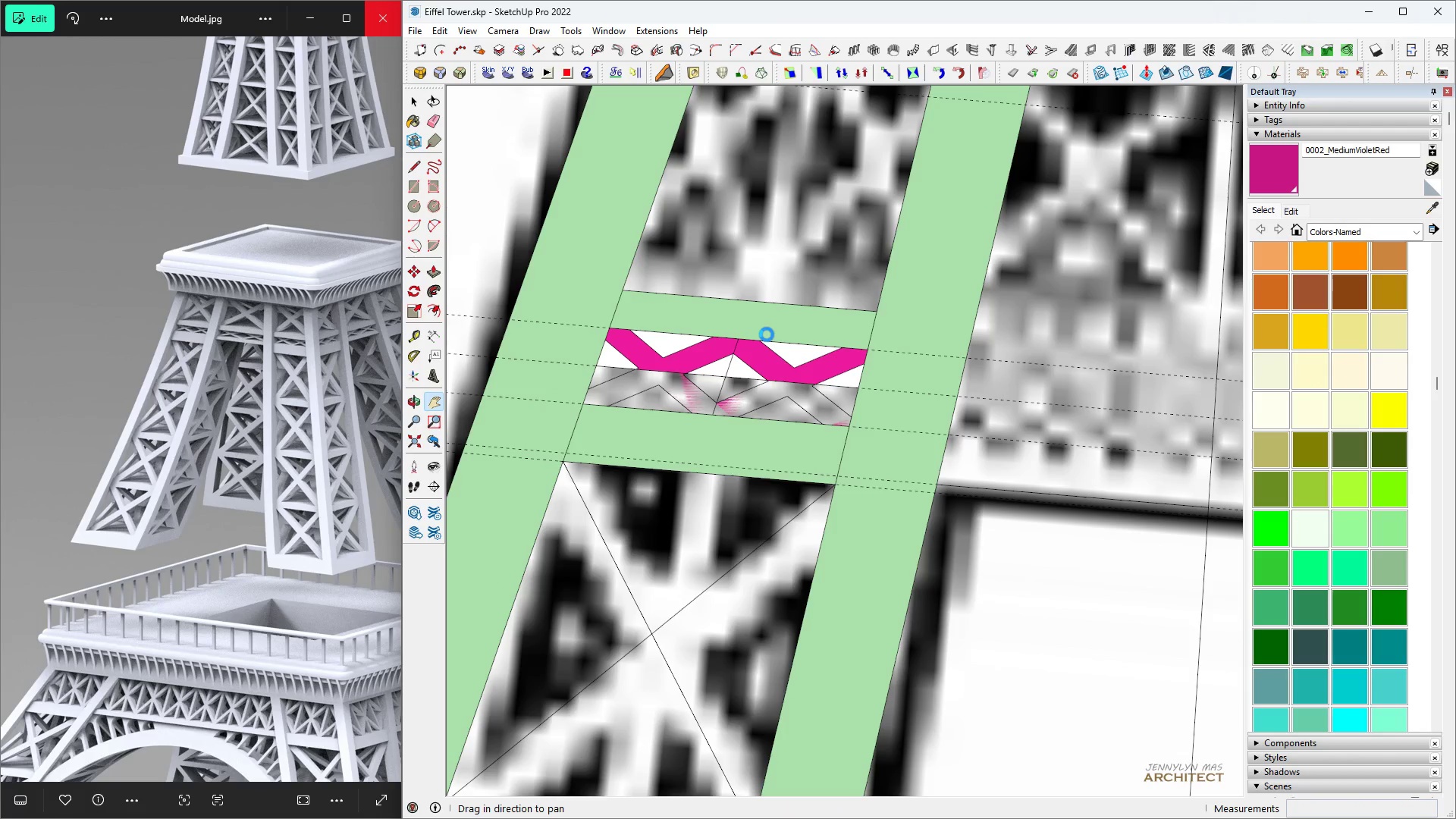 
key(Control+S)
 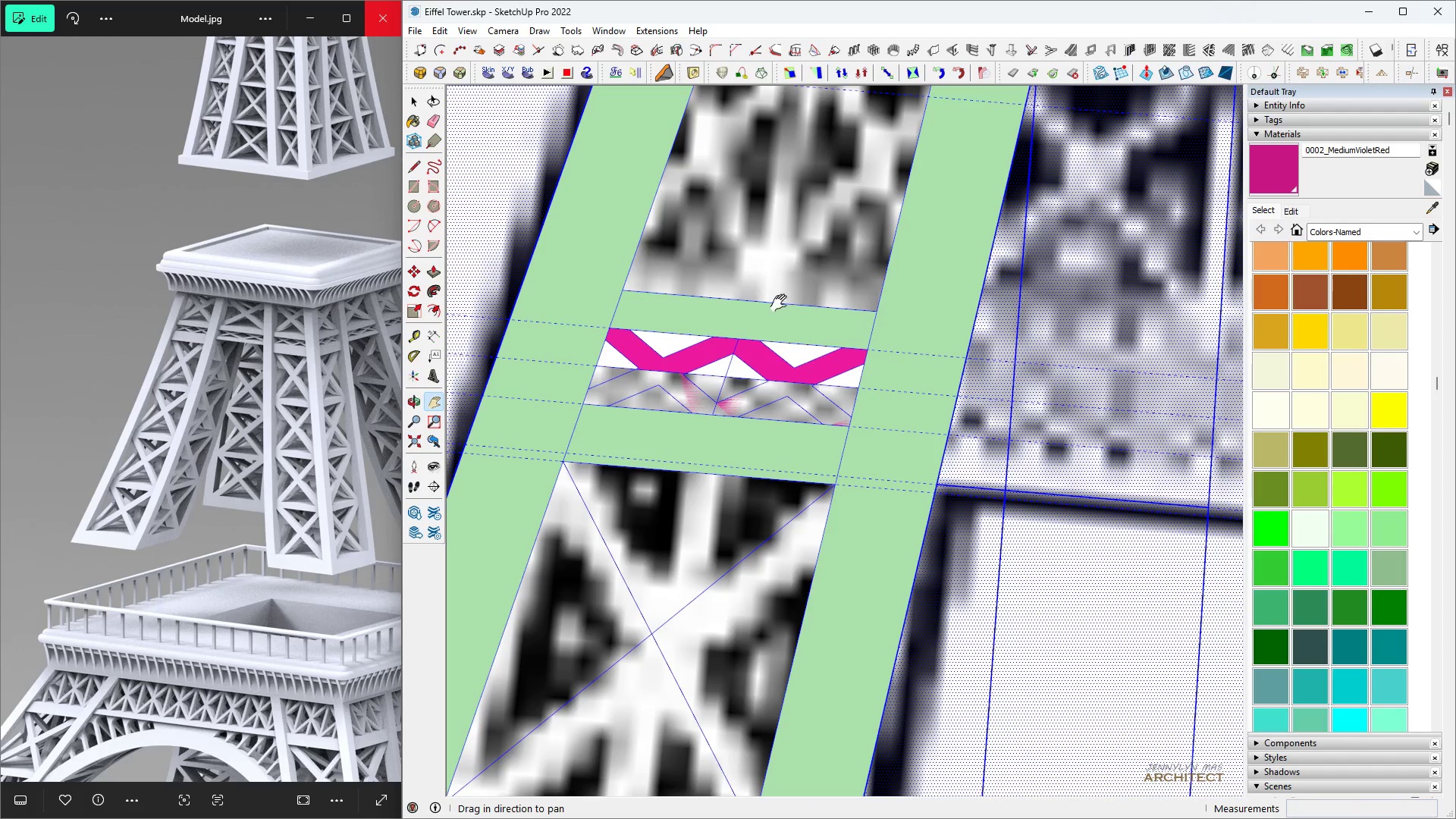 
key(Escape)
 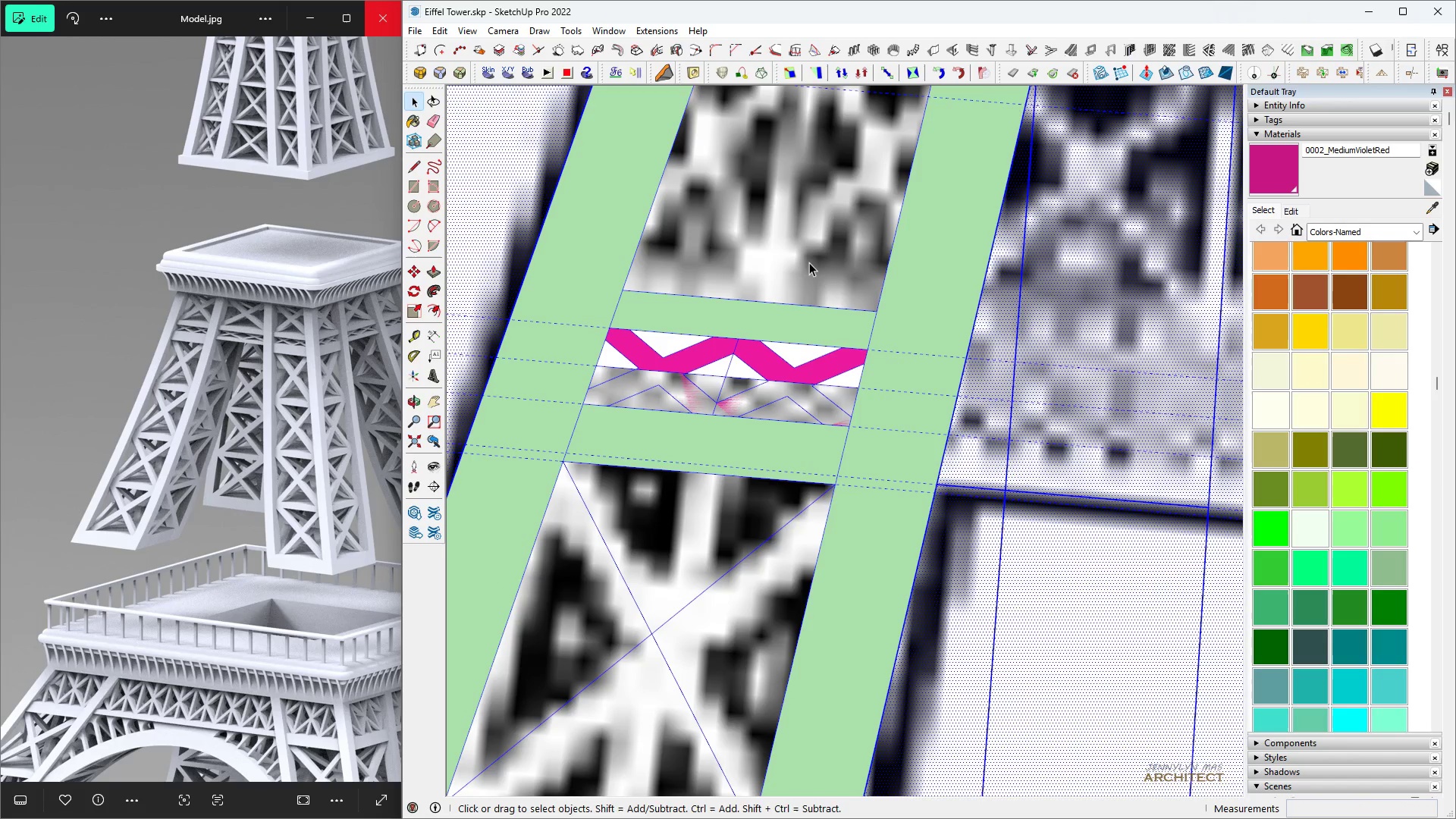 
key(Control+ControlLeft)
 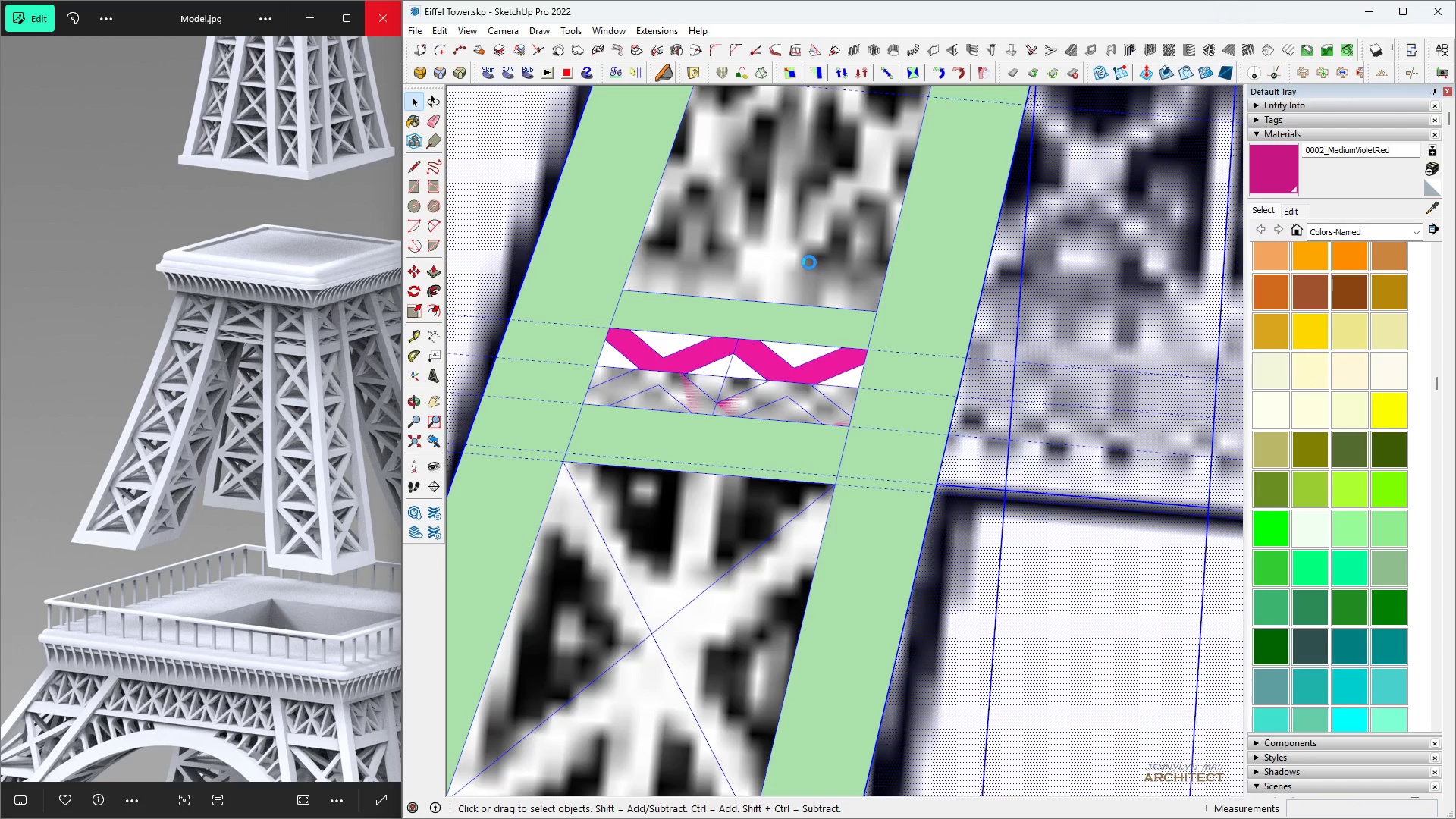 
key(Control+S)
 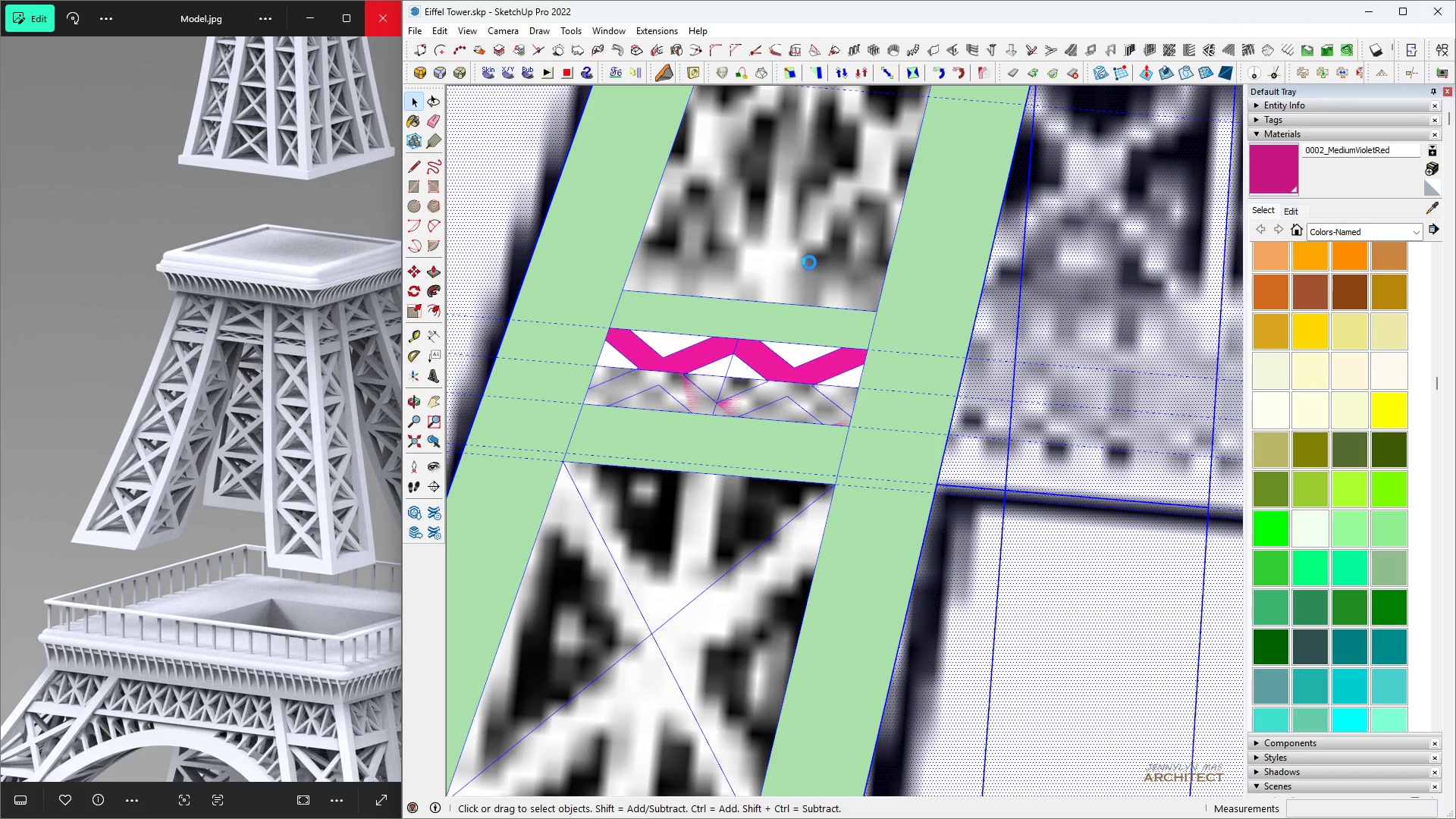 
key(Space)
 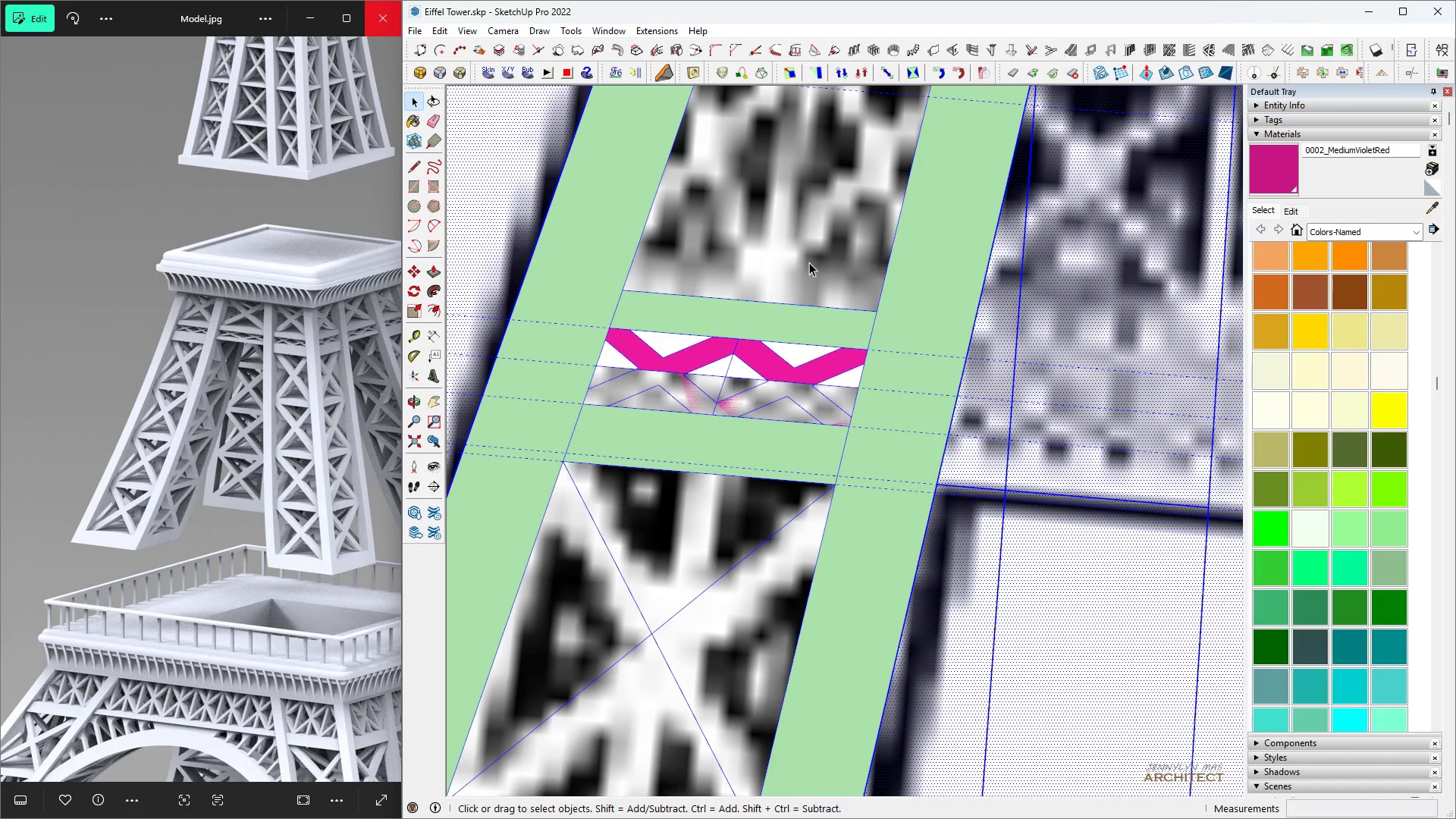 
key(H)
 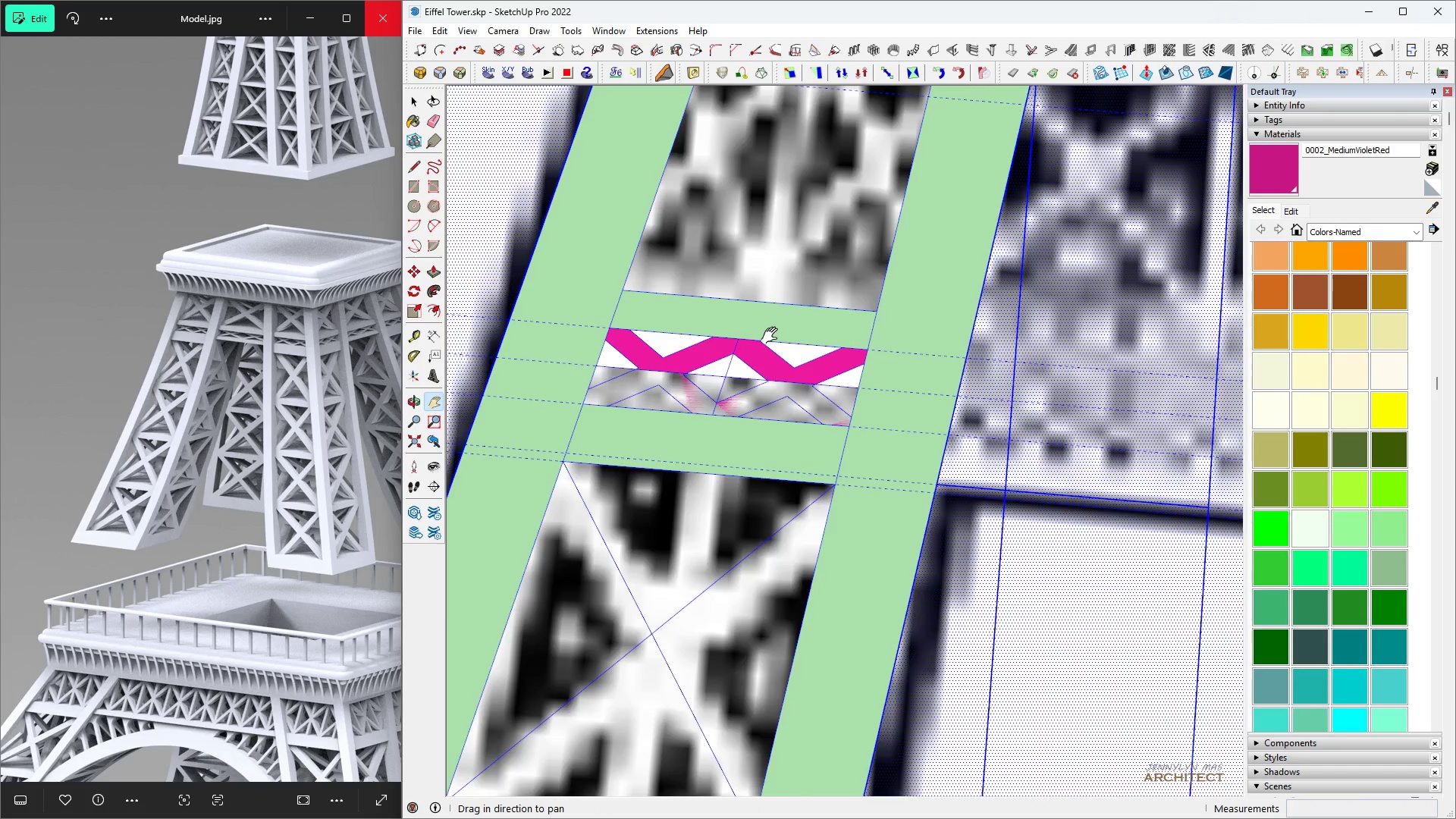 
scroll: coordinate [595, 448], scroll_direction: up, amount: 6.0
 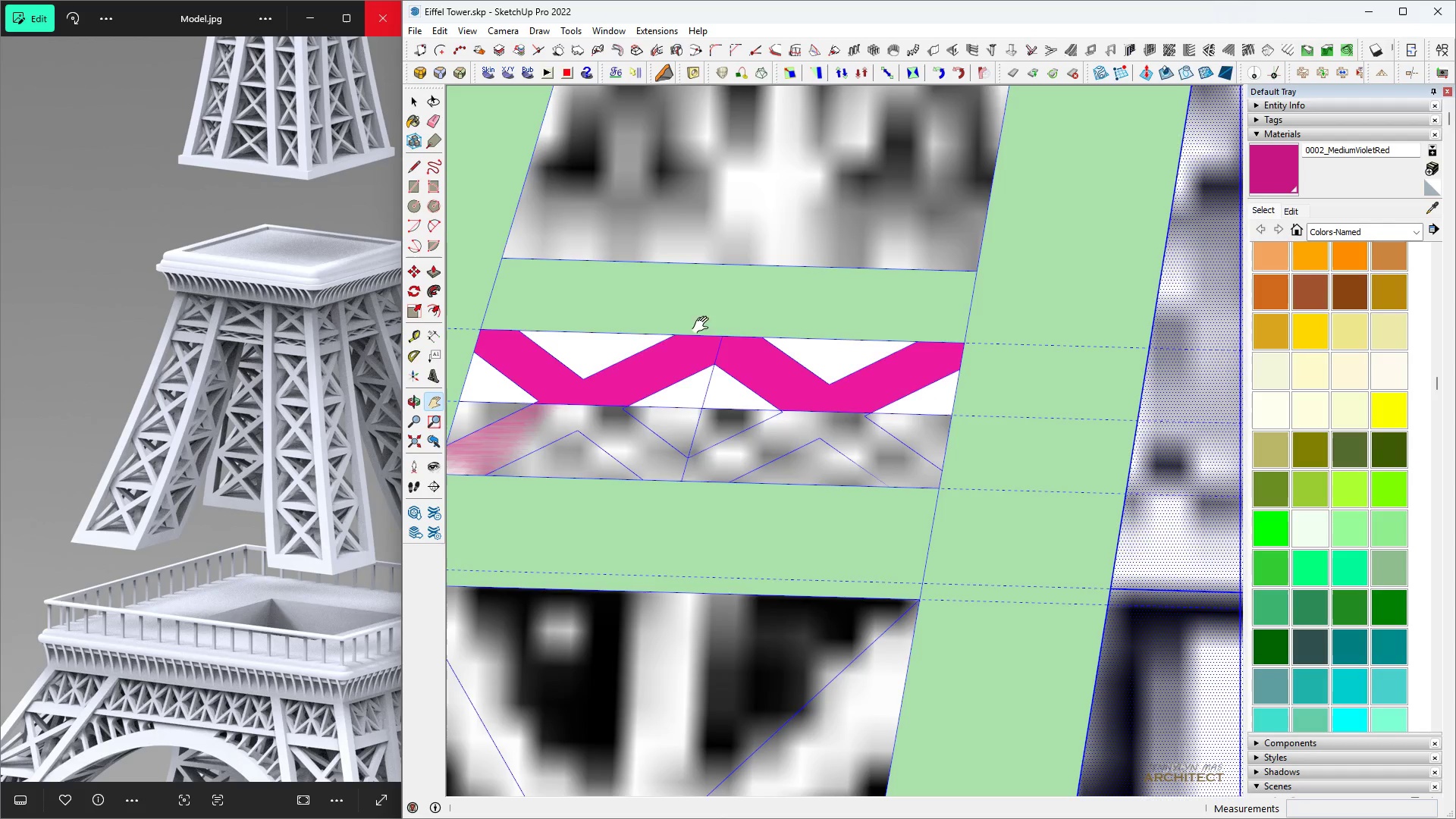 
scroll: coordinate [762, 369], scroll_direction: down, amount: 3.0
 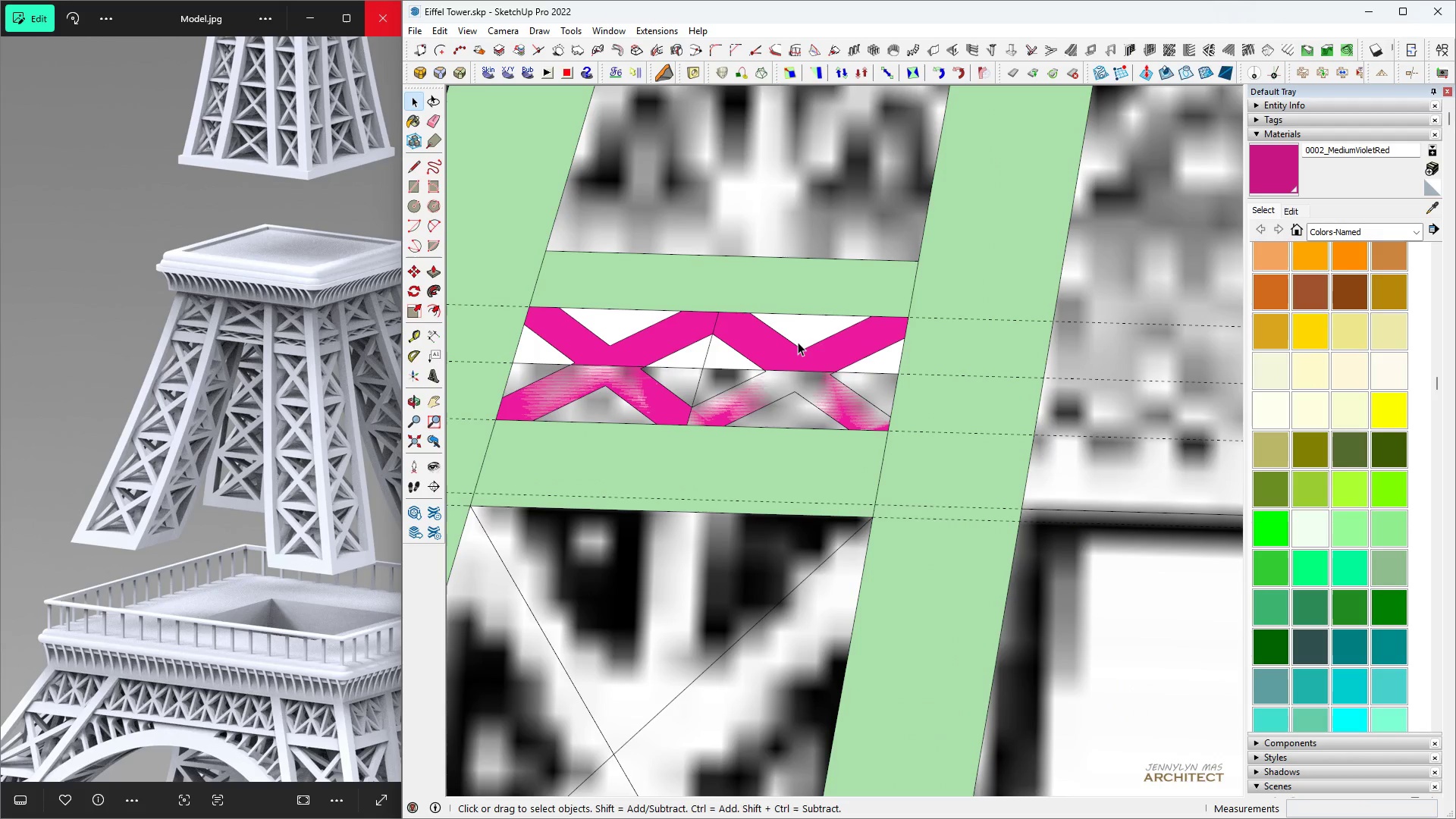 
key(Space)
 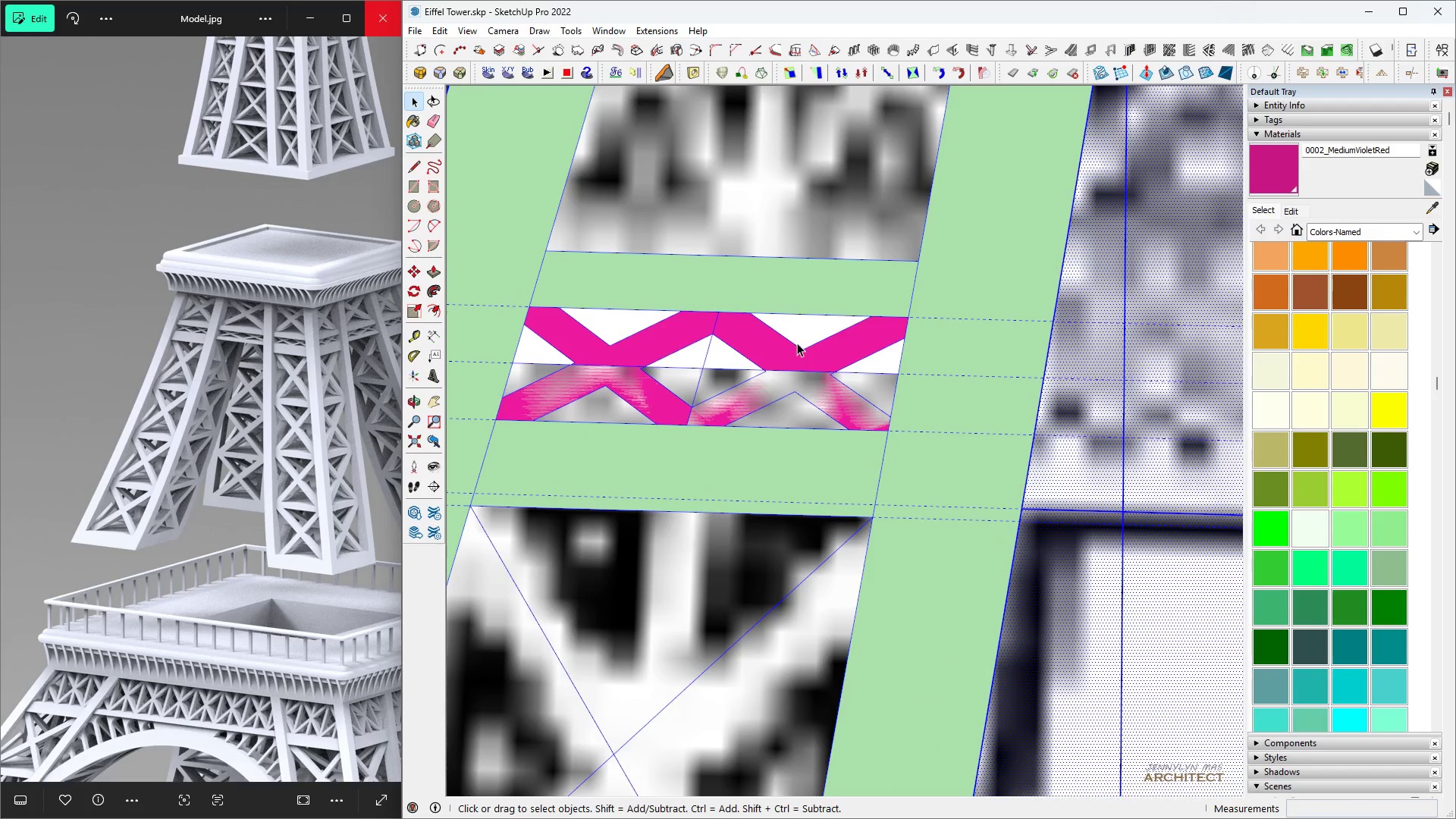 
double_click([798, 342])
 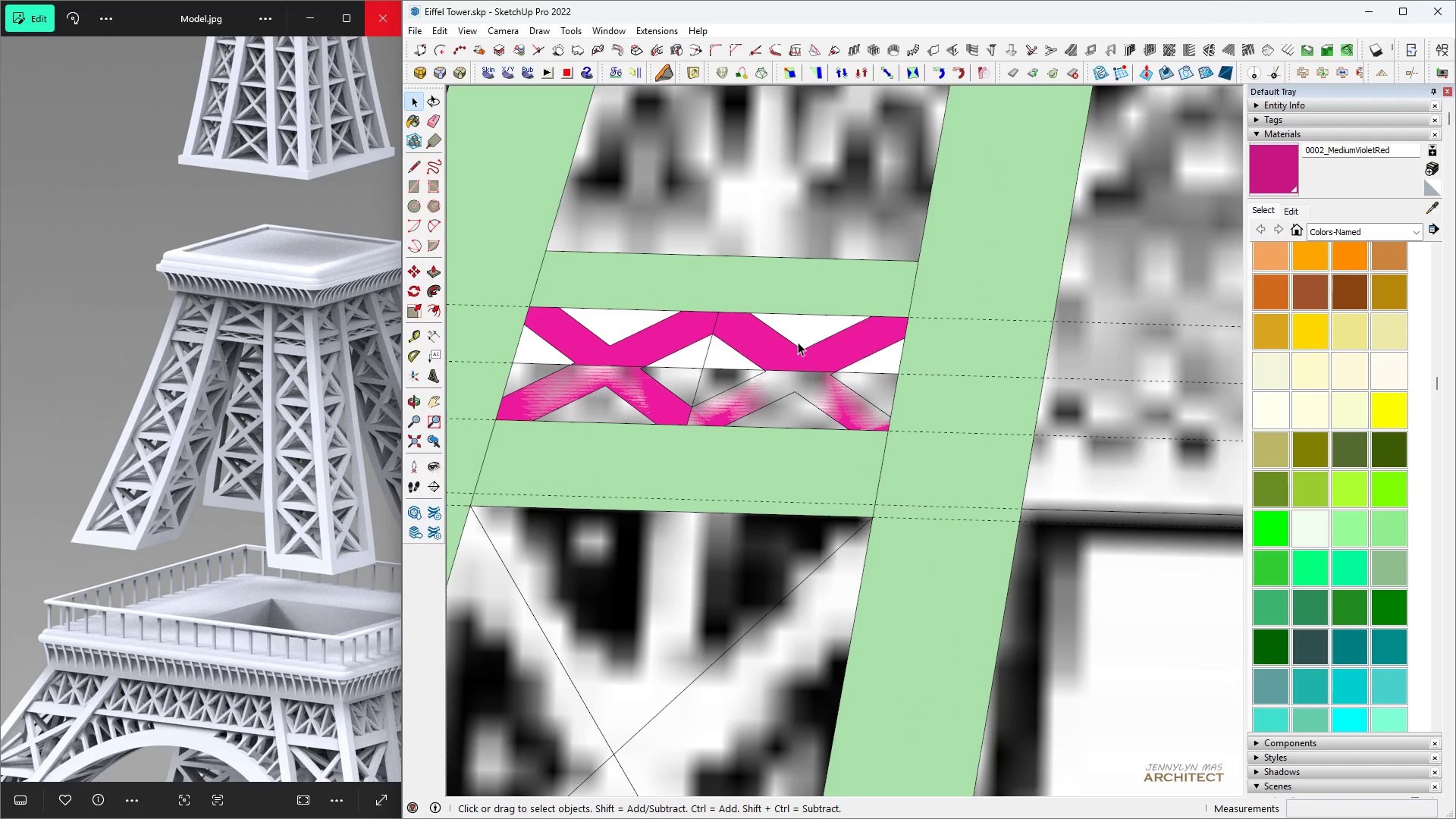 
triple_click([798, 342])
 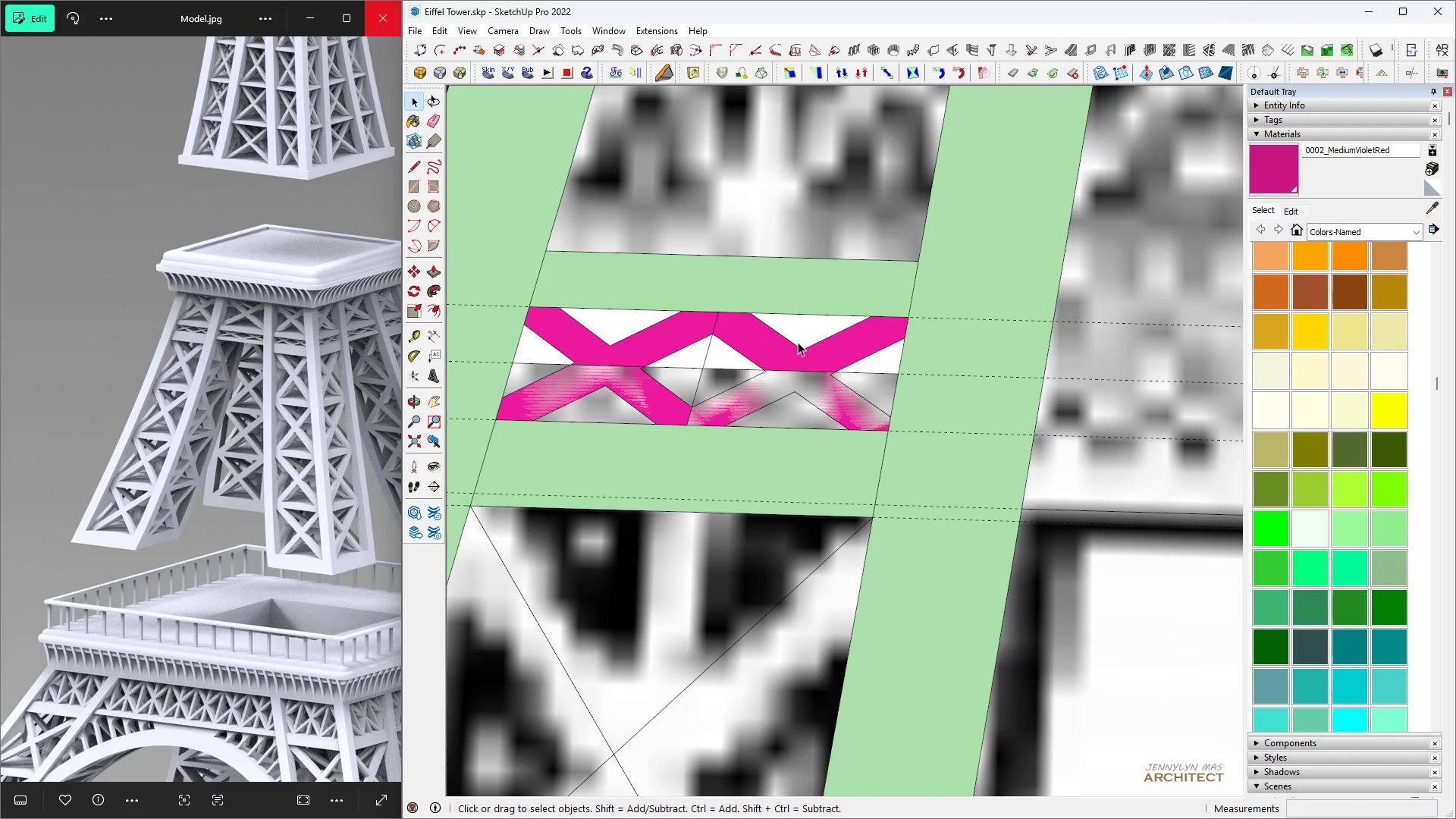 
triple_click([798, 342])
 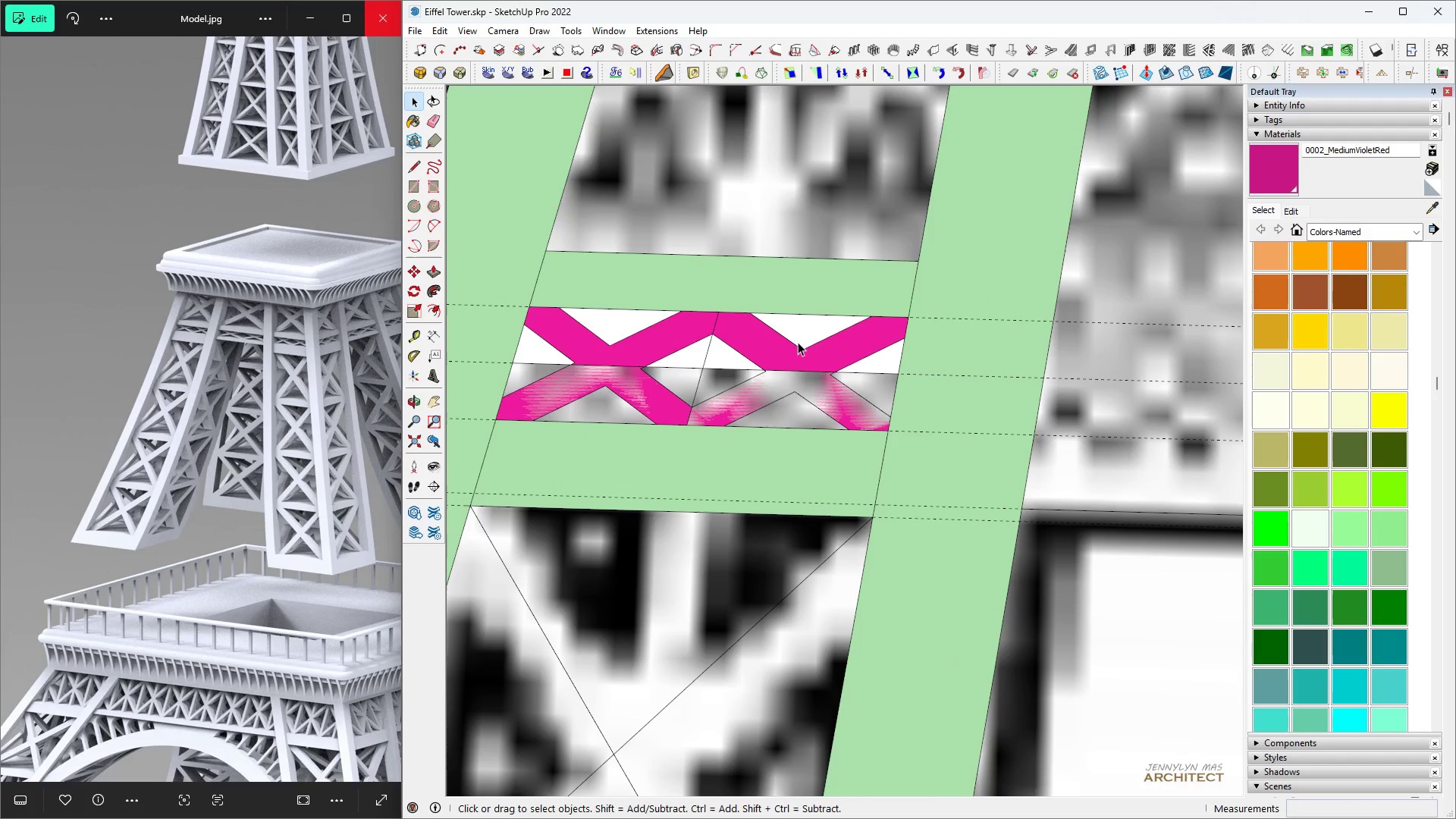 
triple_click([798, 342])
 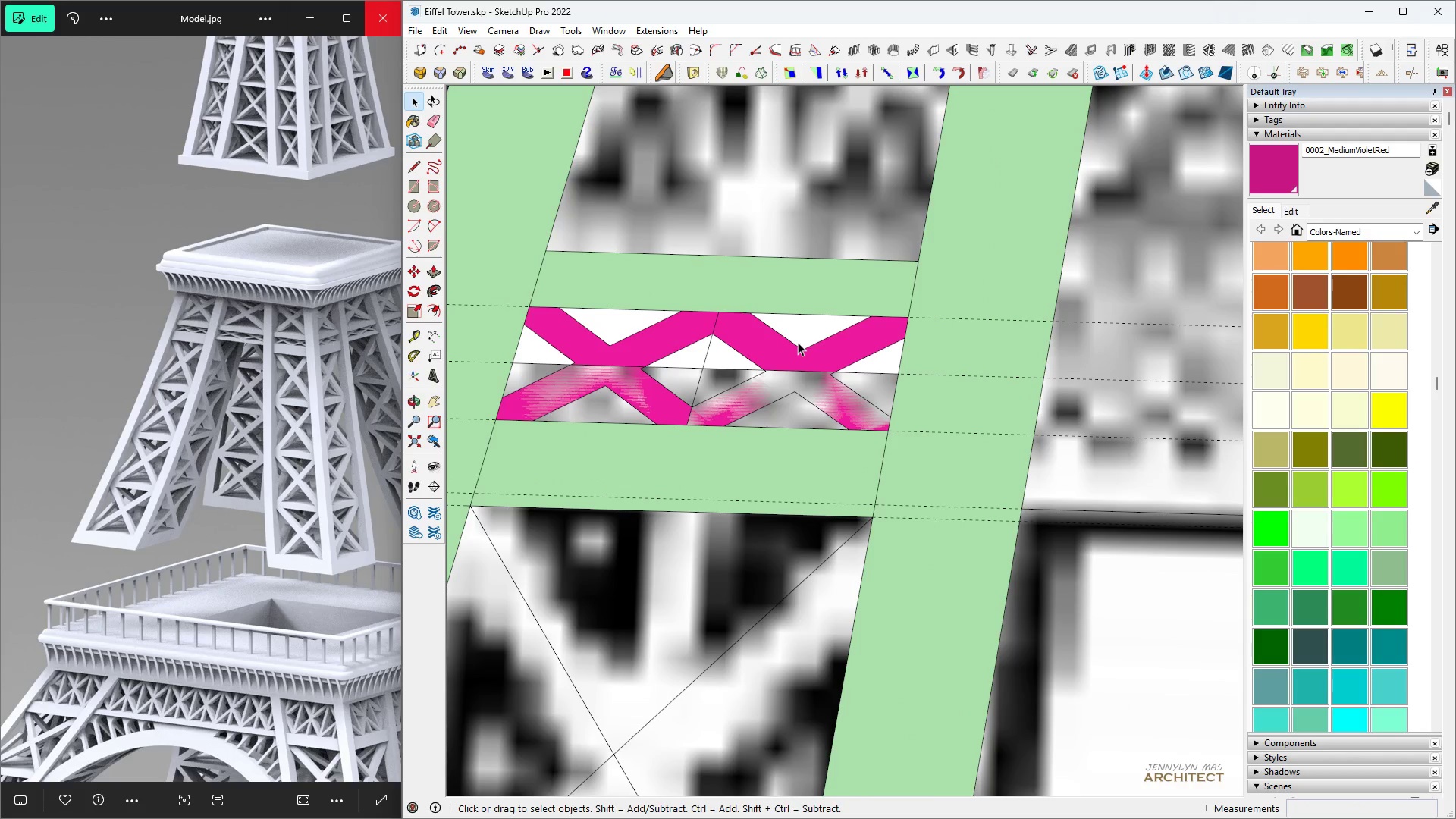 
key(H)
 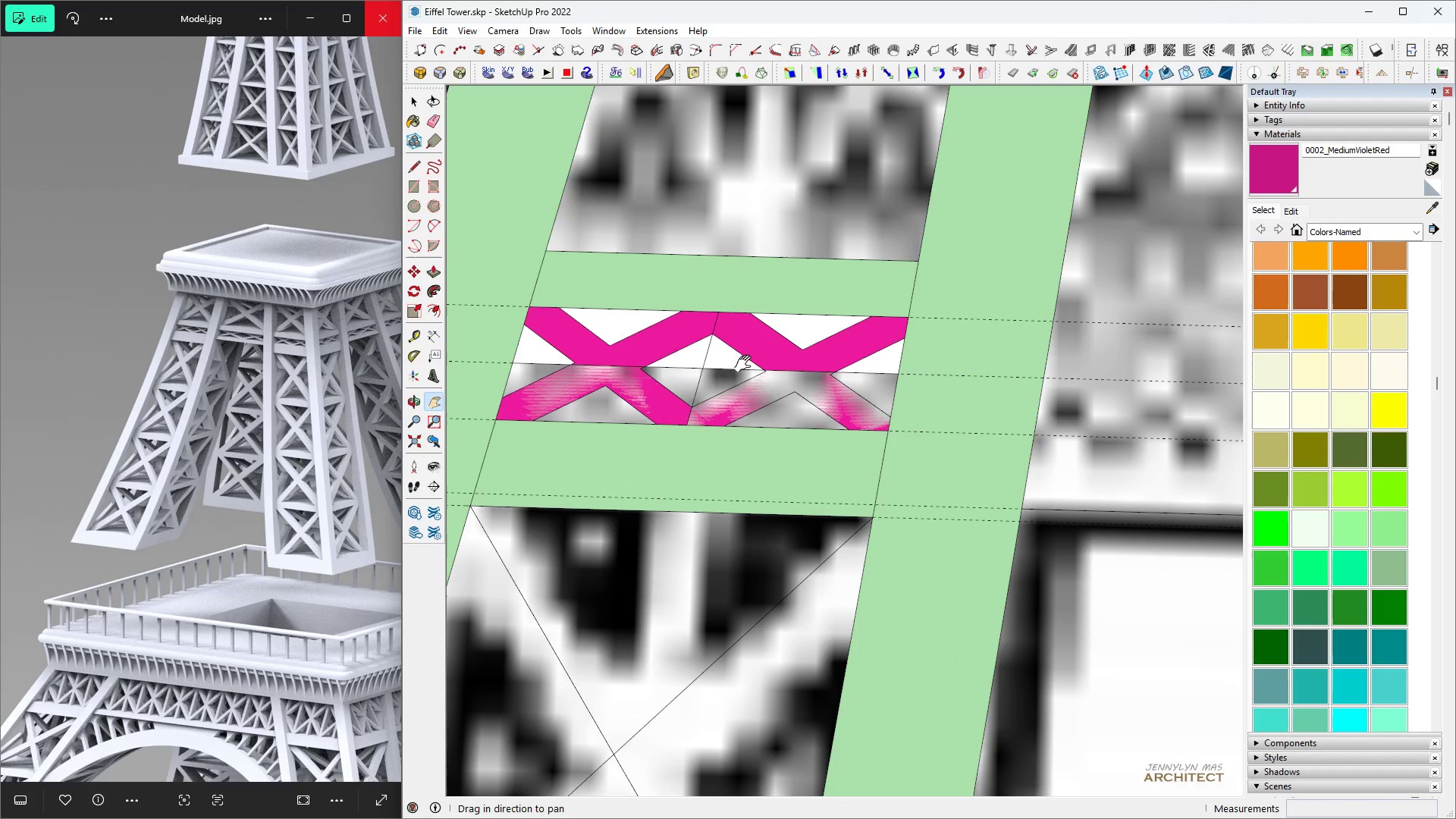 
key(Space)
 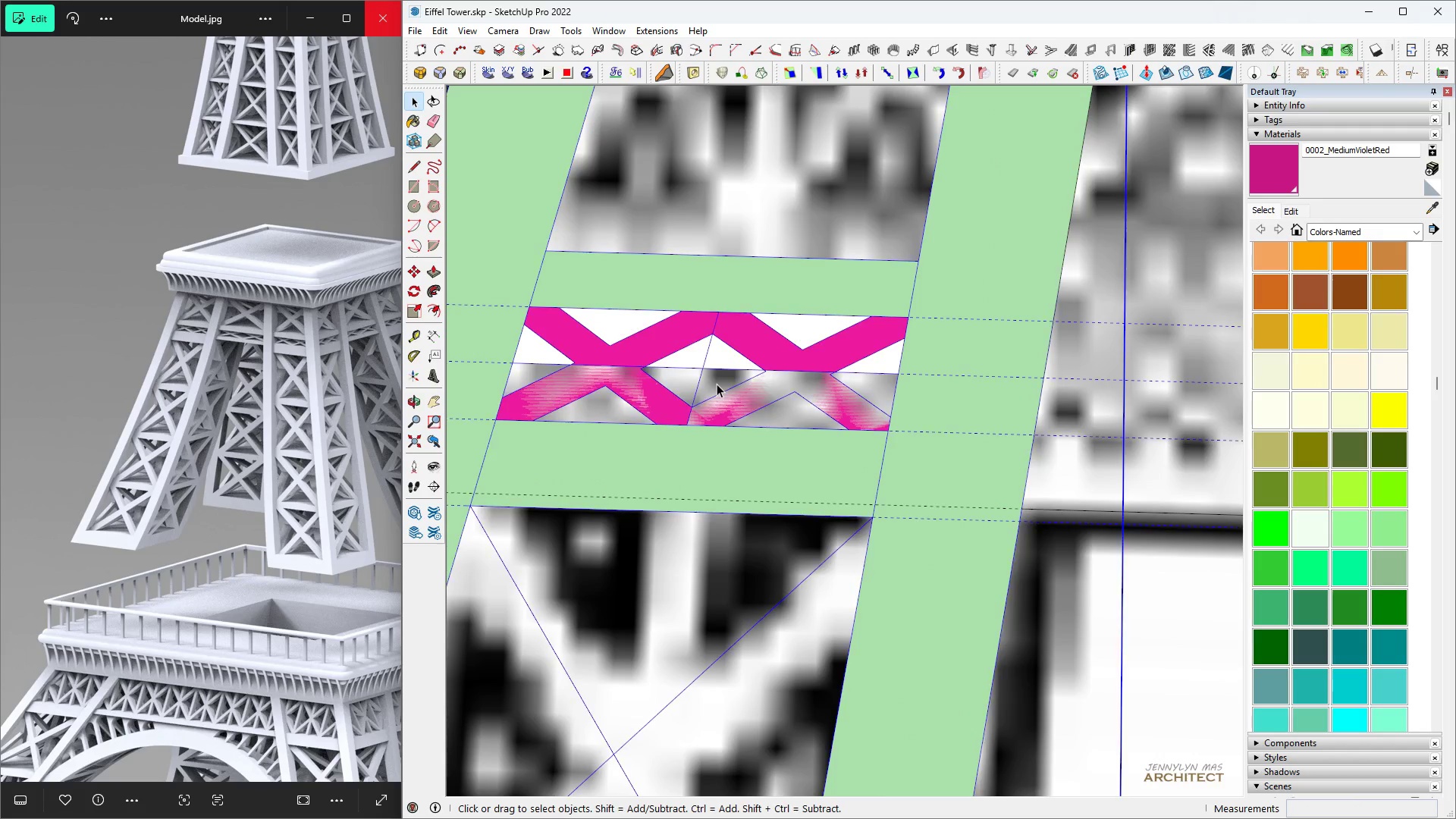 
double_click([717, 384])
 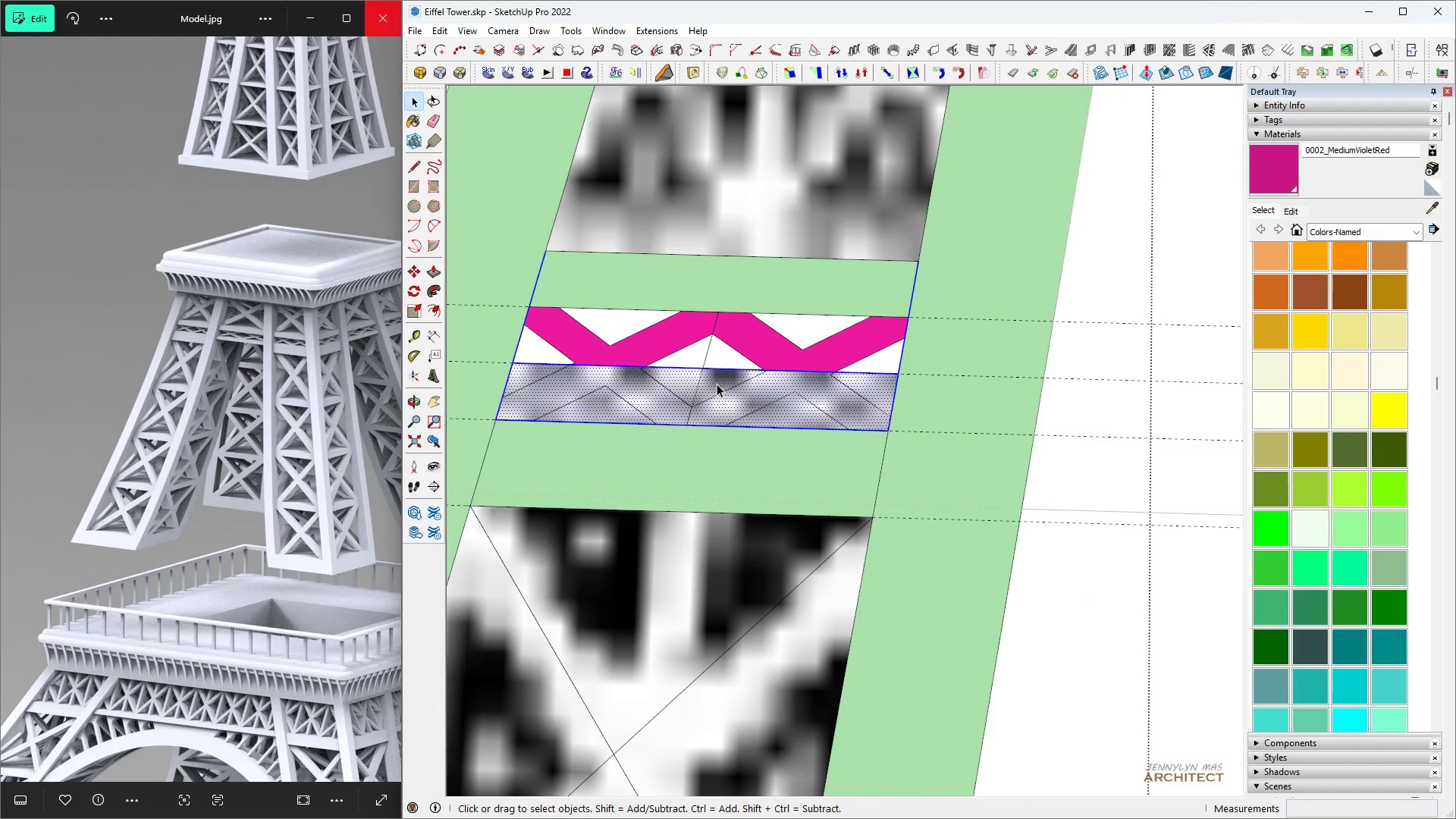 
triple_click([717, 384])
 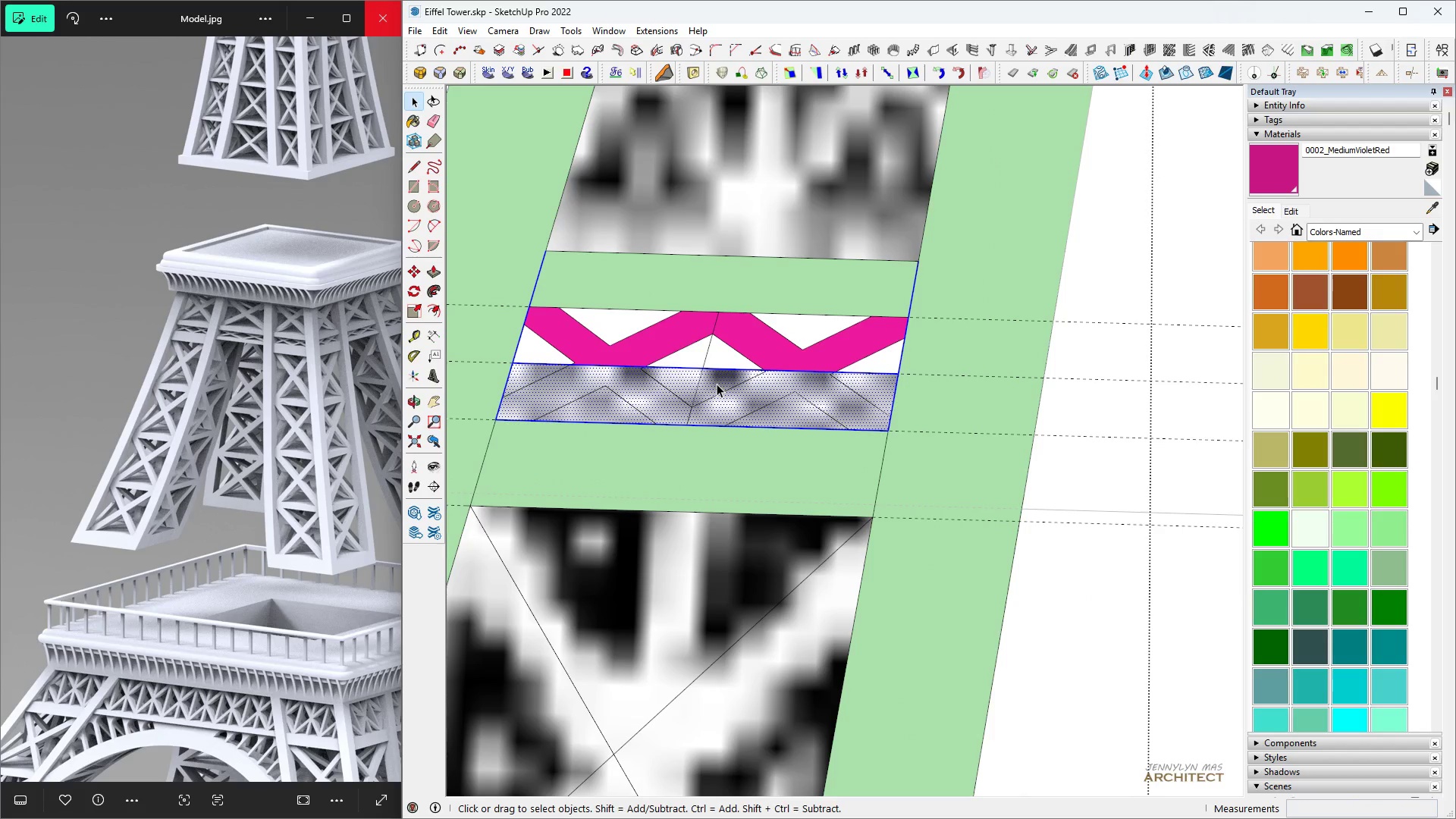 
triple_click([717, 384])
 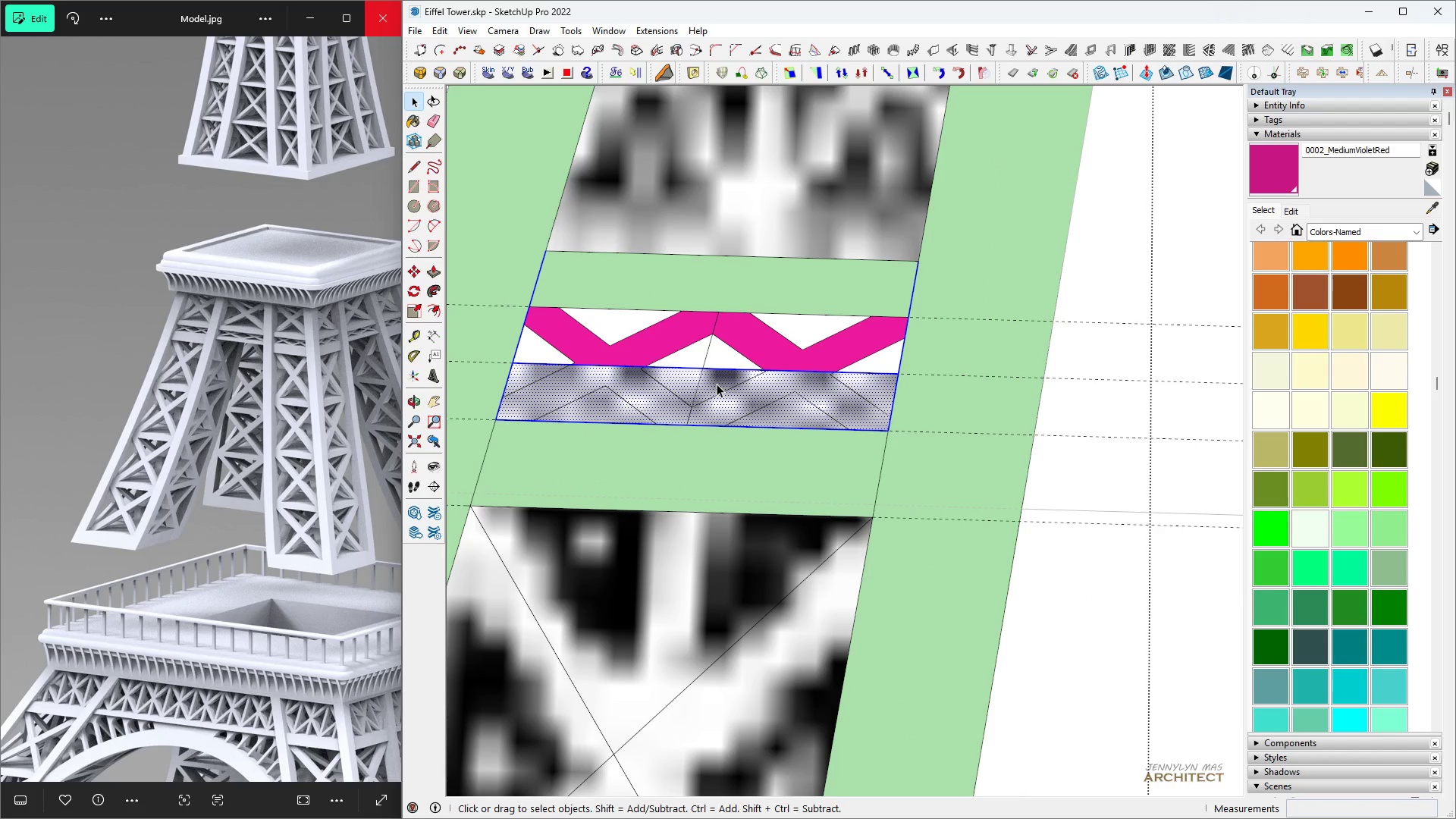 
triple_click([717, 384])
 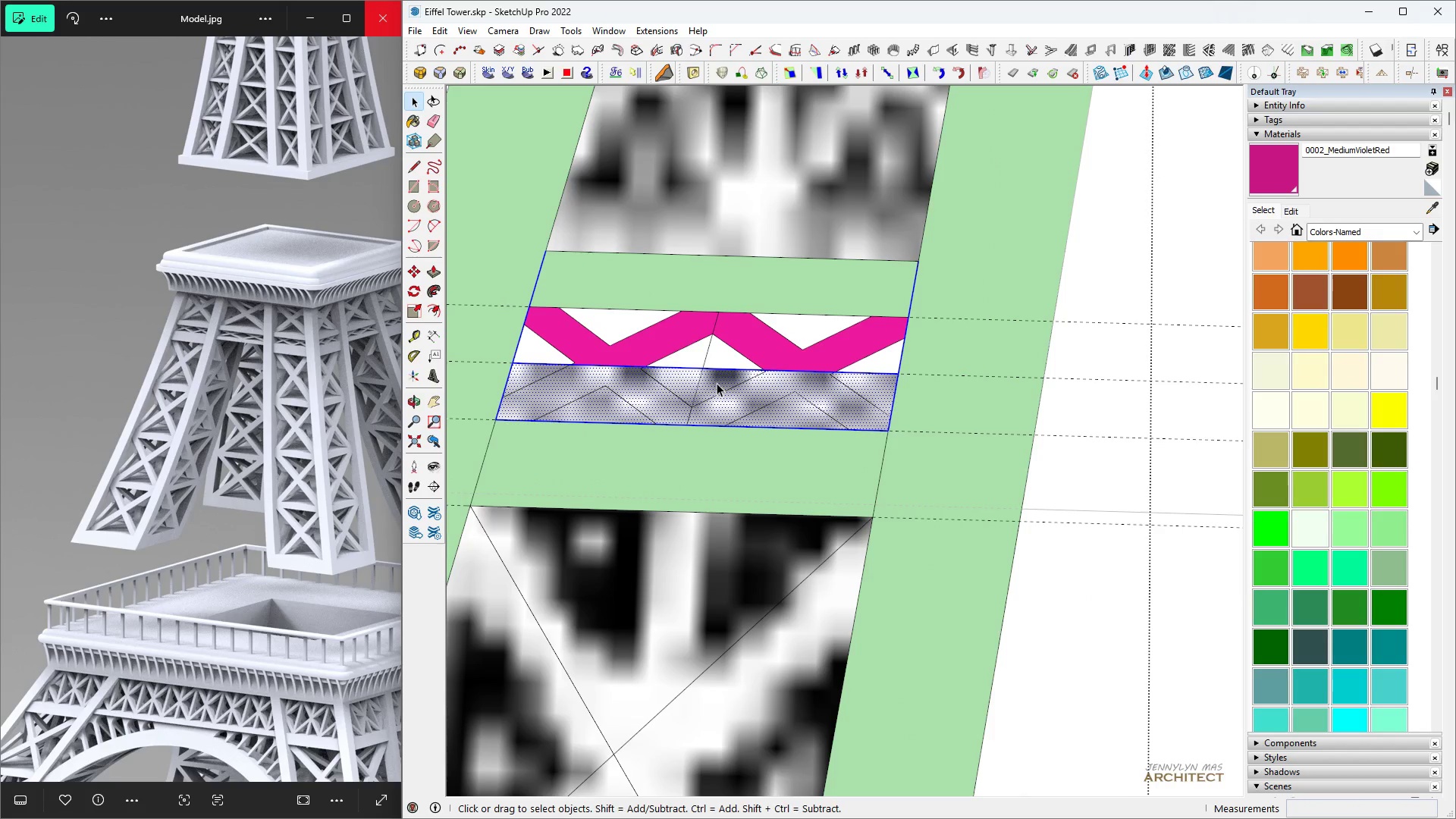 
key(Delete)
 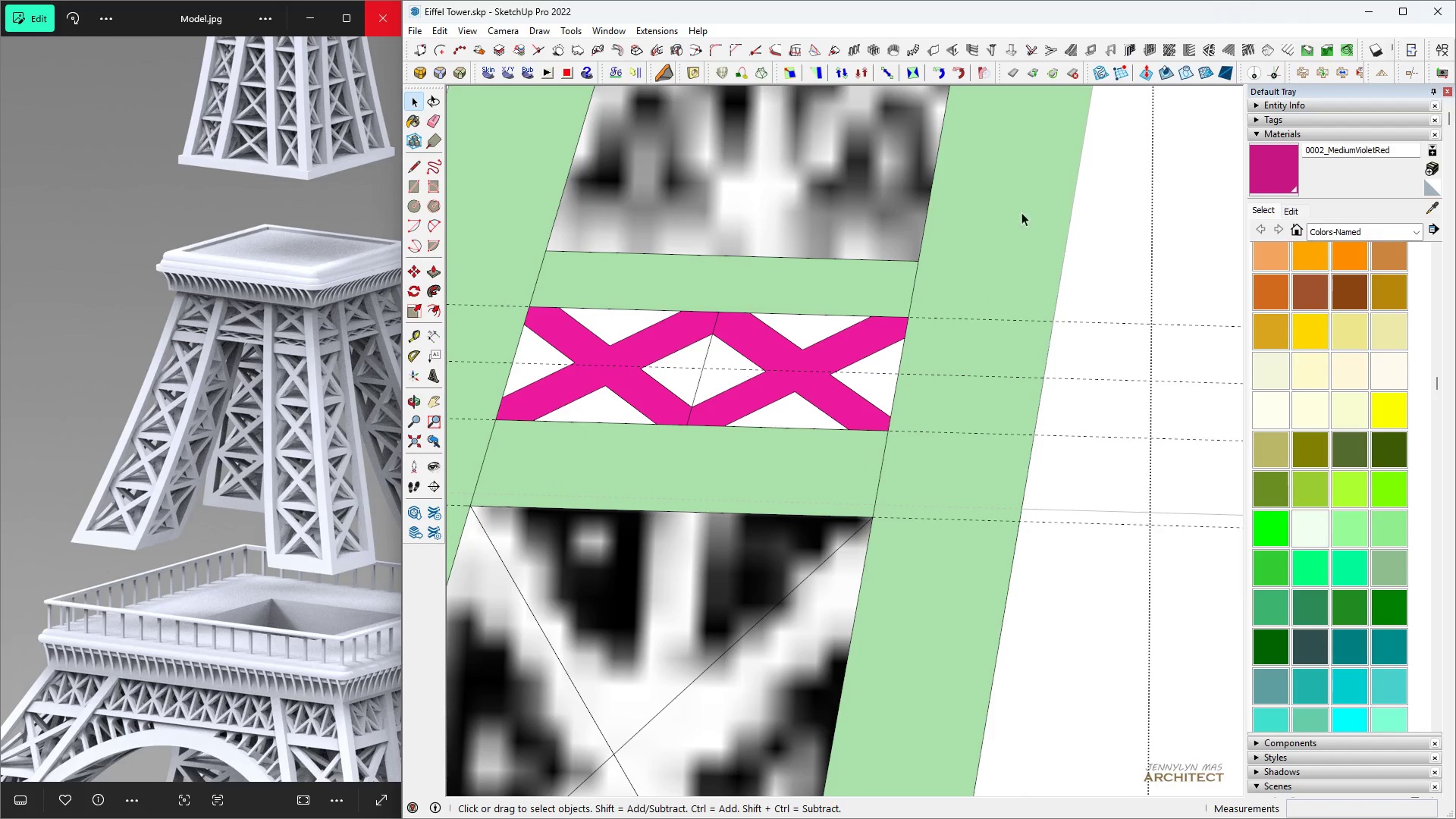 
scroll: coordinate [915, 322], scroll_direction: down, amount: 12.0
 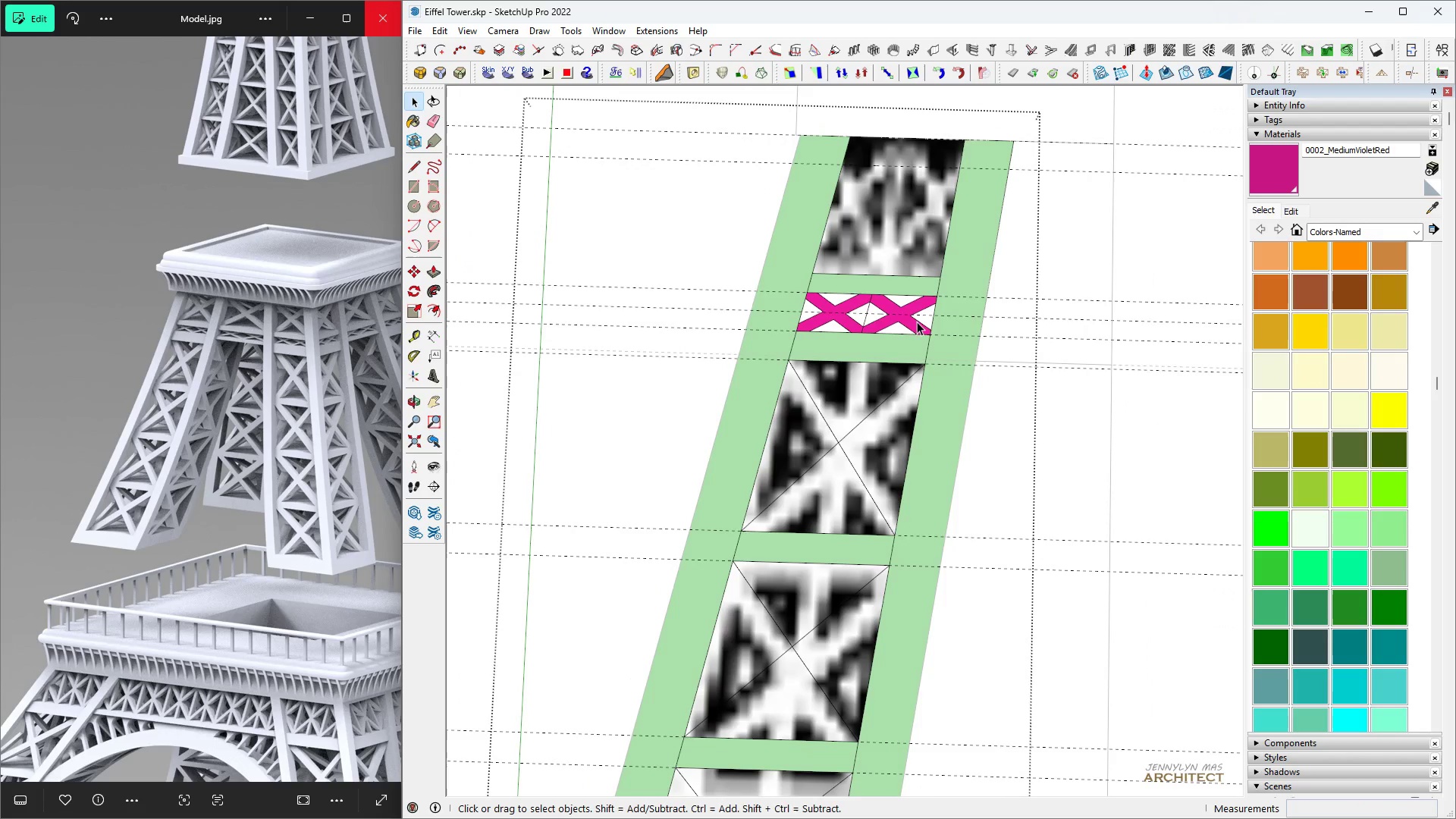 
key(Space)
 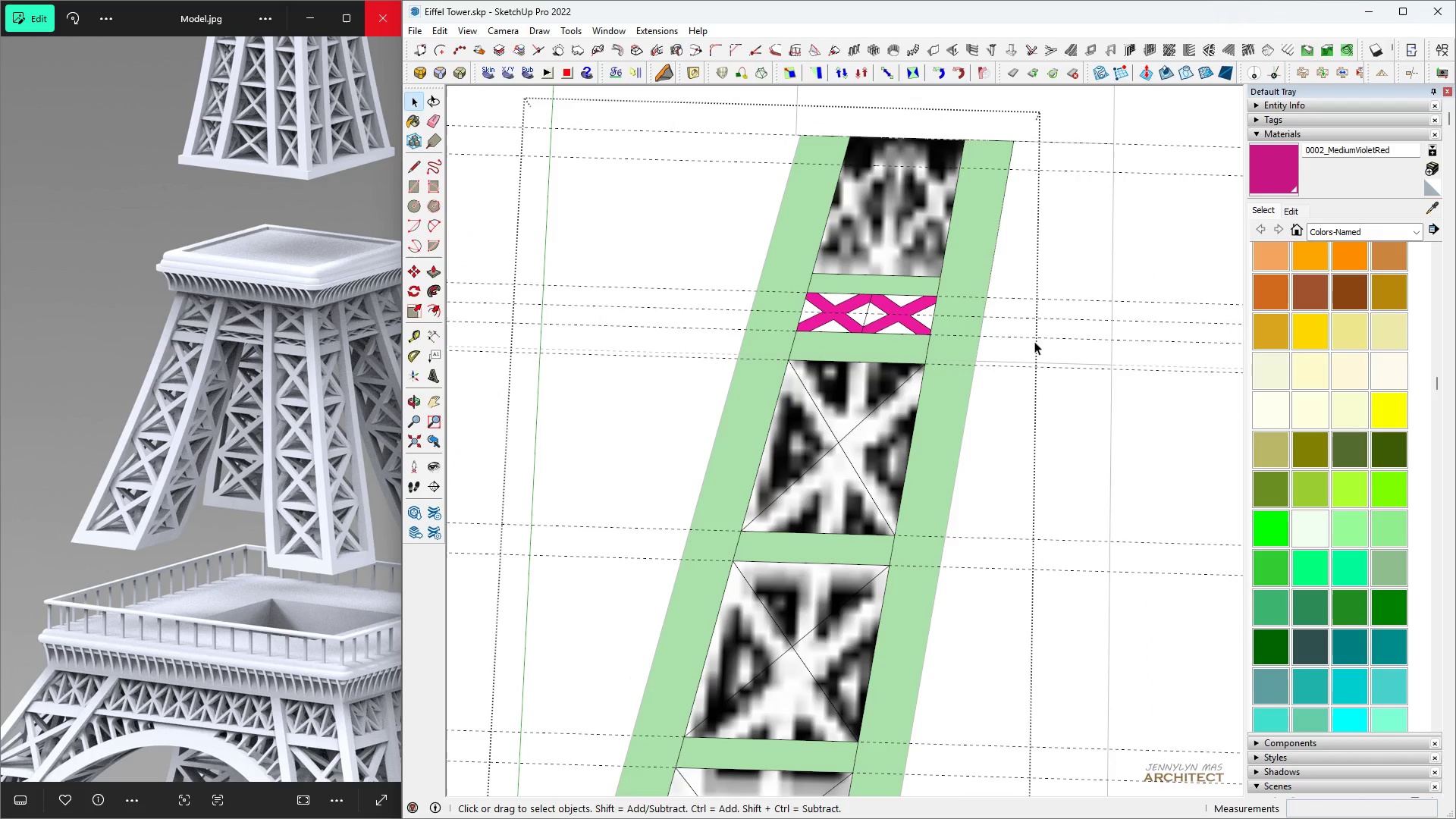 
key(E)
 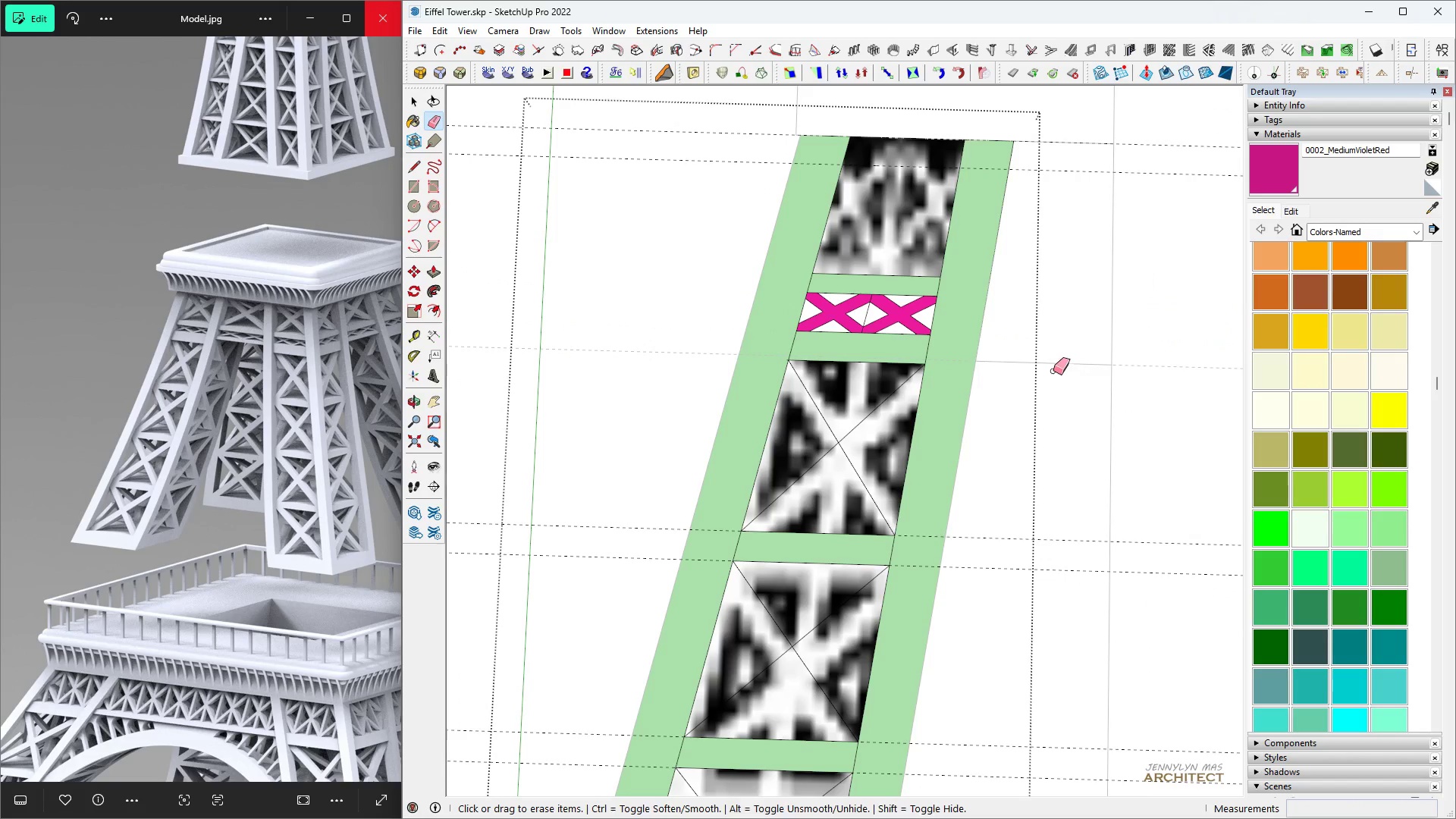 
scroll: coordinate [844, 429], scroll_direction: down, amount: 1.0
 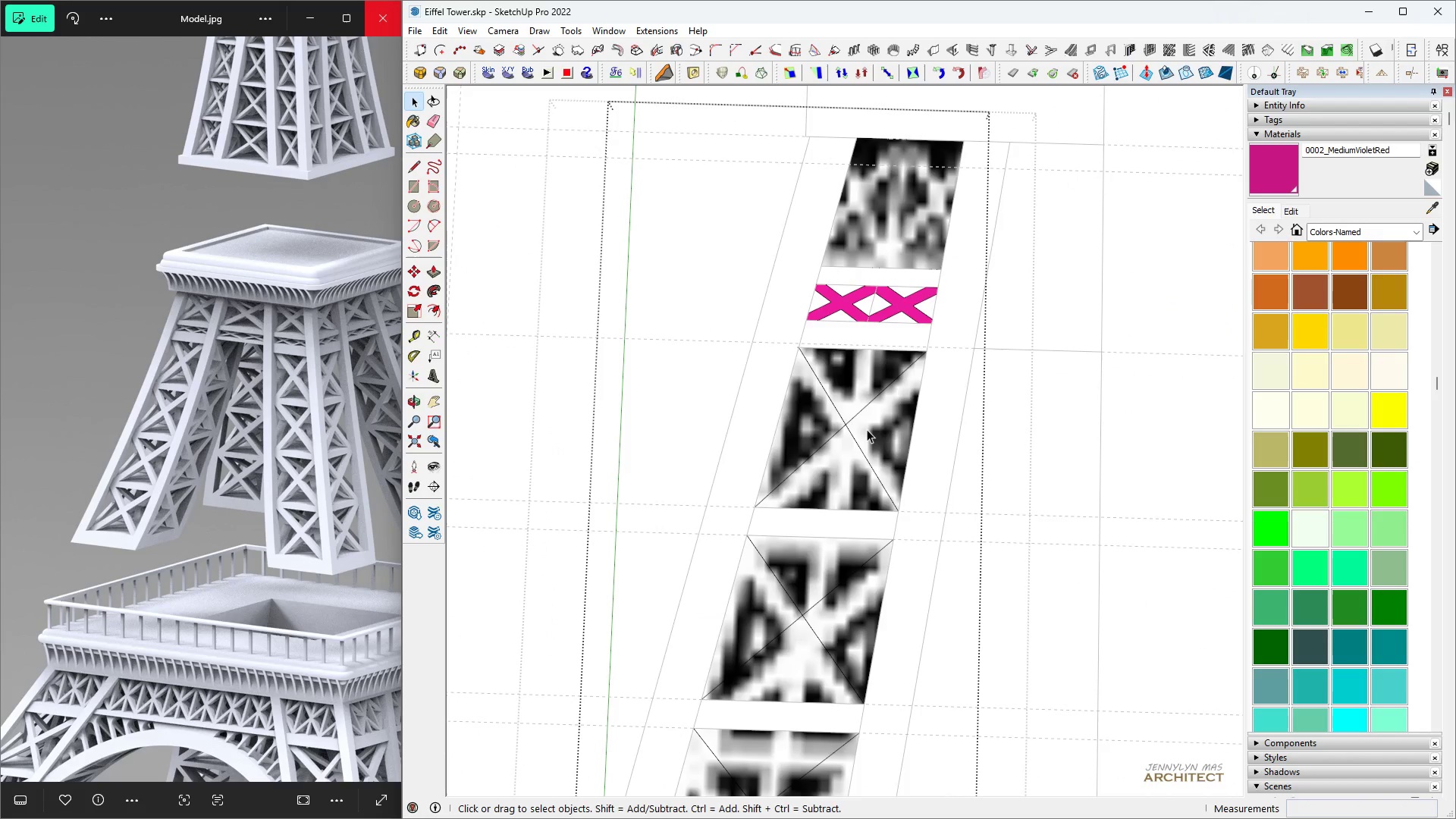 
key(Space)
 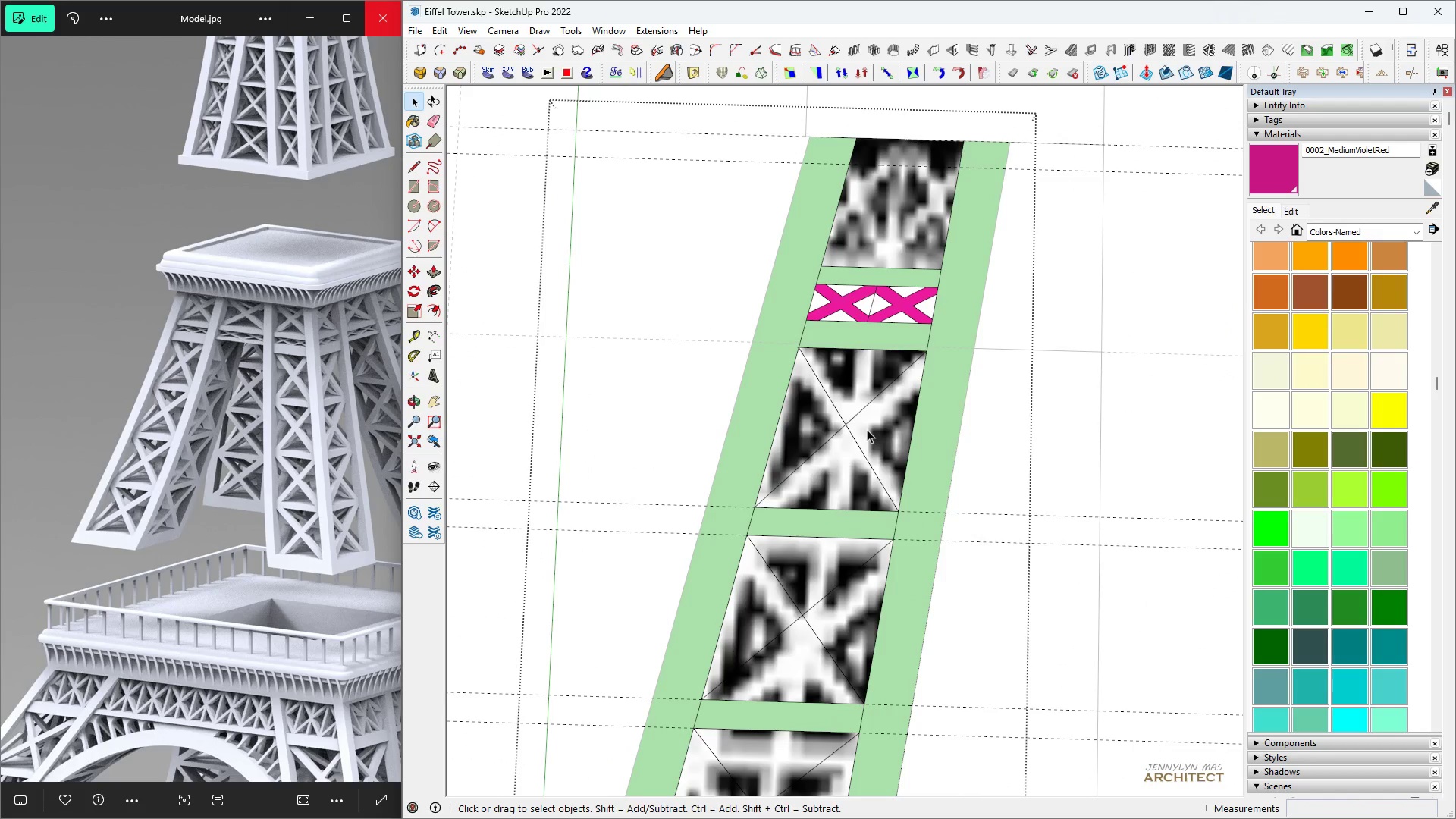 
double_click([867, 429])
 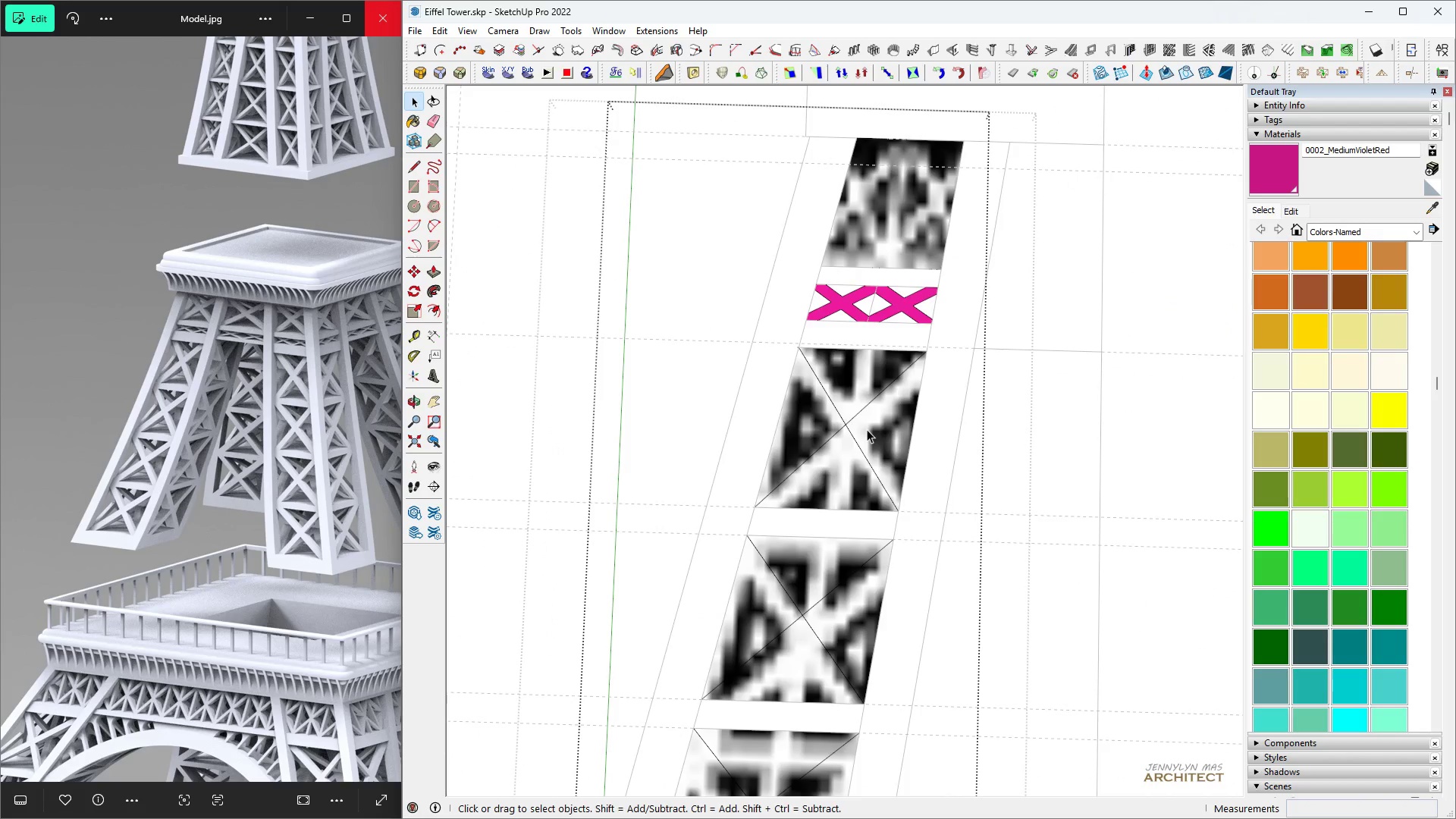 
triple_click([867, 429])
 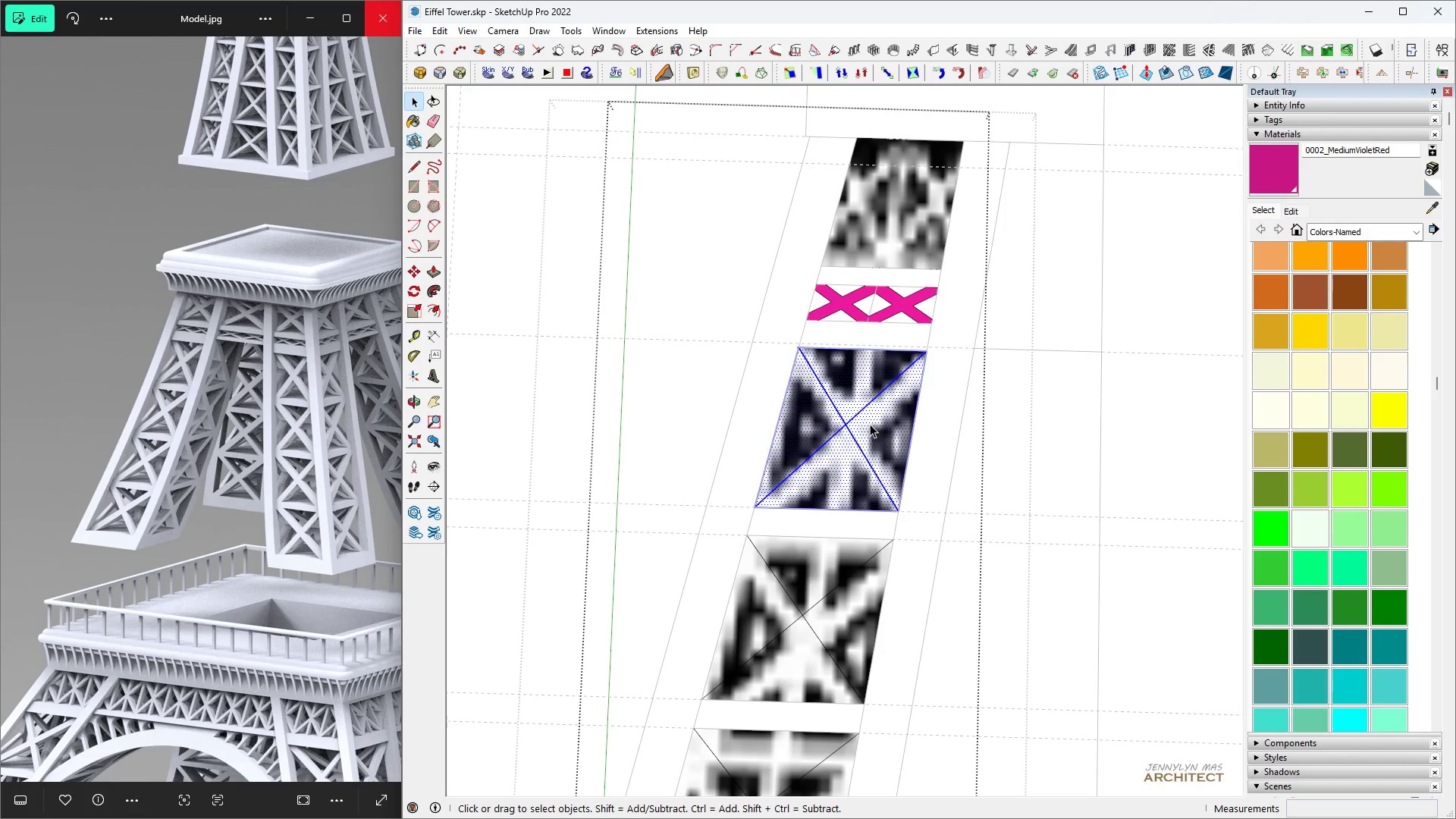 
triple_click([870, 424])
 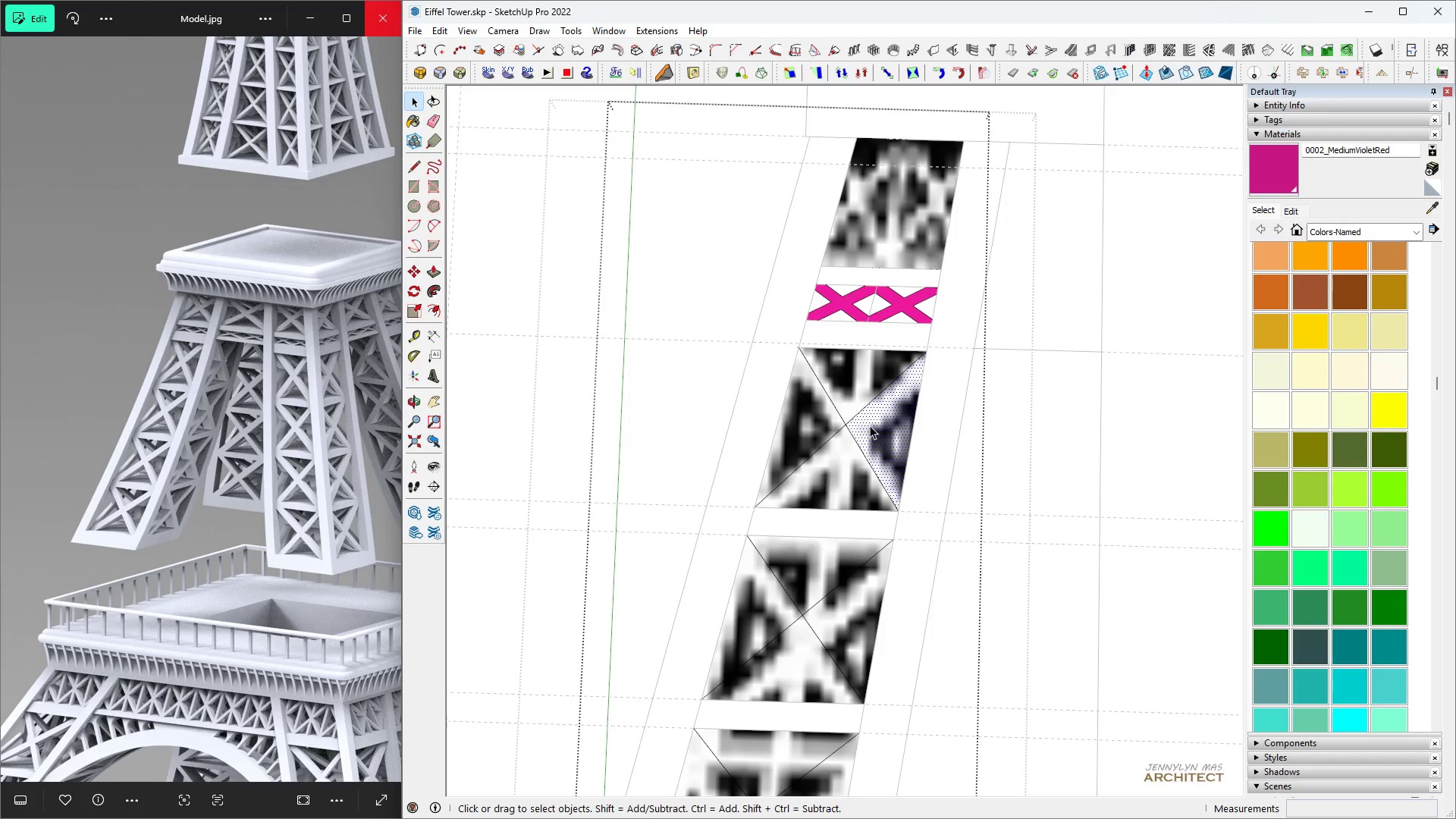 
key(Control+ControlLeft)
 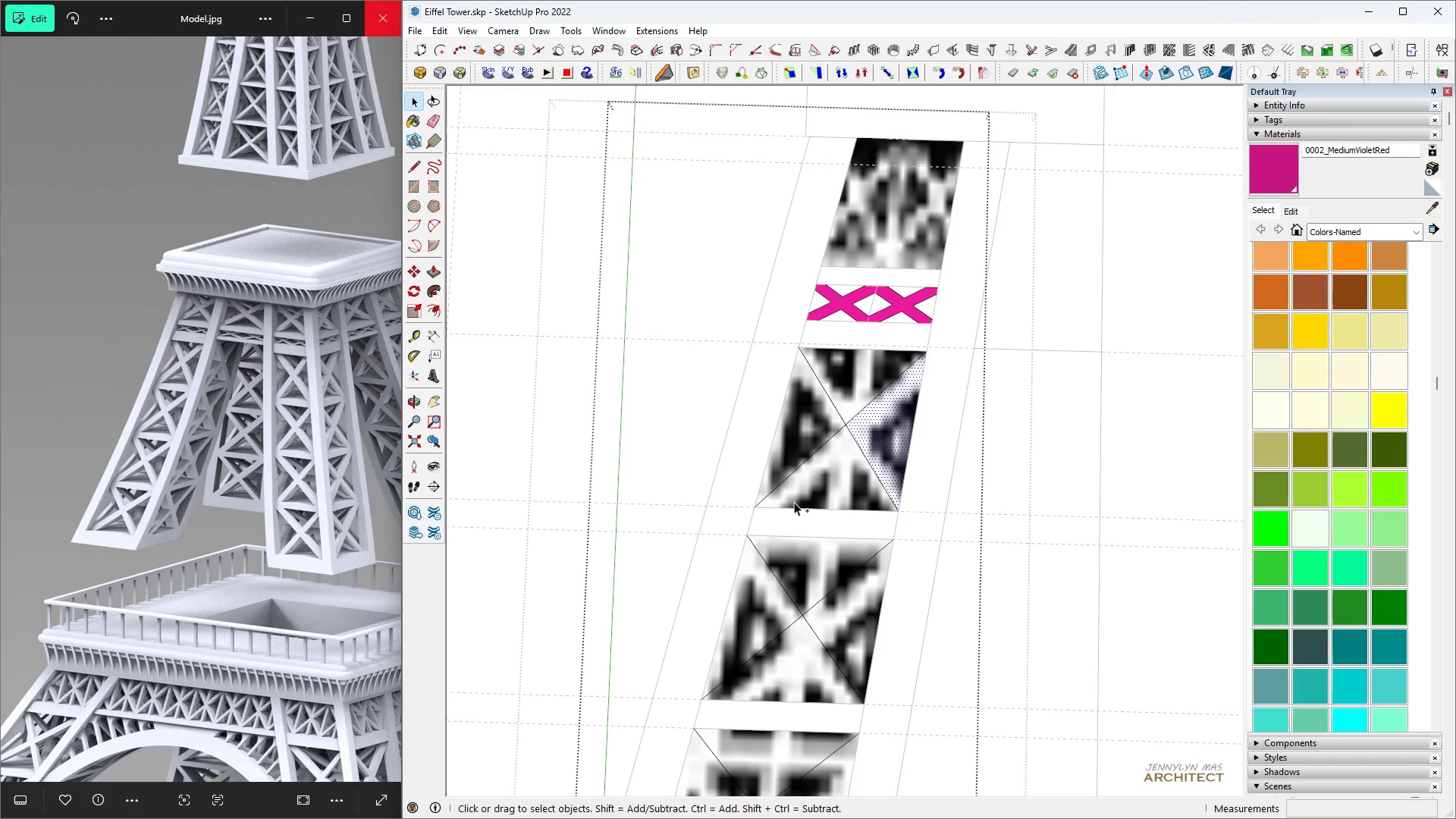 
key(Control+S)
 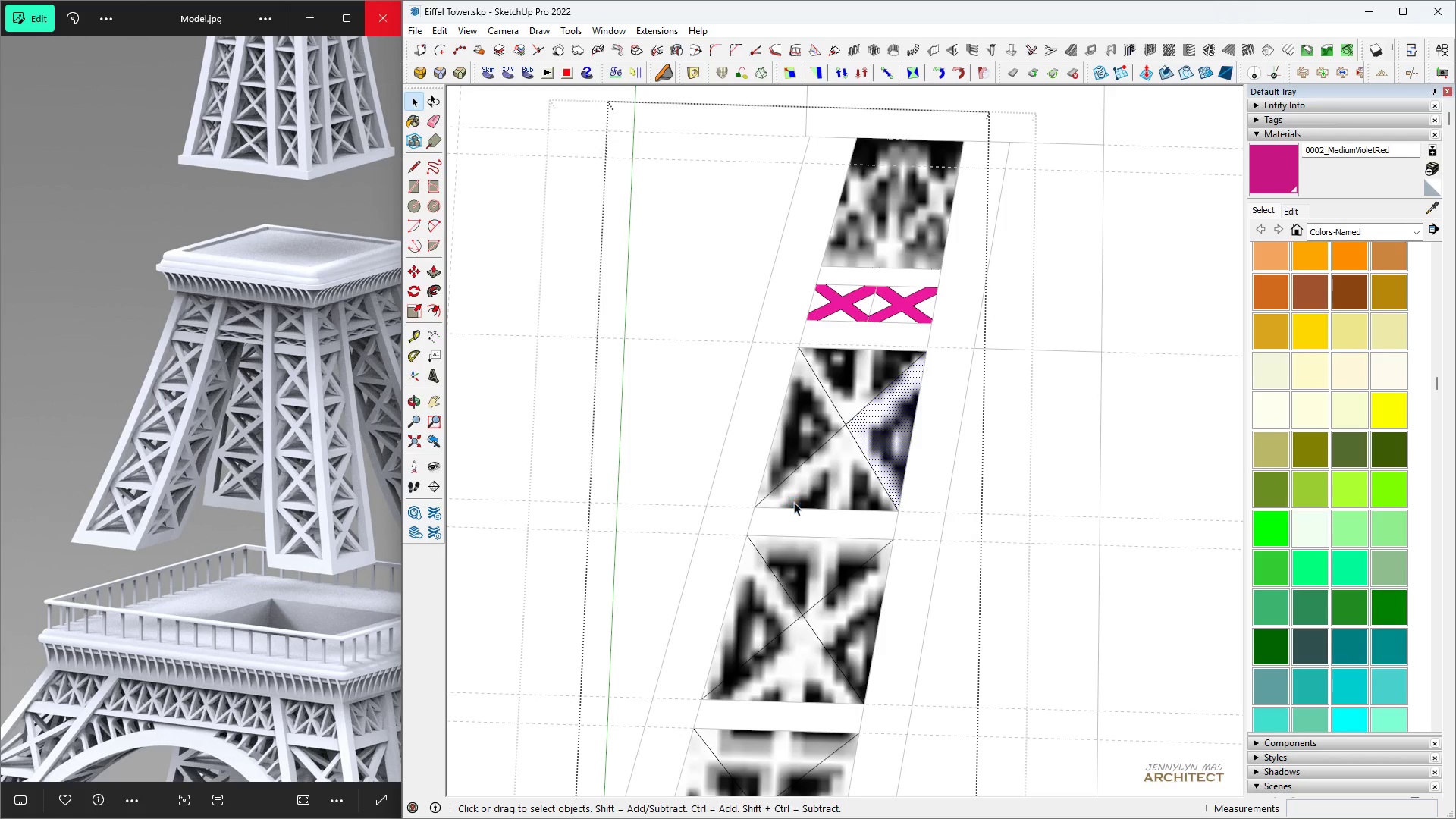 
type( hhhhhh t)
 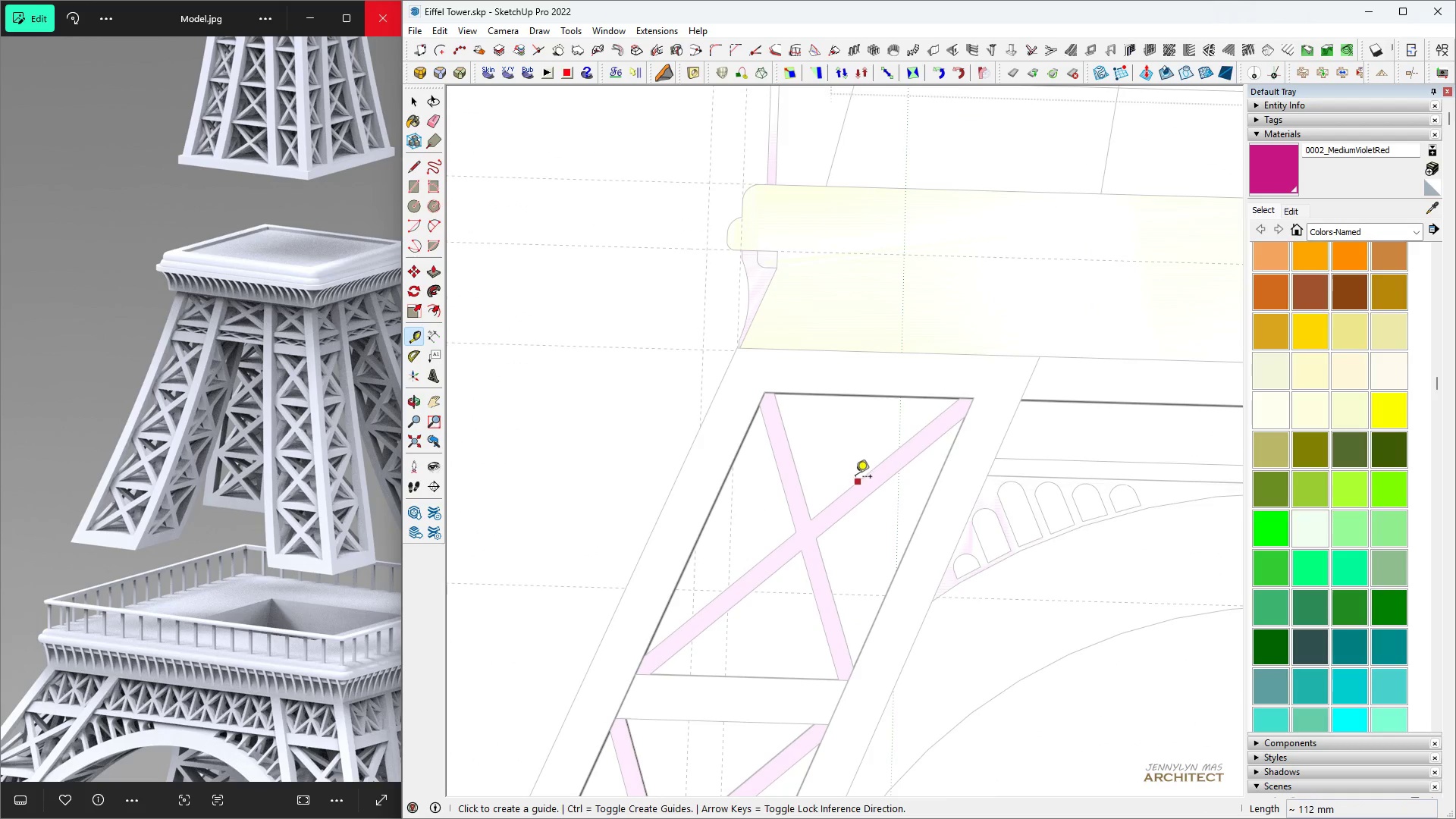 
scroll: coordinate [906, 278], scroll_direction: down, amount: 10.0
 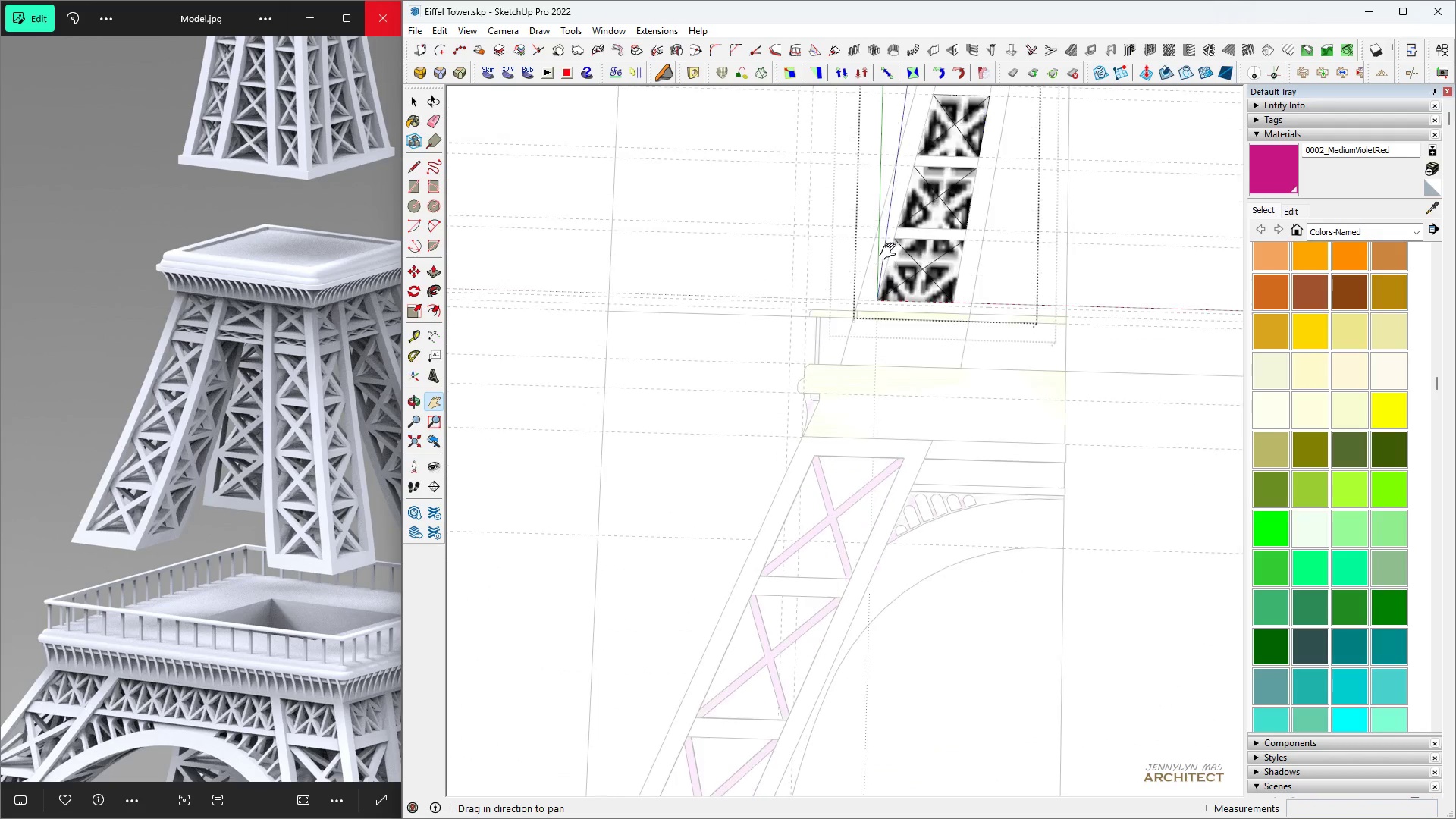 
scroll: coordinate [855, 473], scroll_direction: up, amount: 8.0
 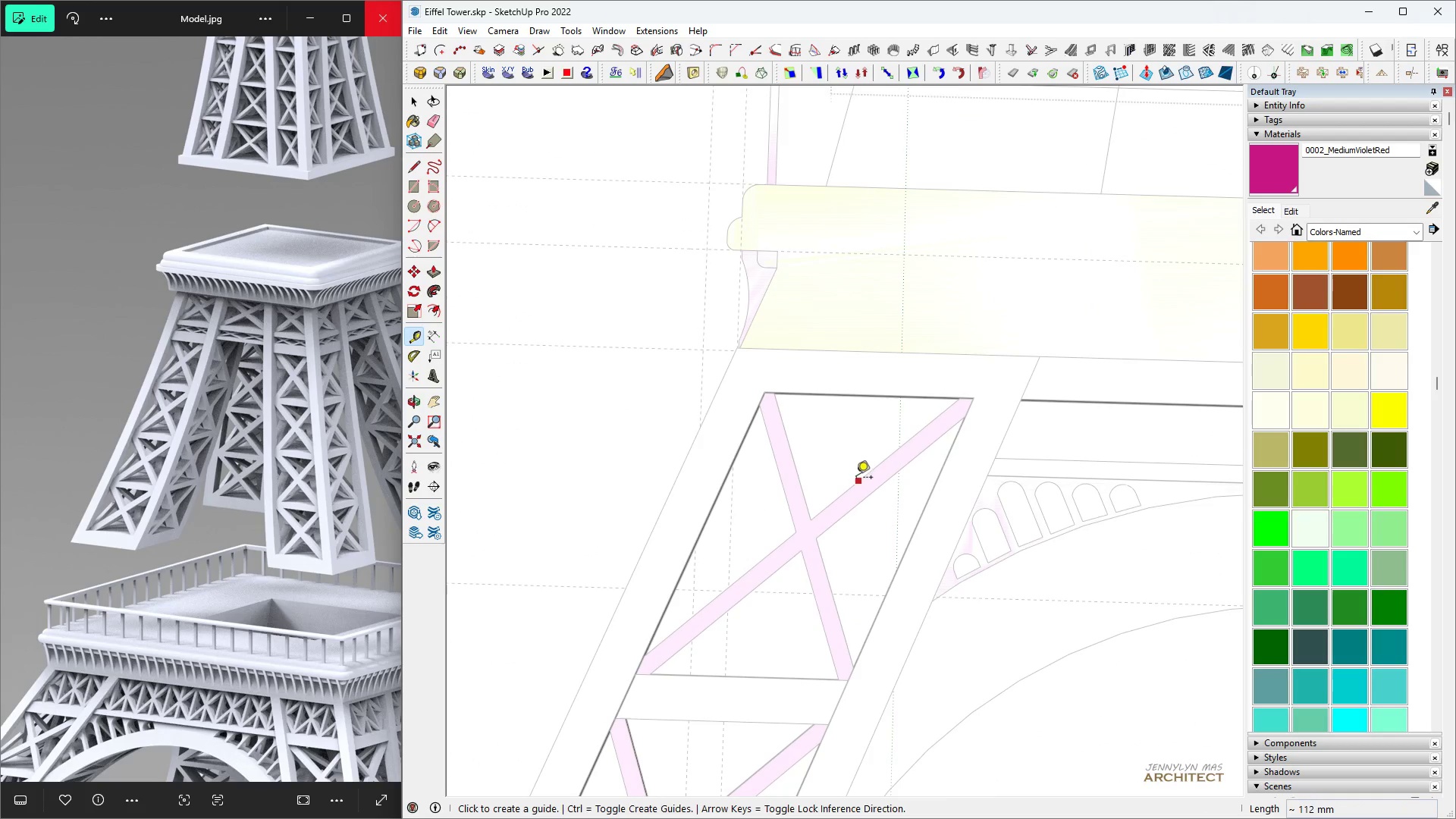 
left_click([856, 479])
 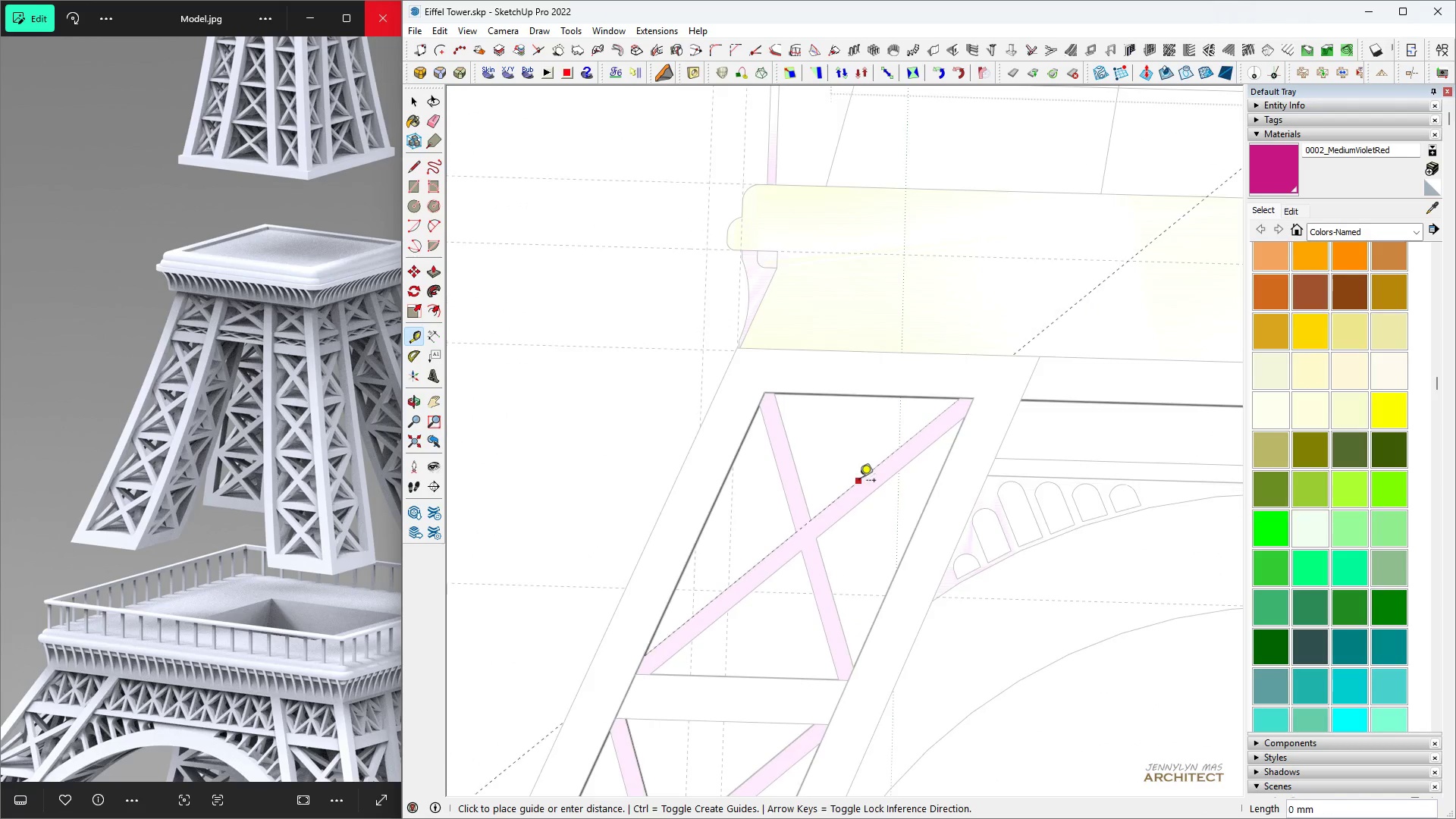 
scroll: coordinate [863, 486], scroll_direction: up, amount: 5.0
 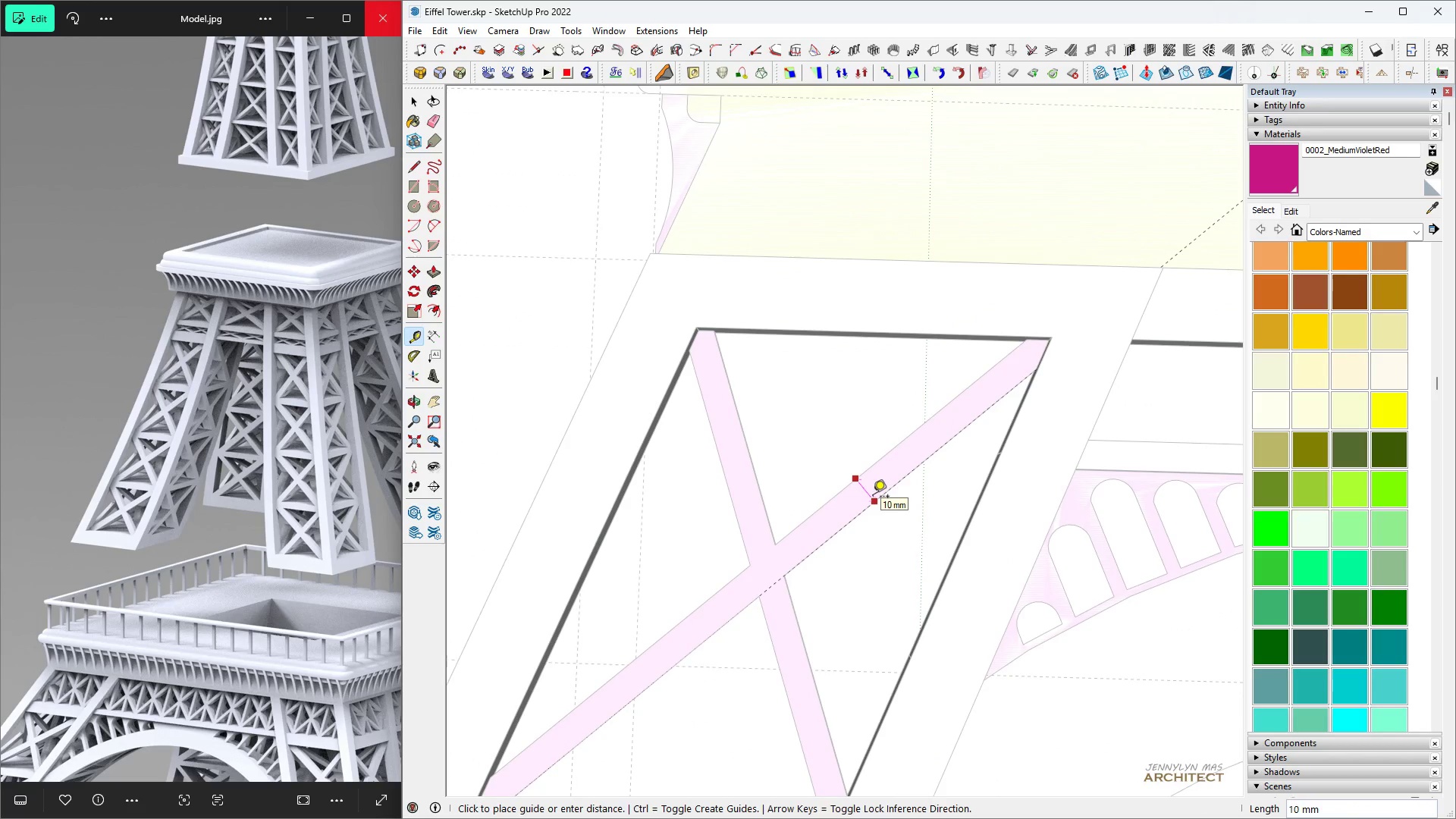 
type(hhhhhhh )
 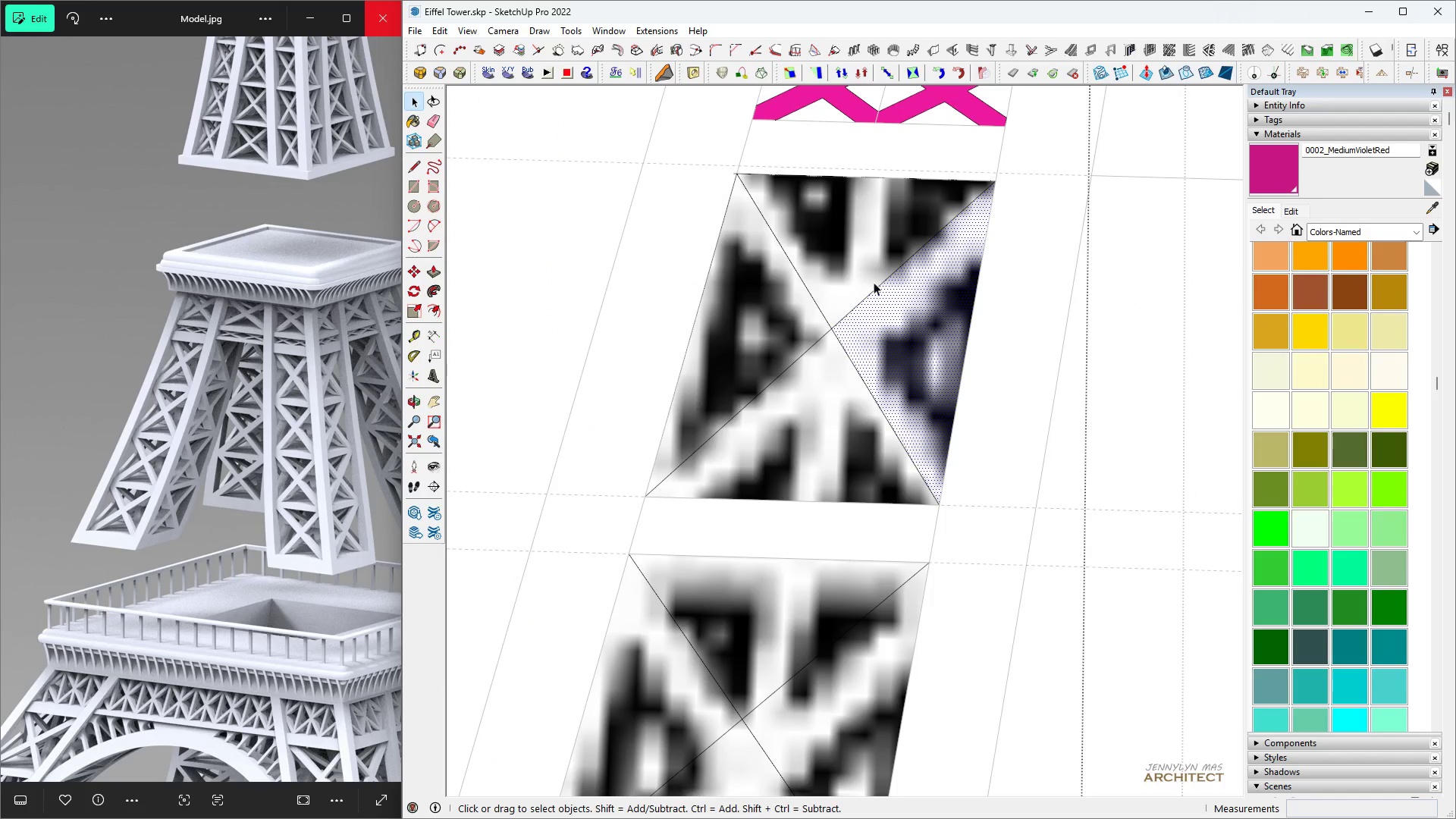 
scroll: coordinate [823, 529], scroll_direction: down, amount: 12.0
 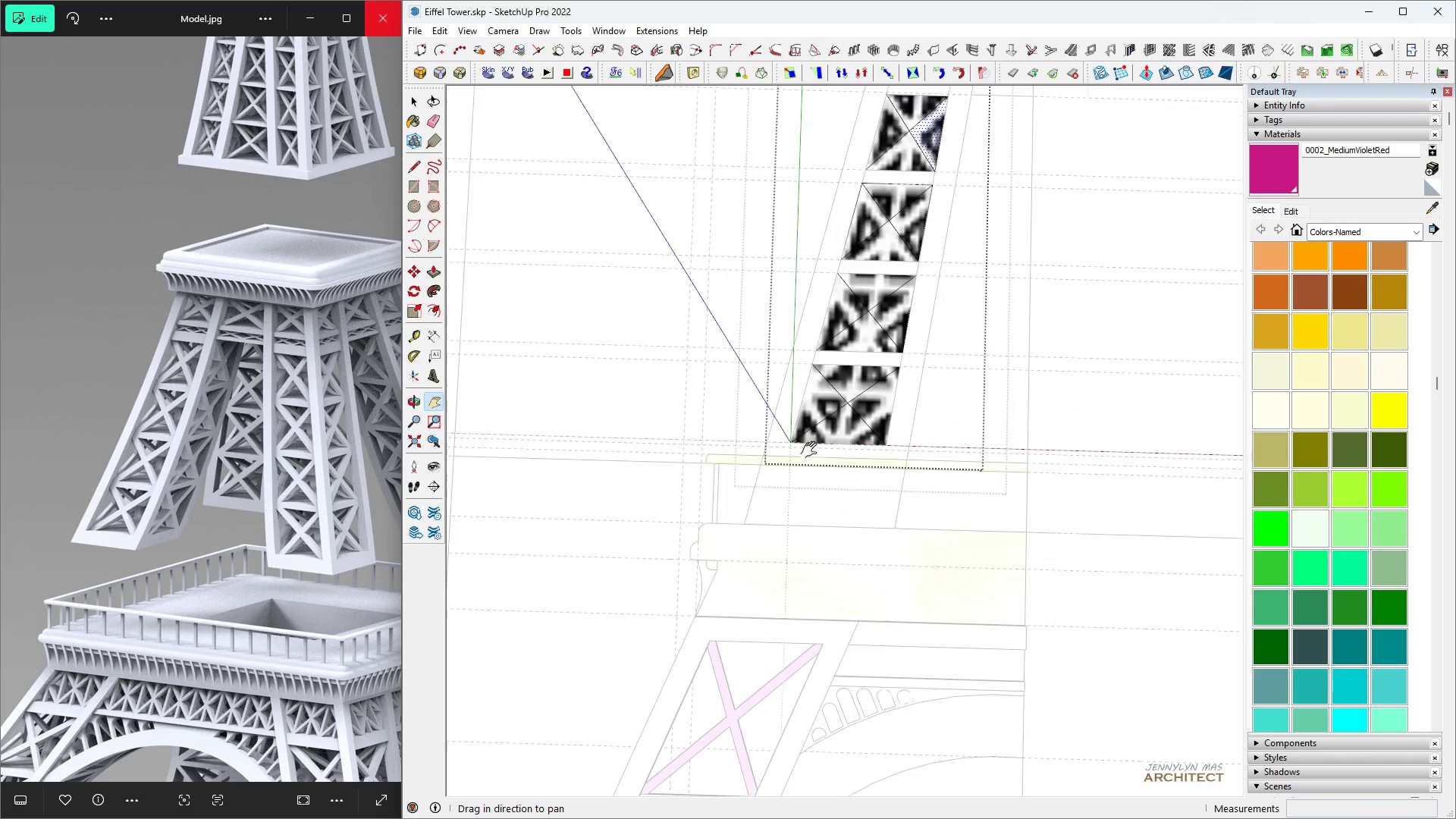 
scroll: coordinate [886, 322], scroll_direction: up, amount: 14.0
 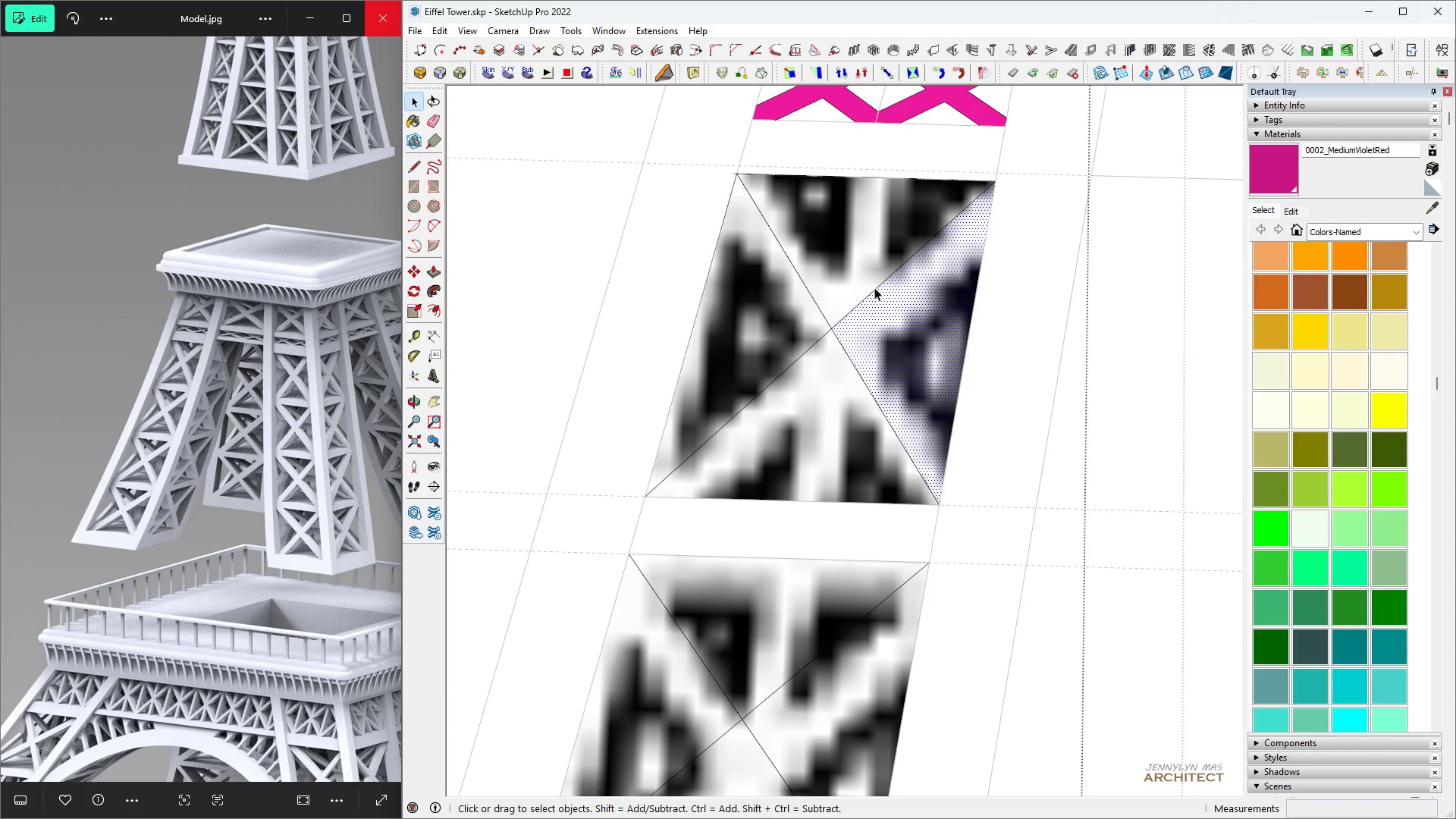 
left_click([874, 288])
 